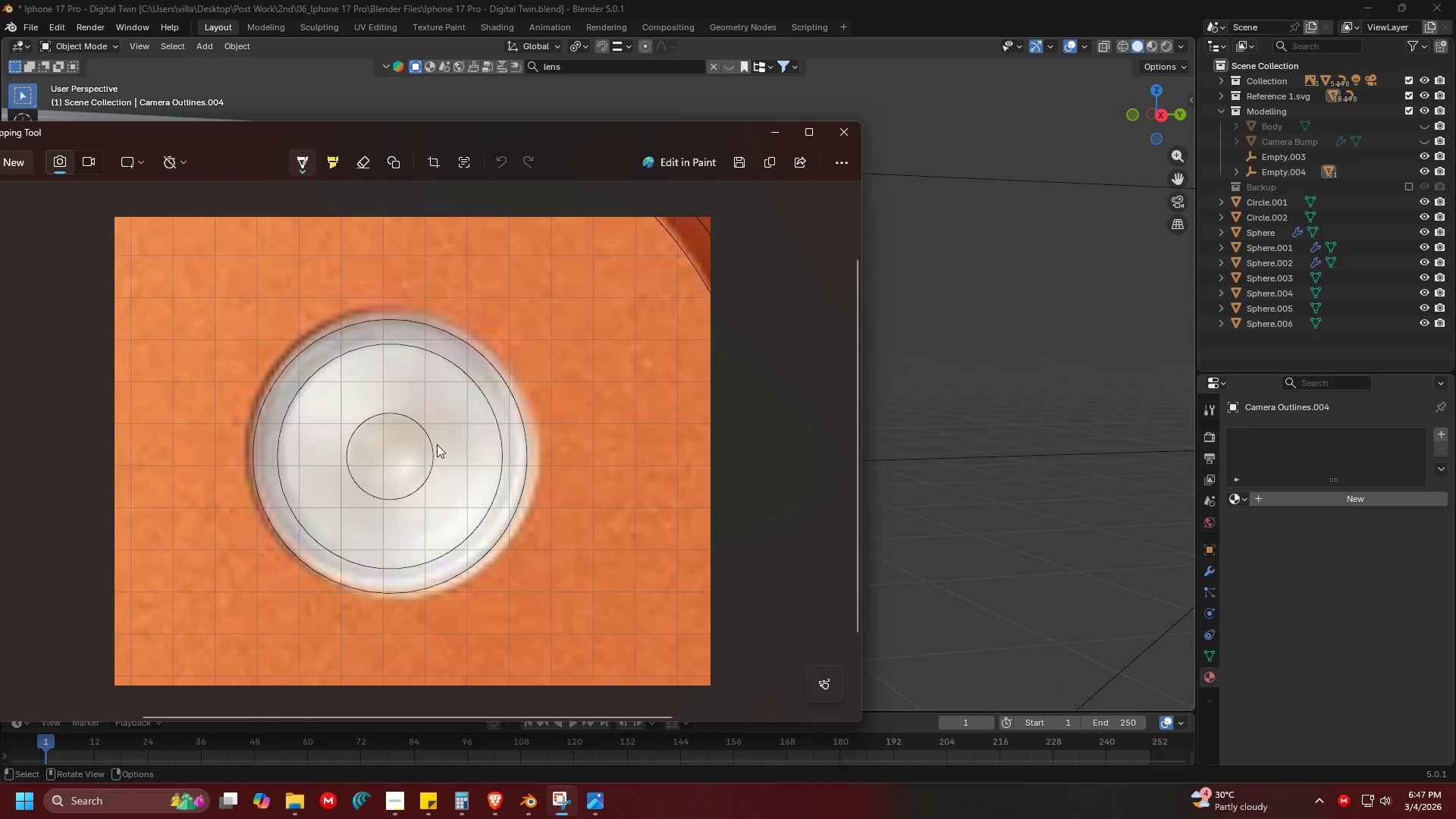 
key(Alt+Tab)
 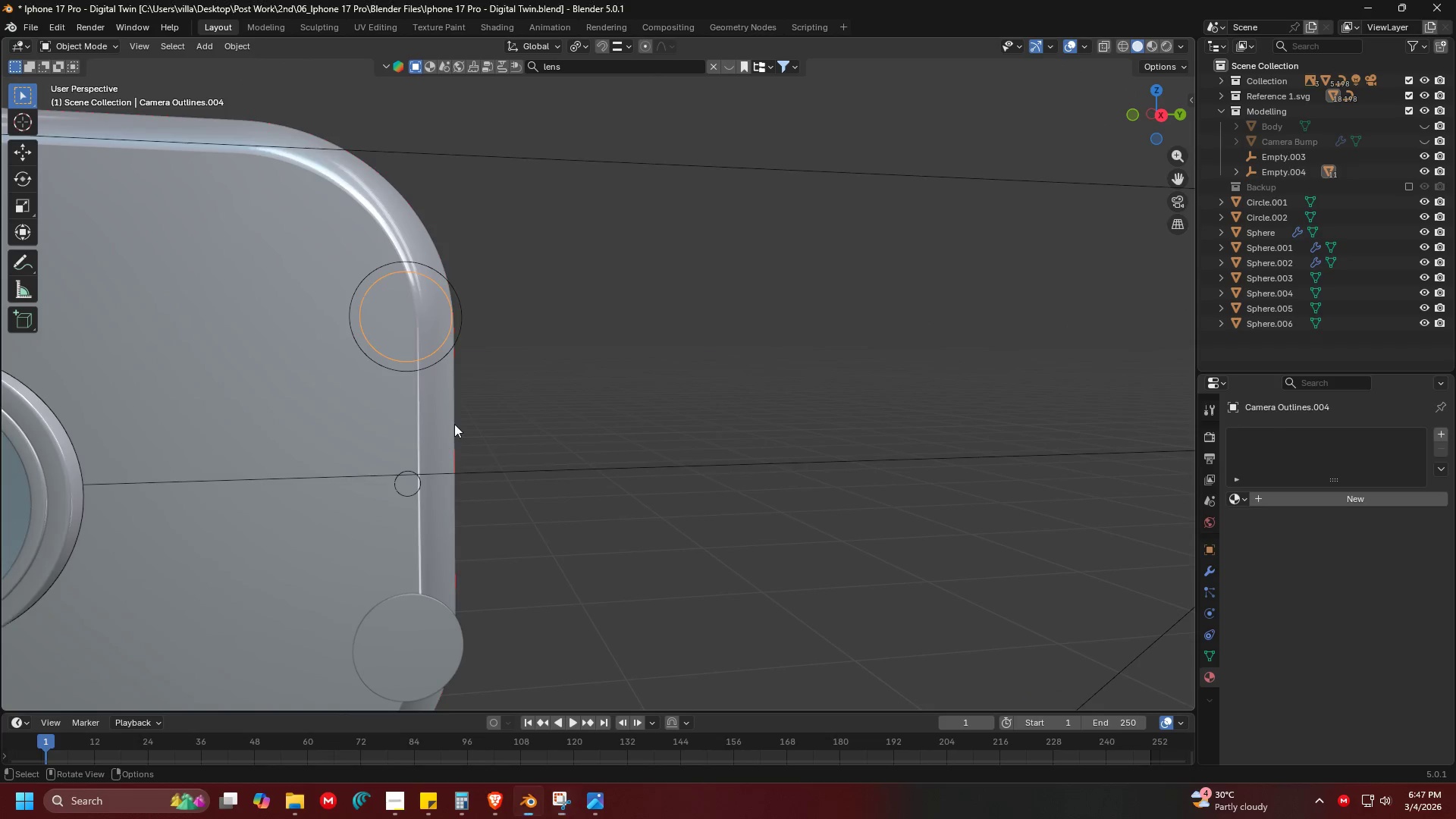 
key(1)
 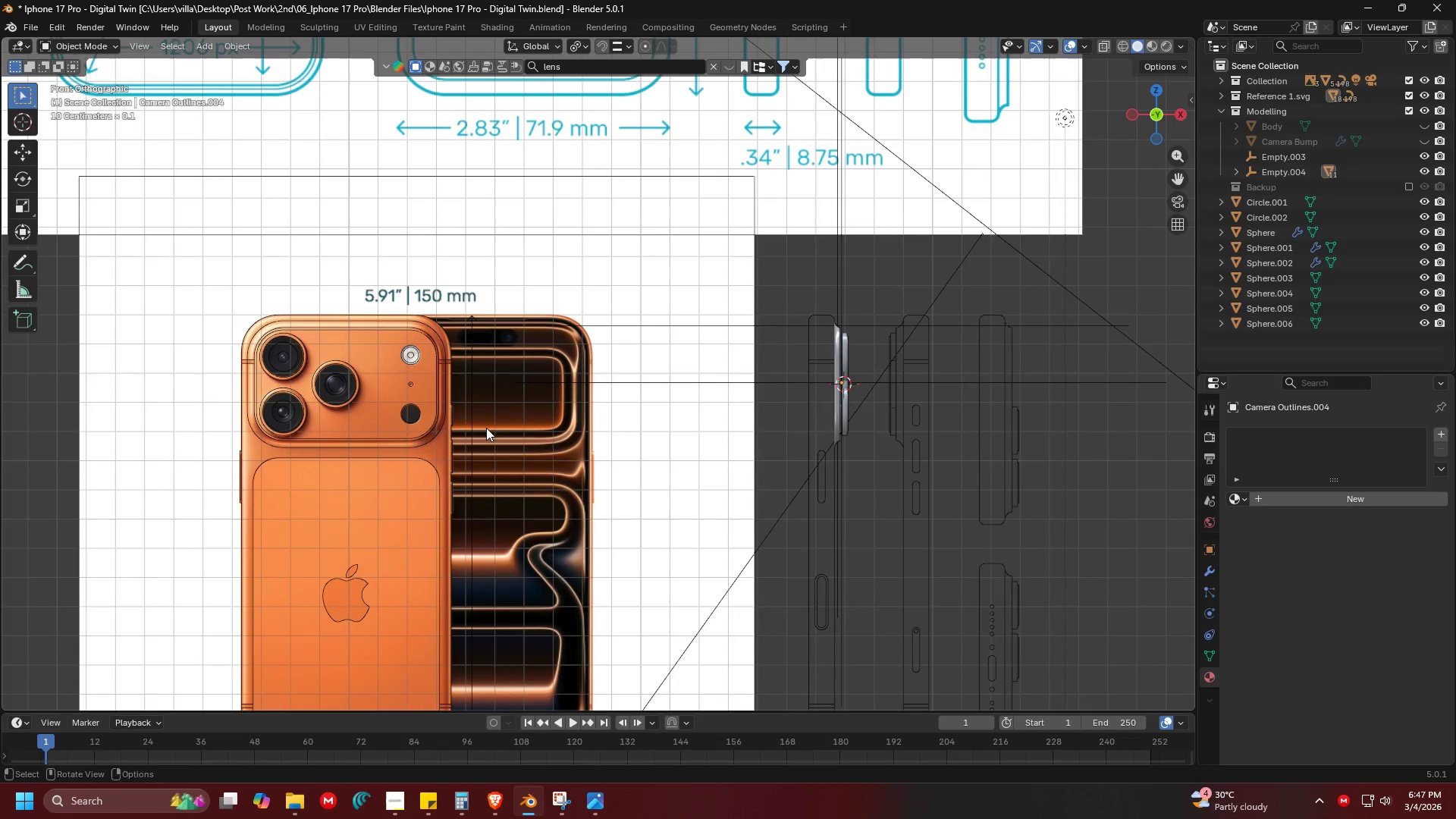 
scroll: coordinate [458, 420], scroll_direction: down, amount: 4.0
 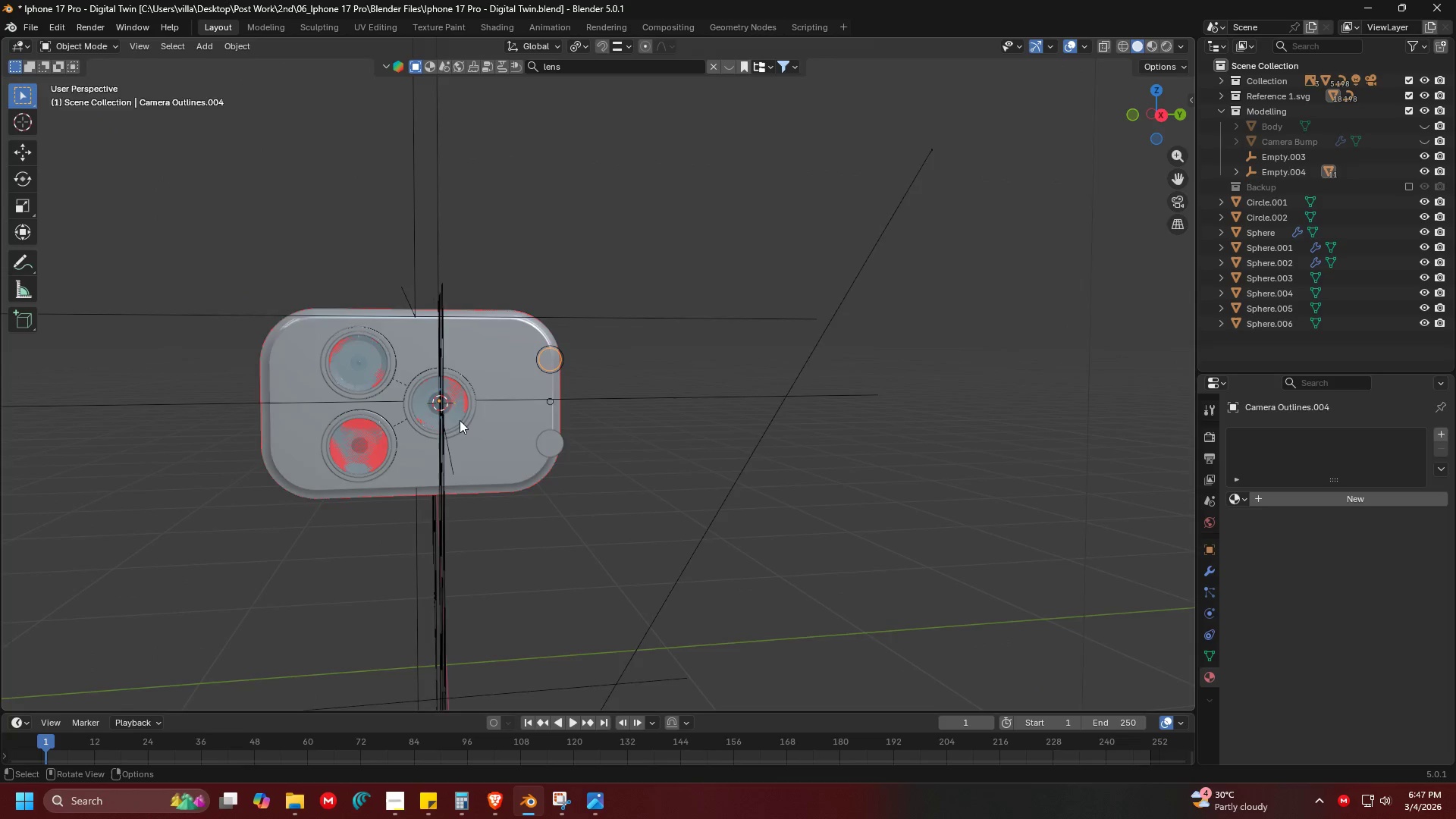 
key(Shift+ShiftLeft)
 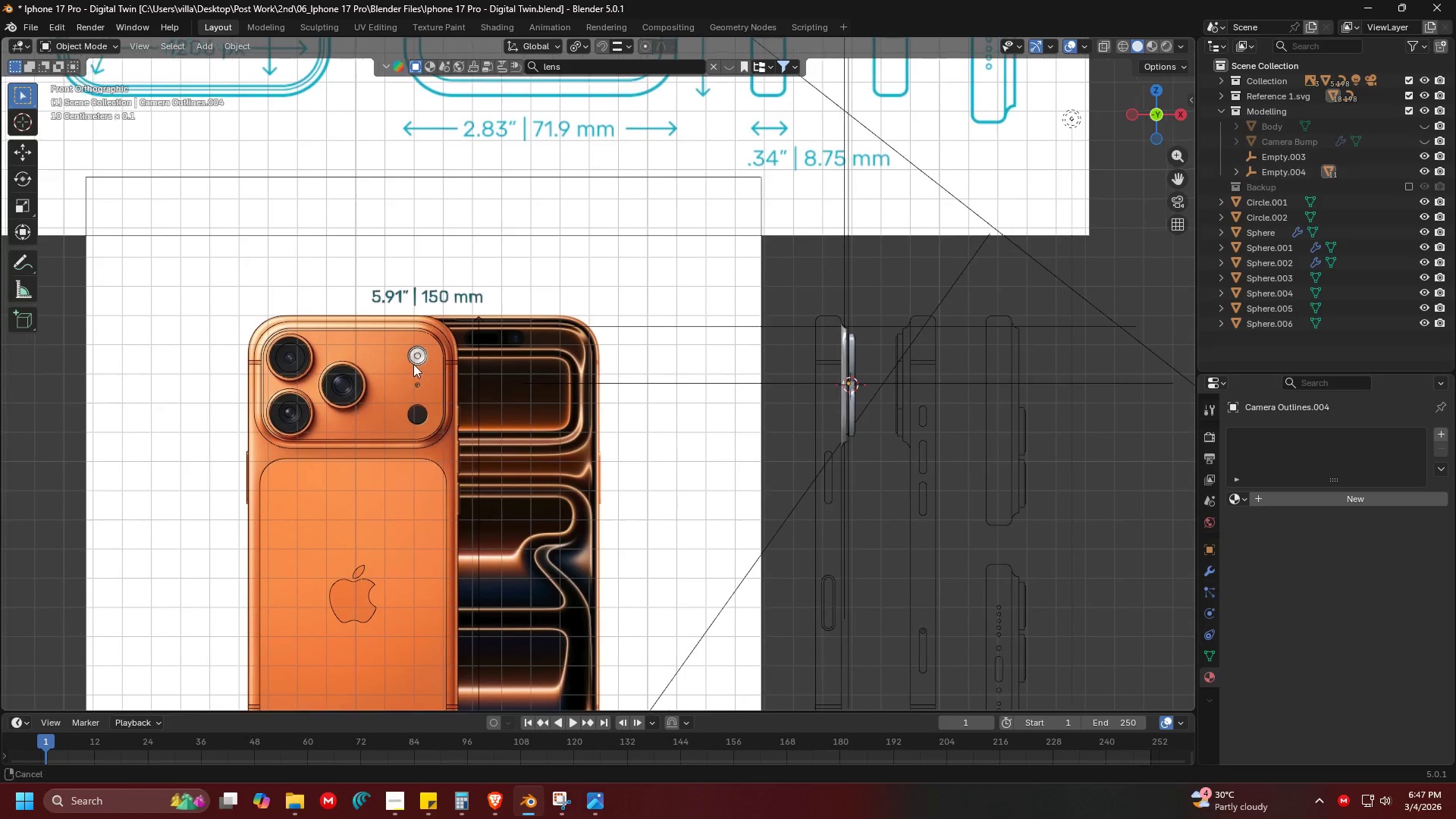 
scroll: coordinate [405, 350], scroll_direction: up, amount: 10.0
 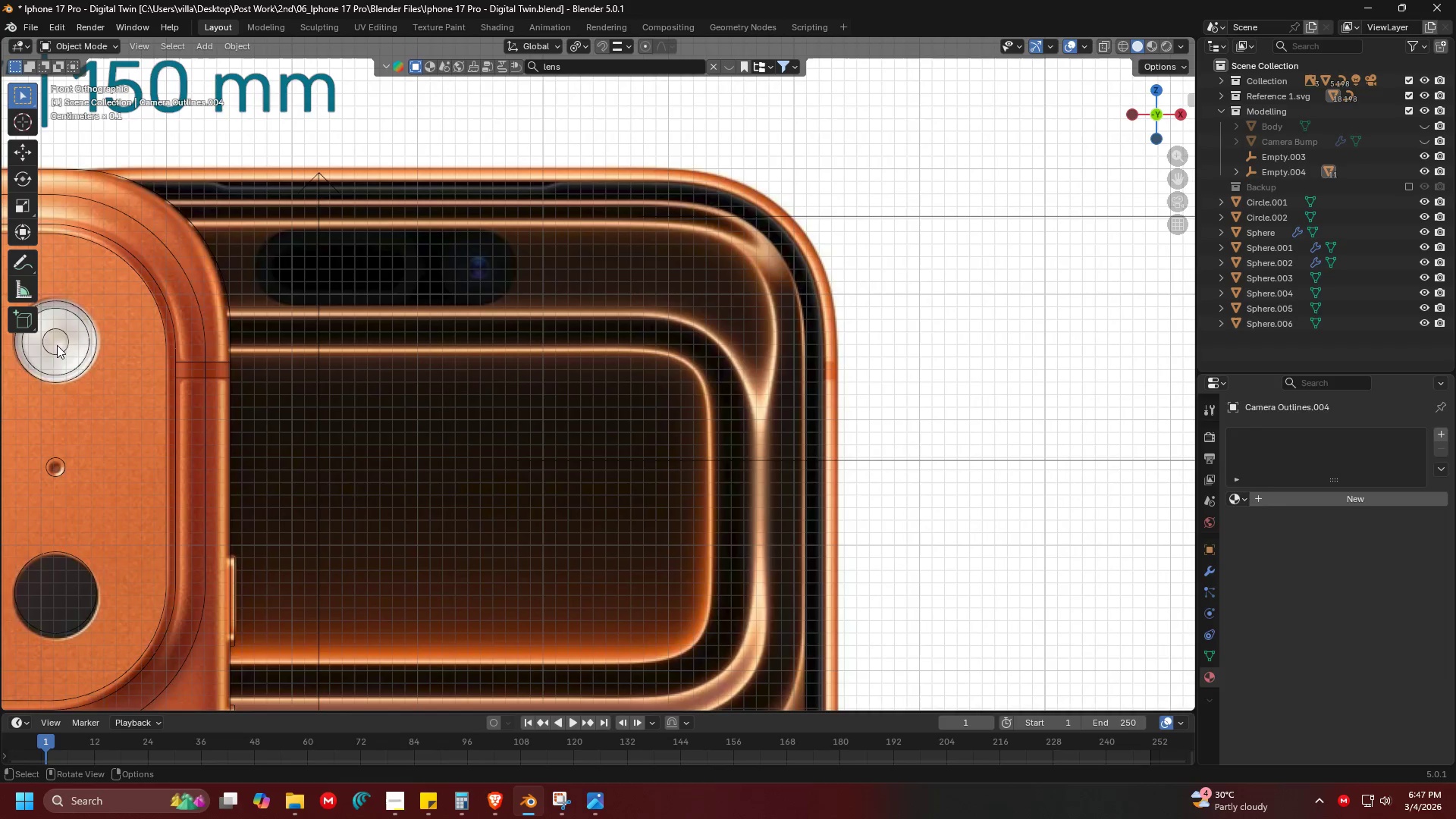 
double_click([62, 348])
 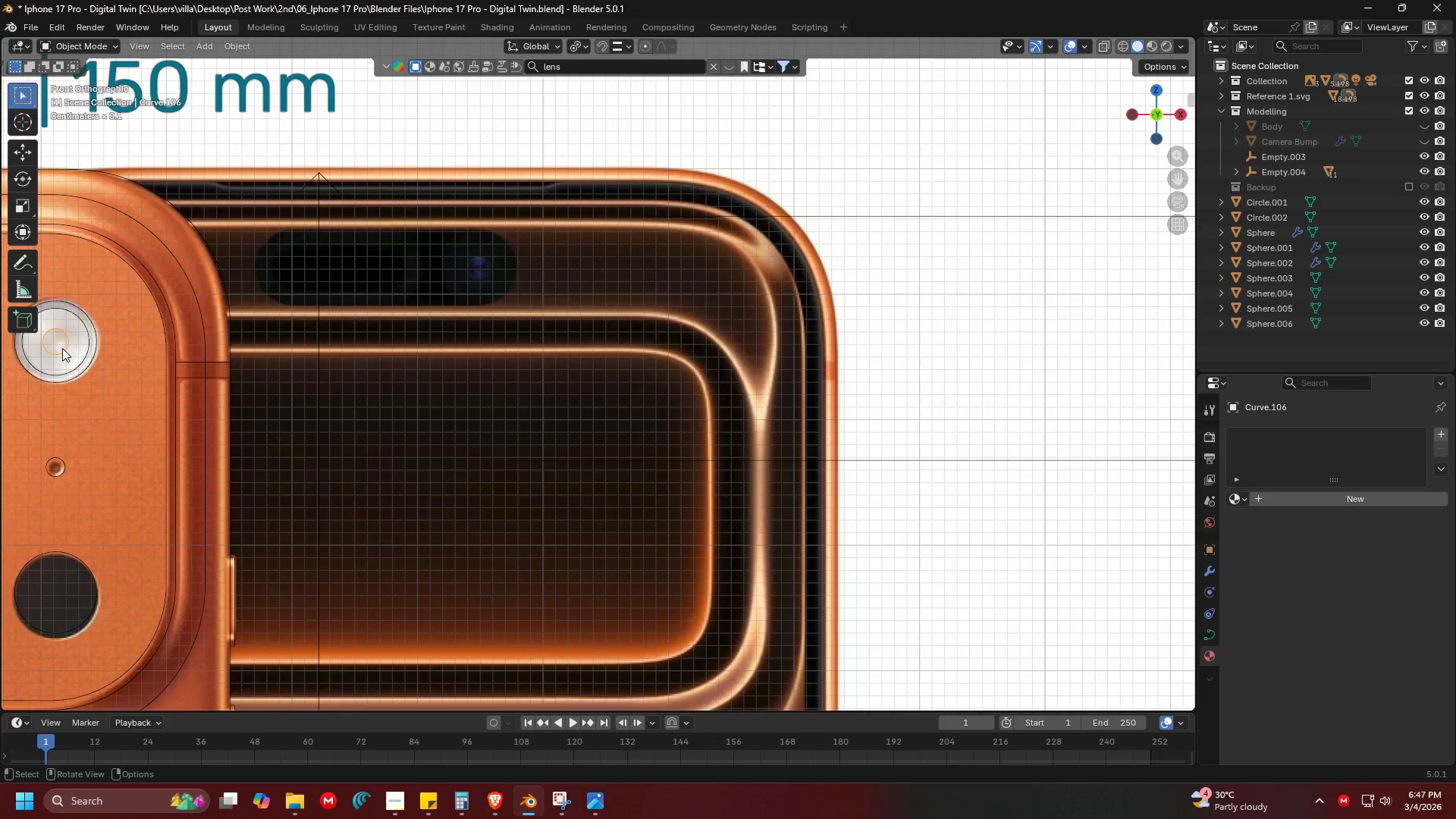 
scroll: coordinate [63, 348], scroll_direction: down, amount: 2.0
 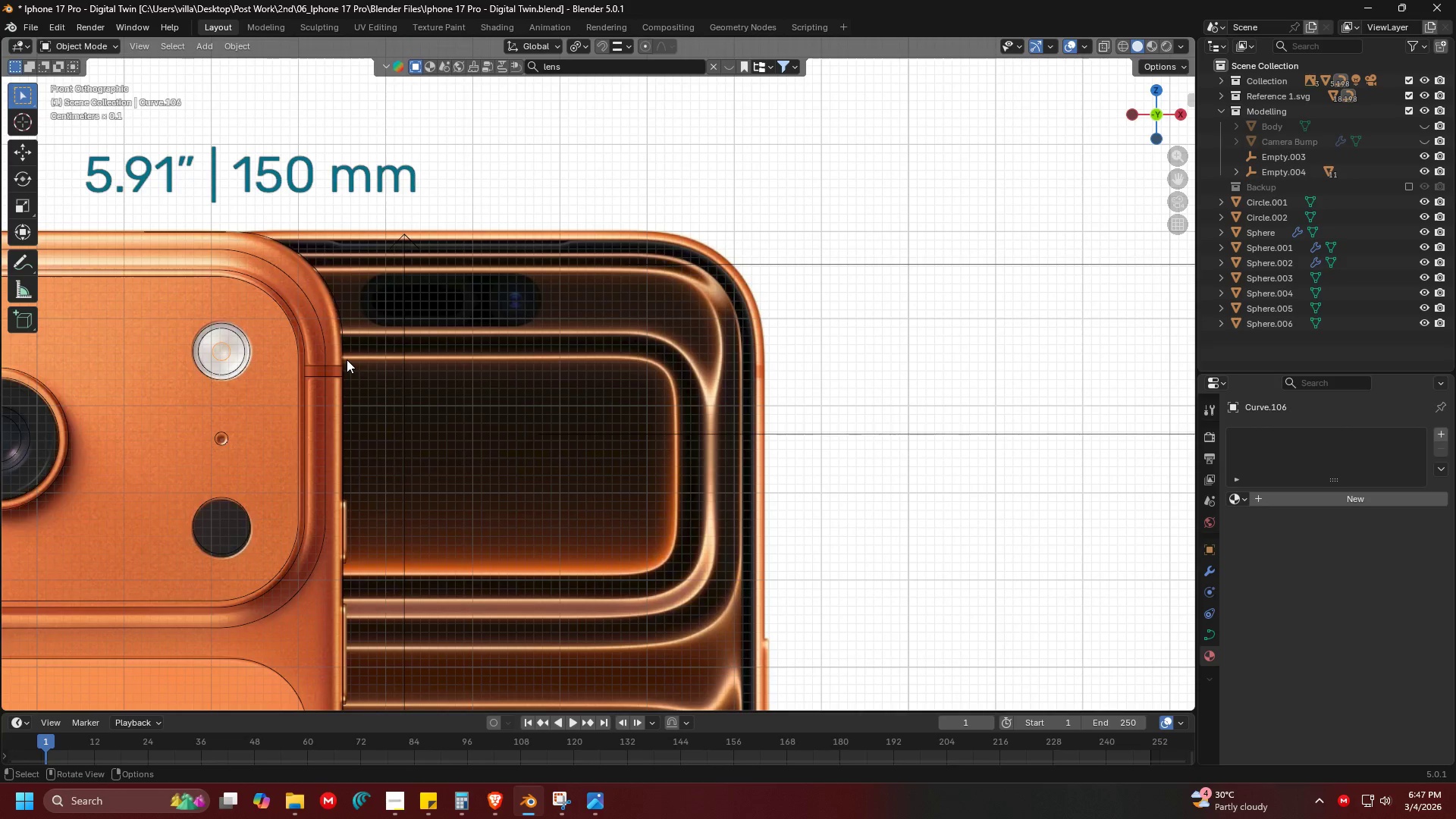 
key(Shift+ShiftLeft)
 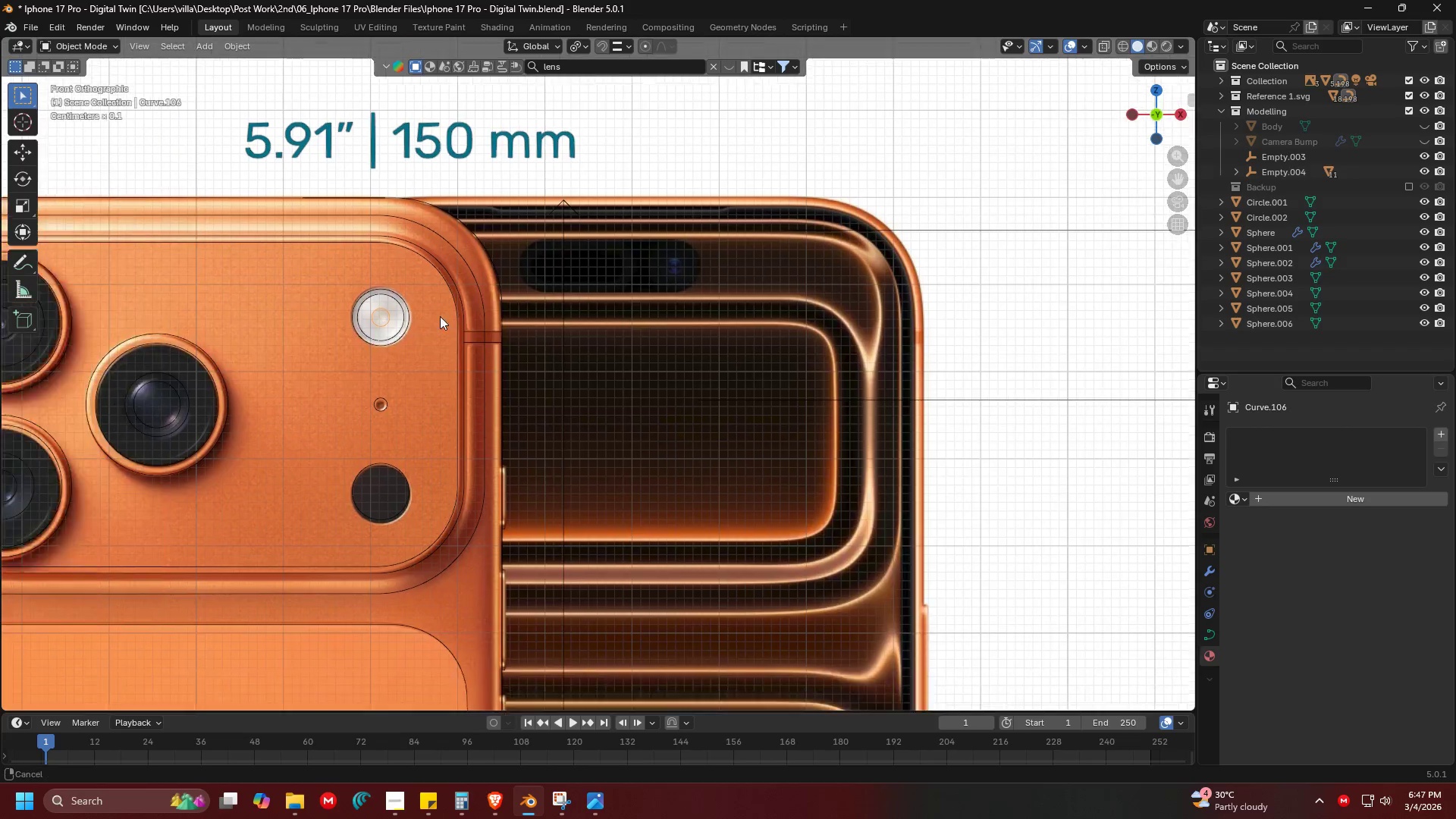 
key(Shift+ShiftLeft)
 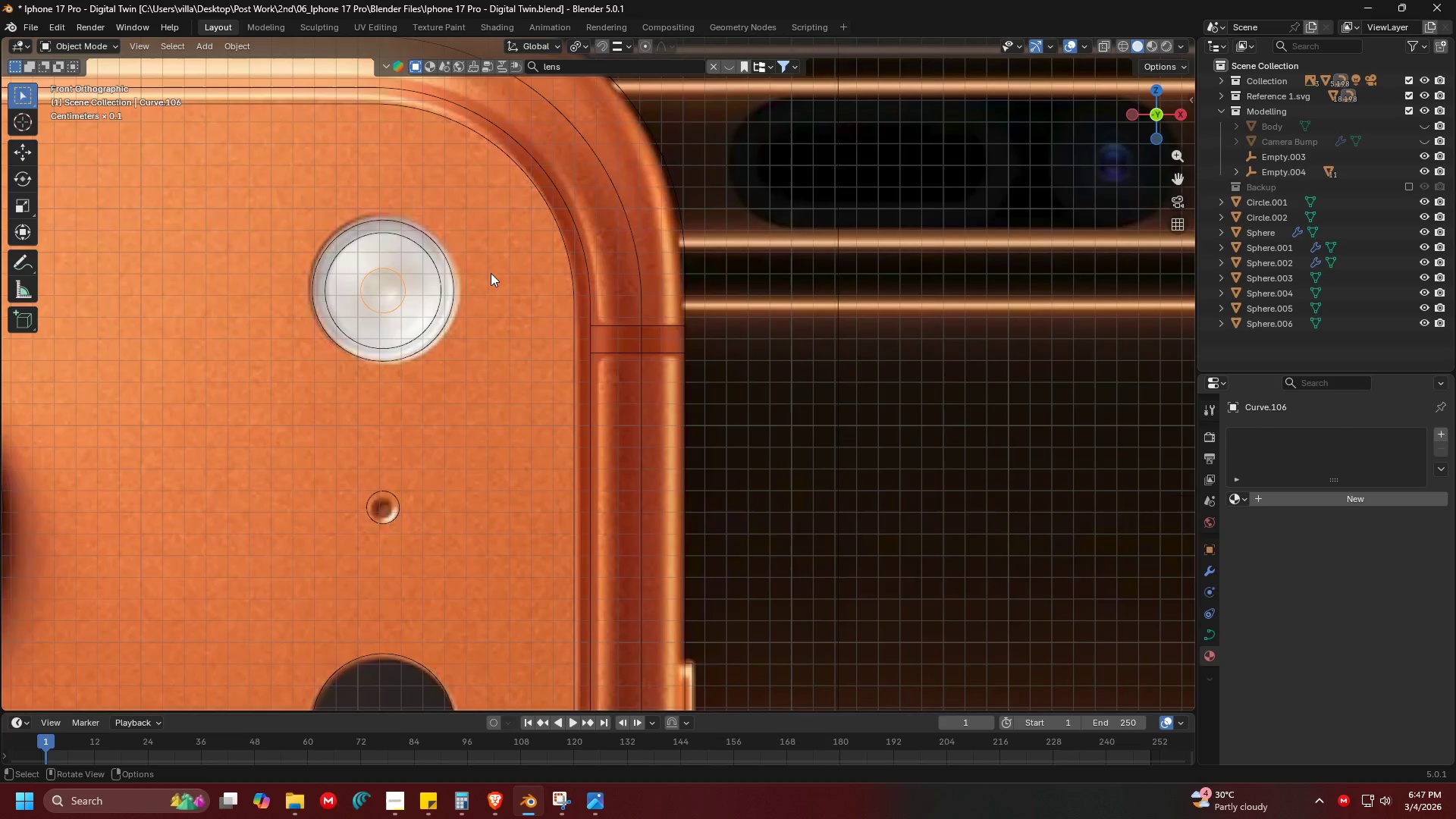 
scroll: coordinate [453, 313], scroll_direction: up, amount: 5.0
 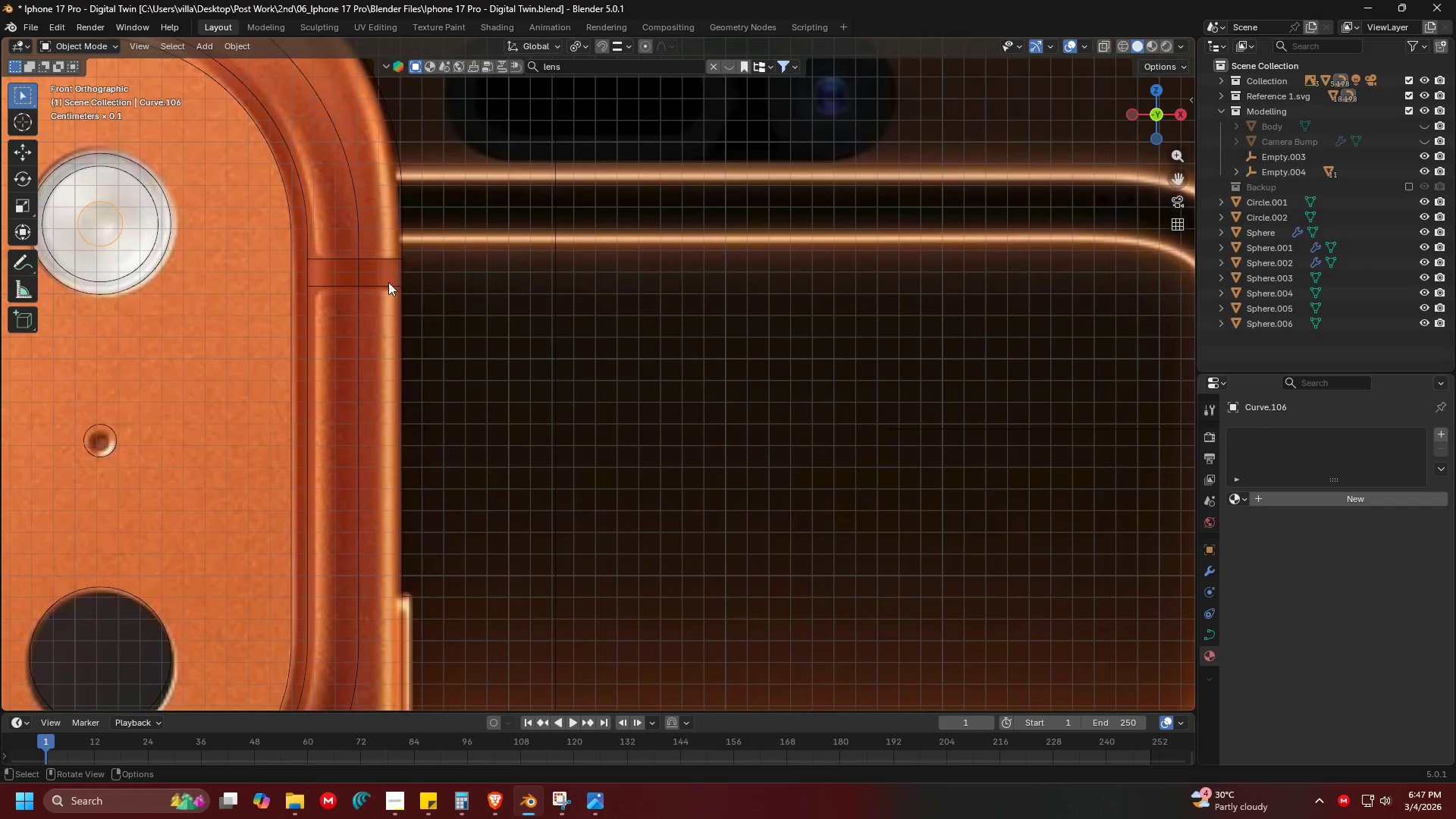 
right_click([406, 268])
 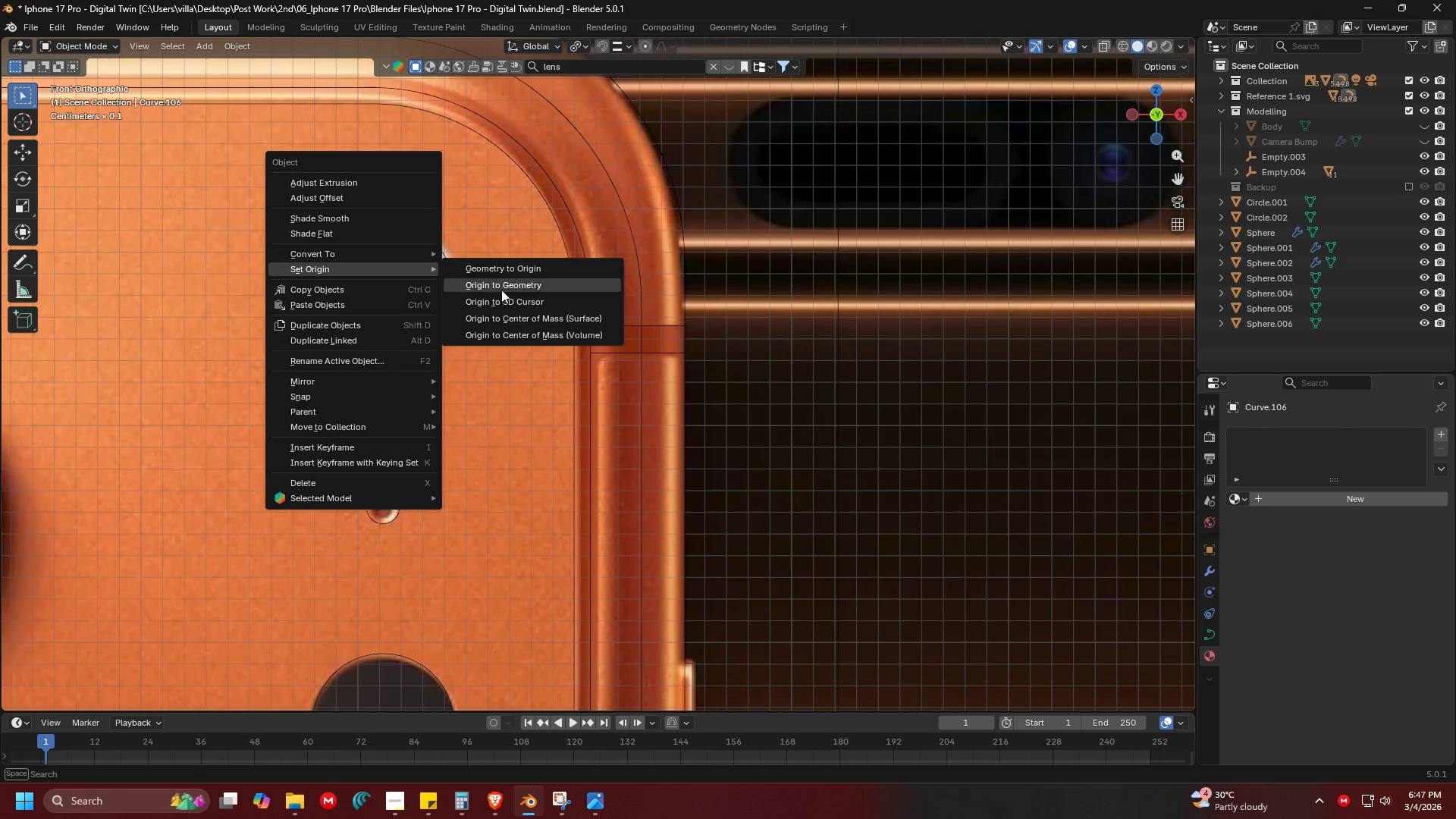 
left_click([507, 300])
 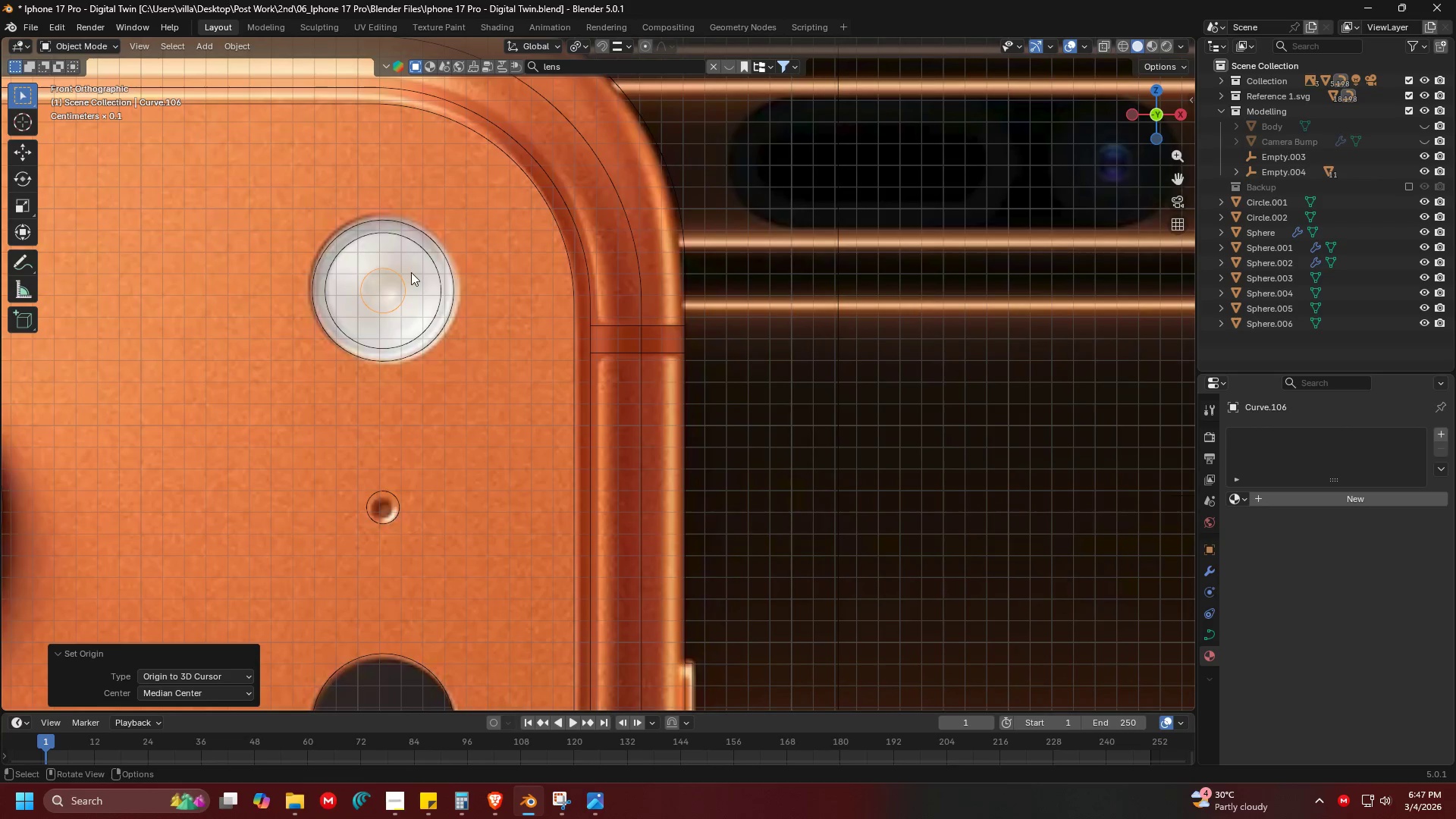 
right_click([368, 271])
 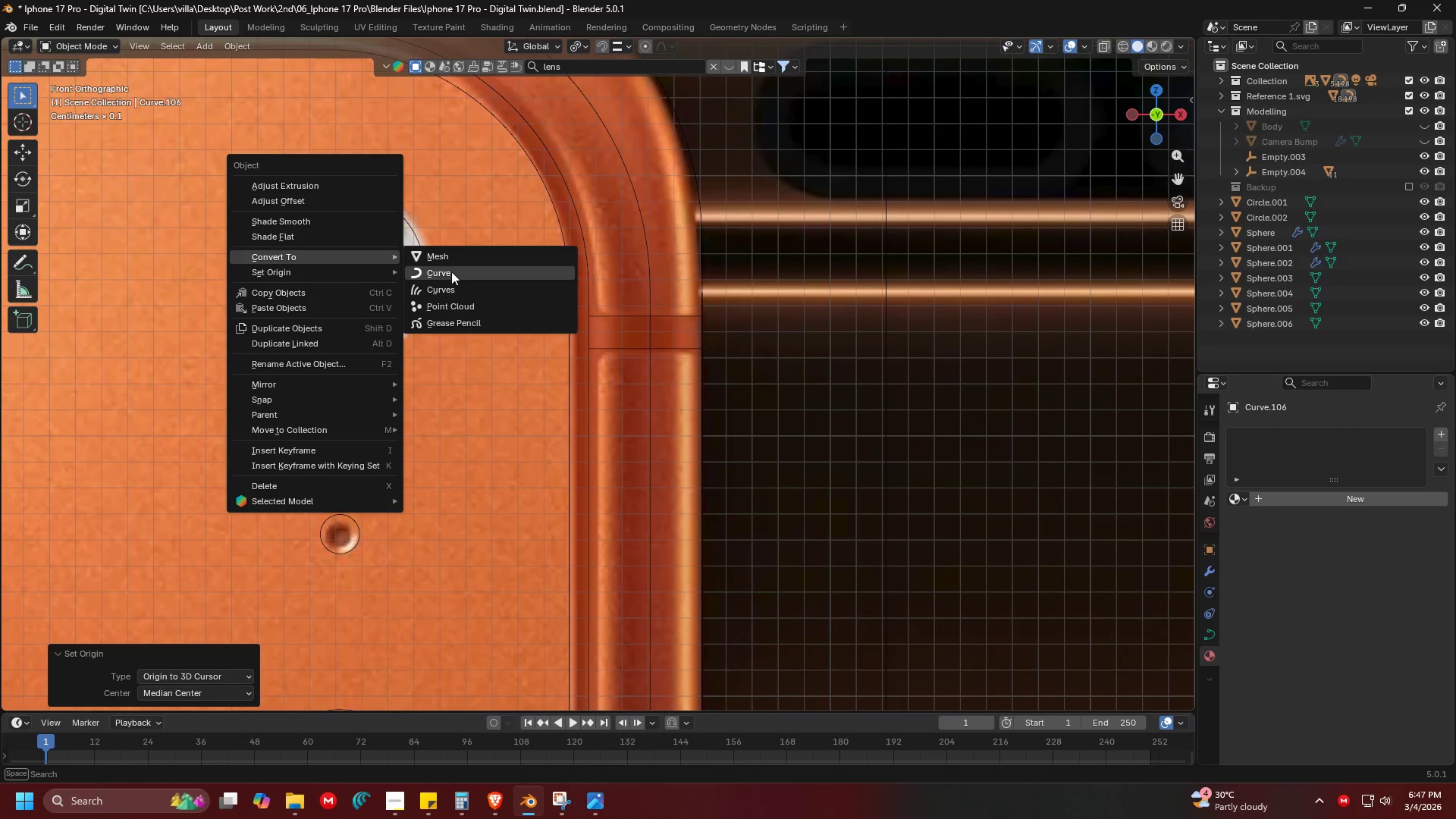 
scroll: coordinate [378, 303], scroll_direction: up, amount: 1.0
 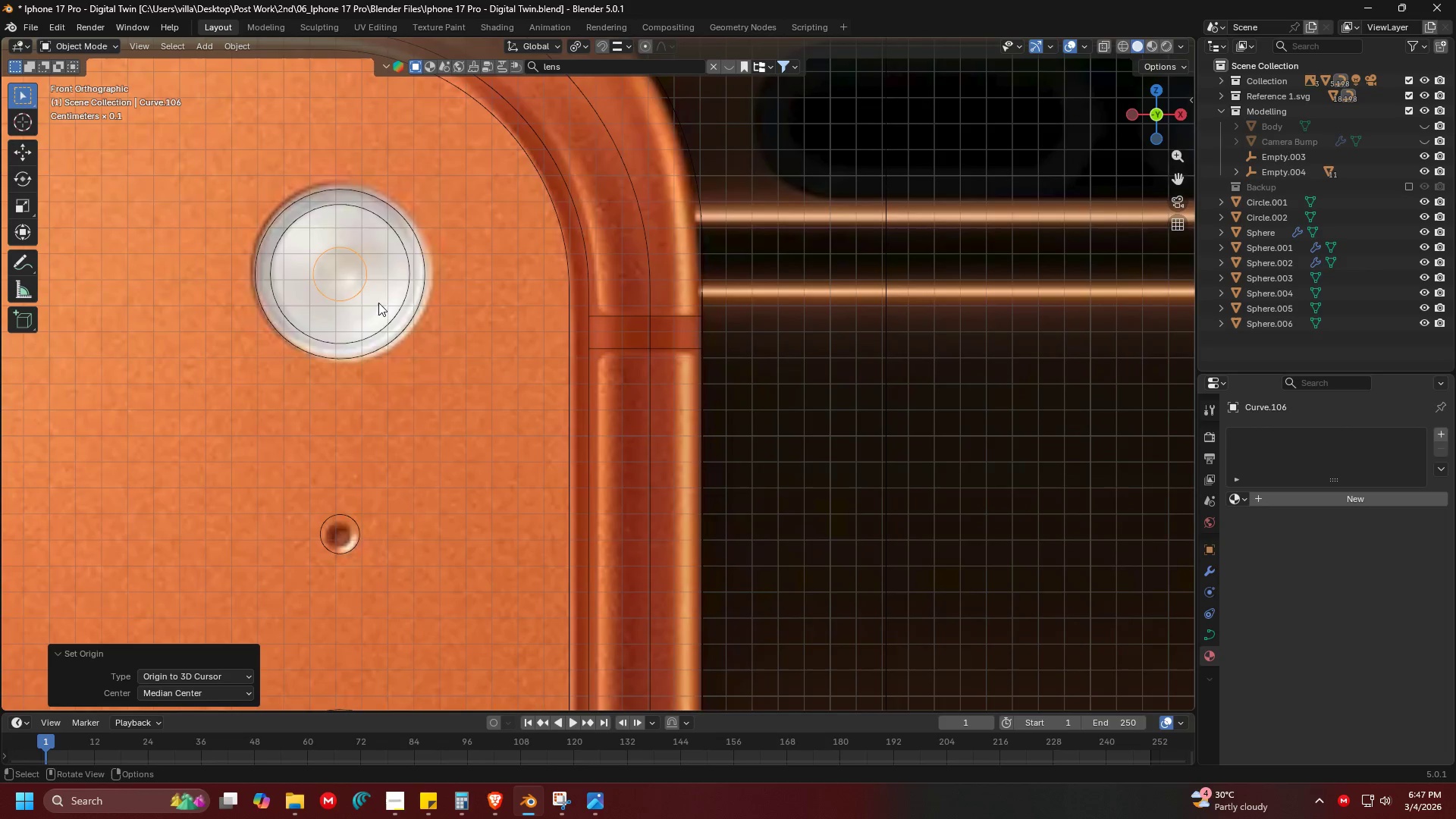 
left_click([293, 271])
 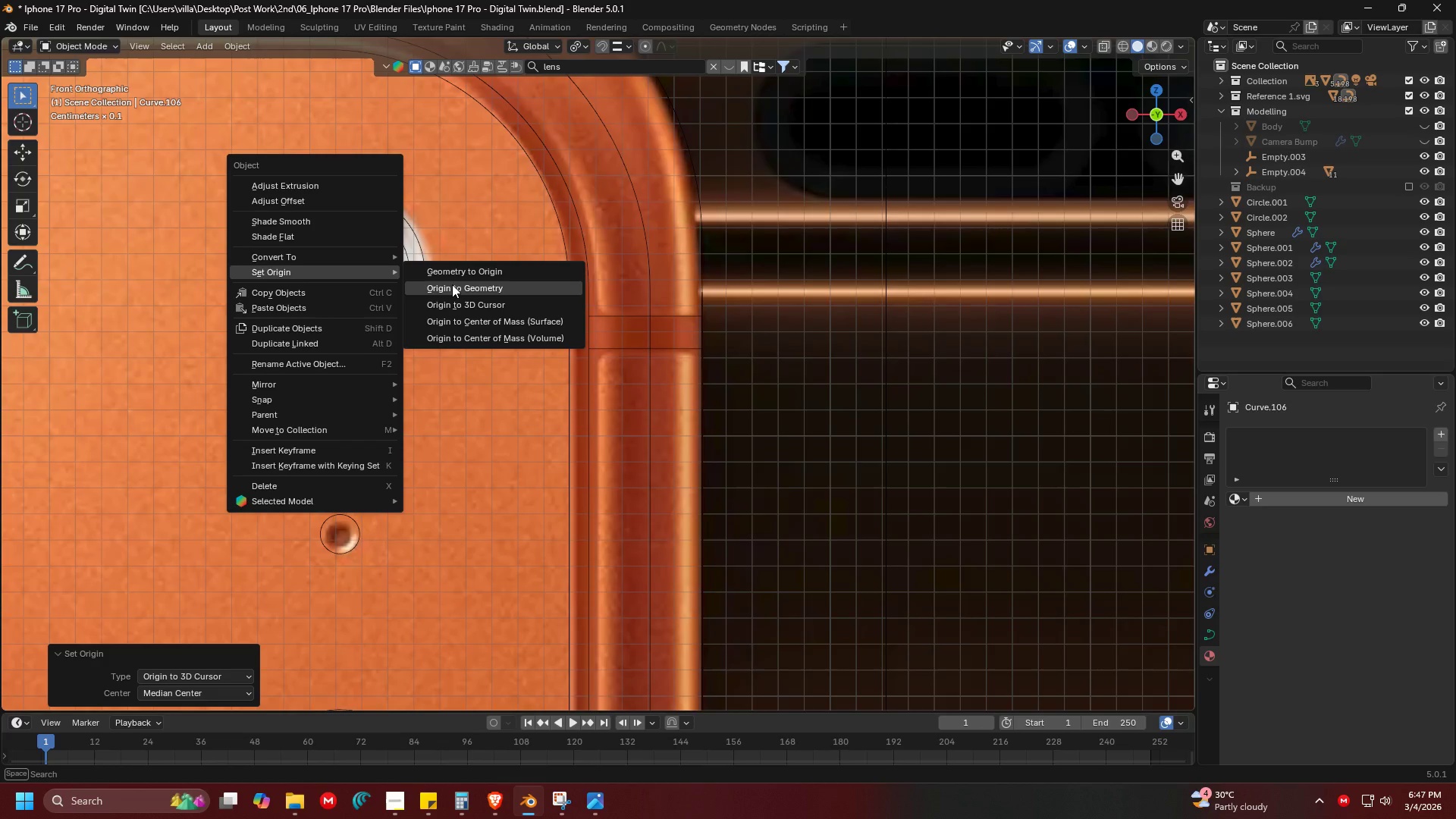 
left_click([453, 285])
 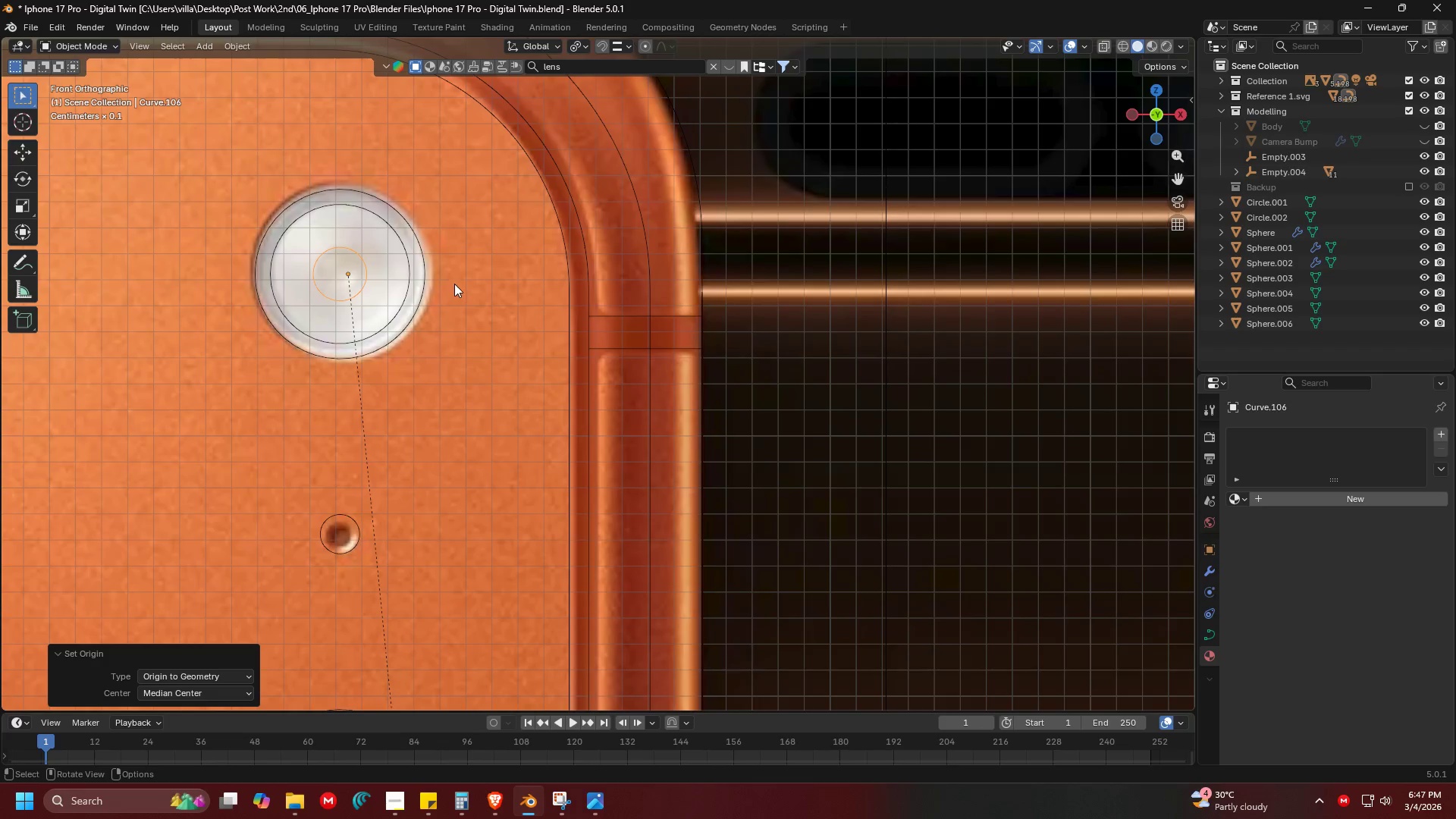 
hold_key(key=ShiftLeft, duration=0.39)
 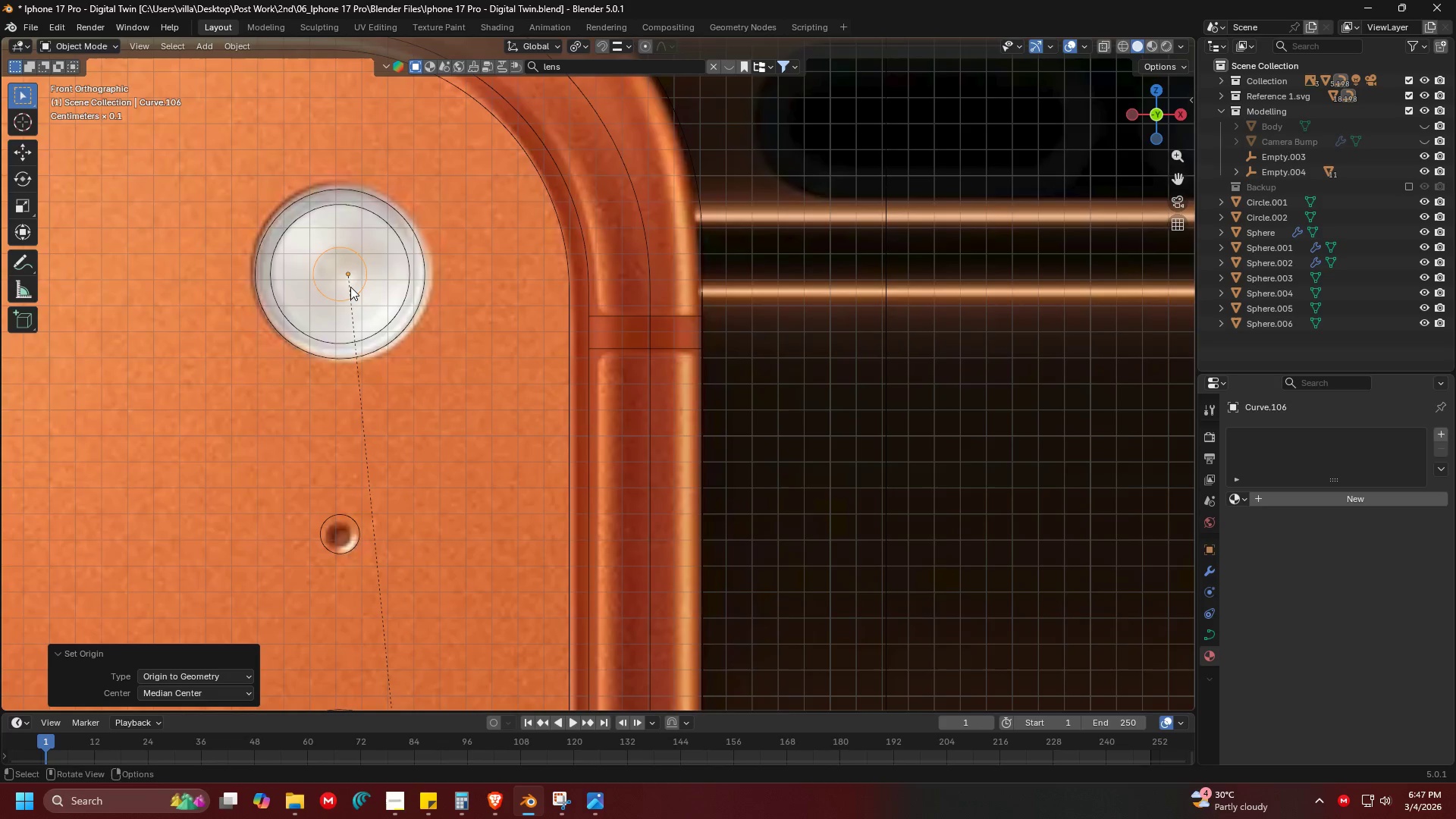 
key(Shift+ShiftLeft)
 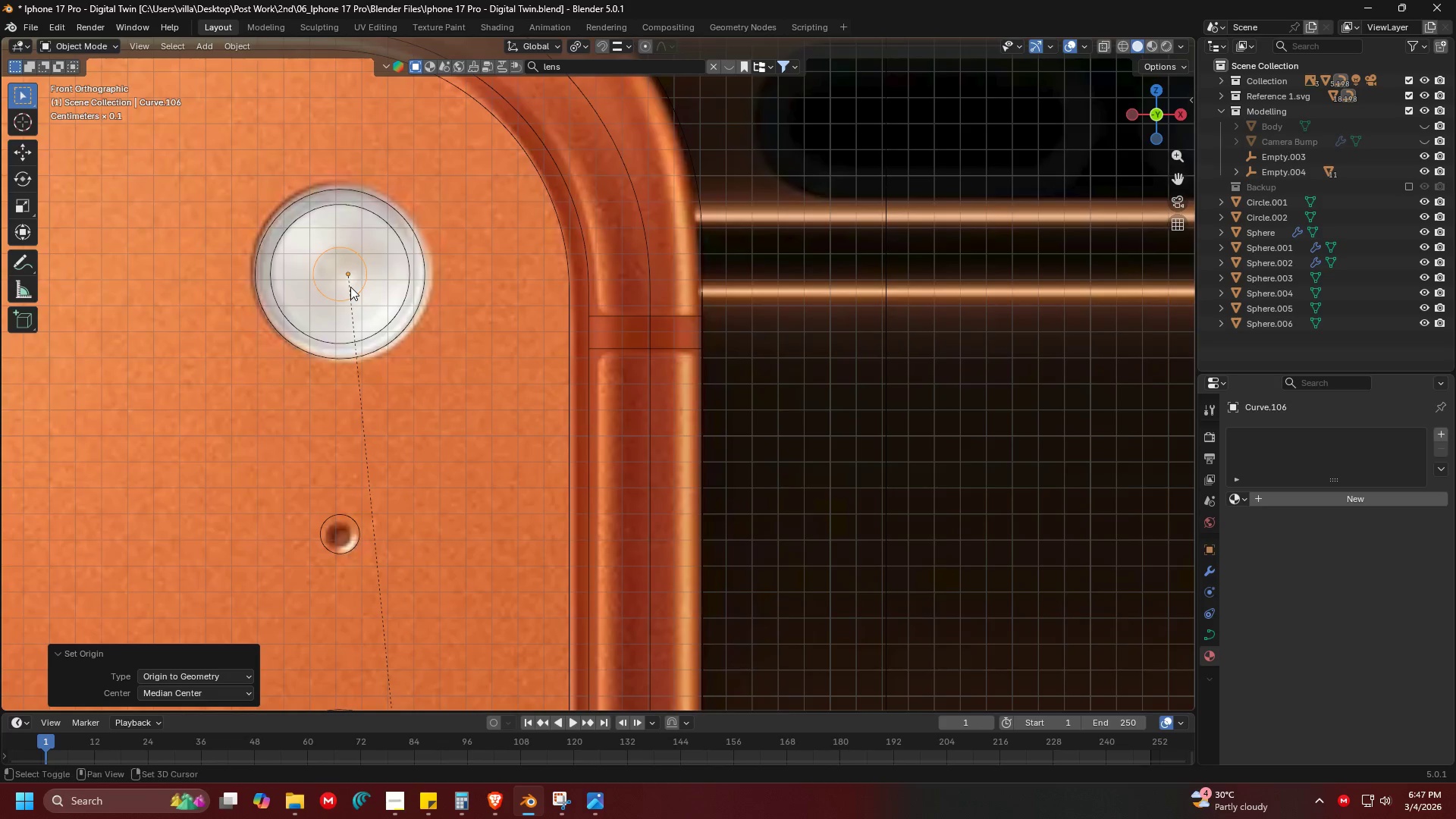 
key(Shift+ShiftLeft)
 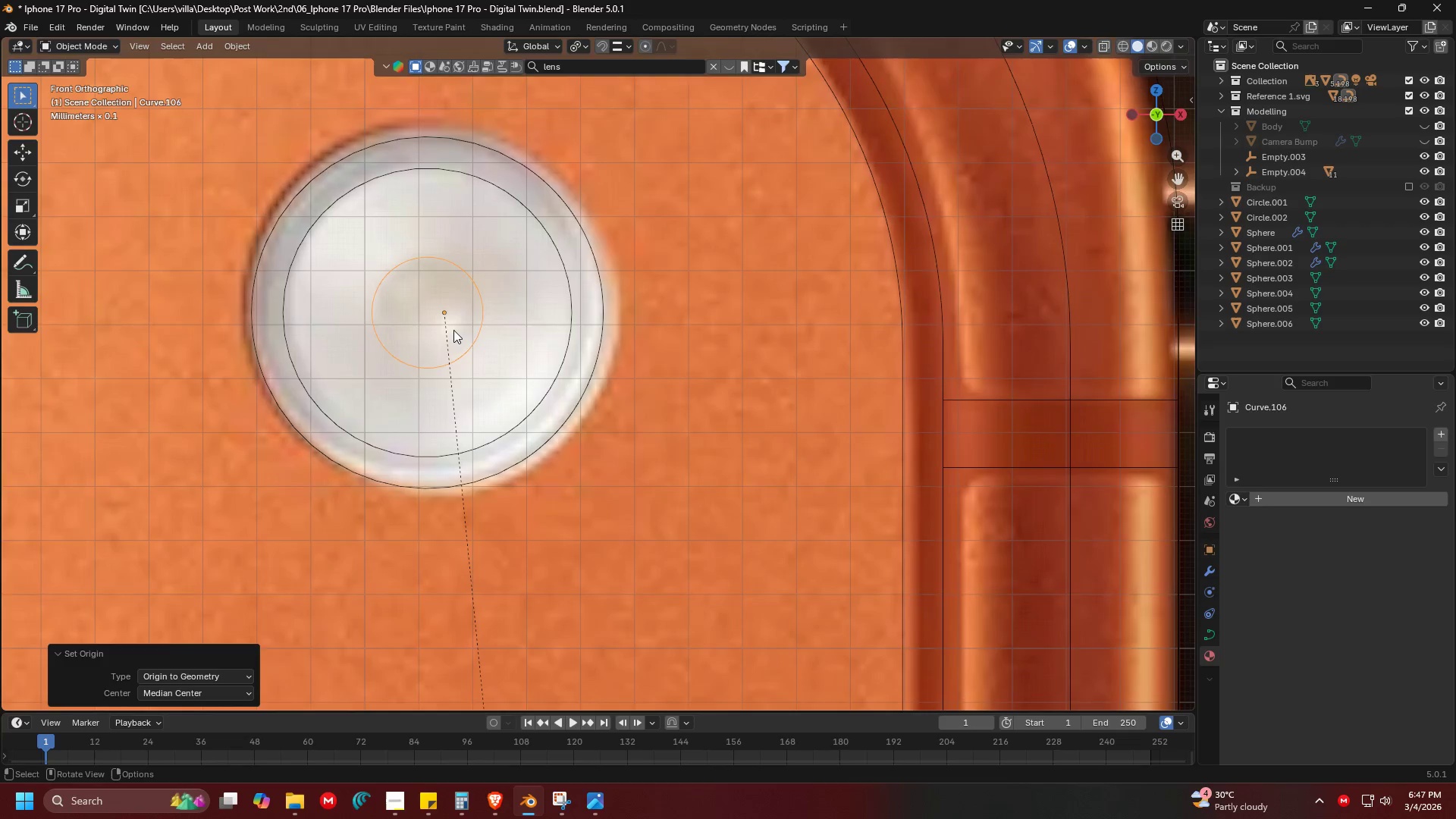 
scroll: coordinate [496, 312], scroll_direction: up, amount: 4.0
 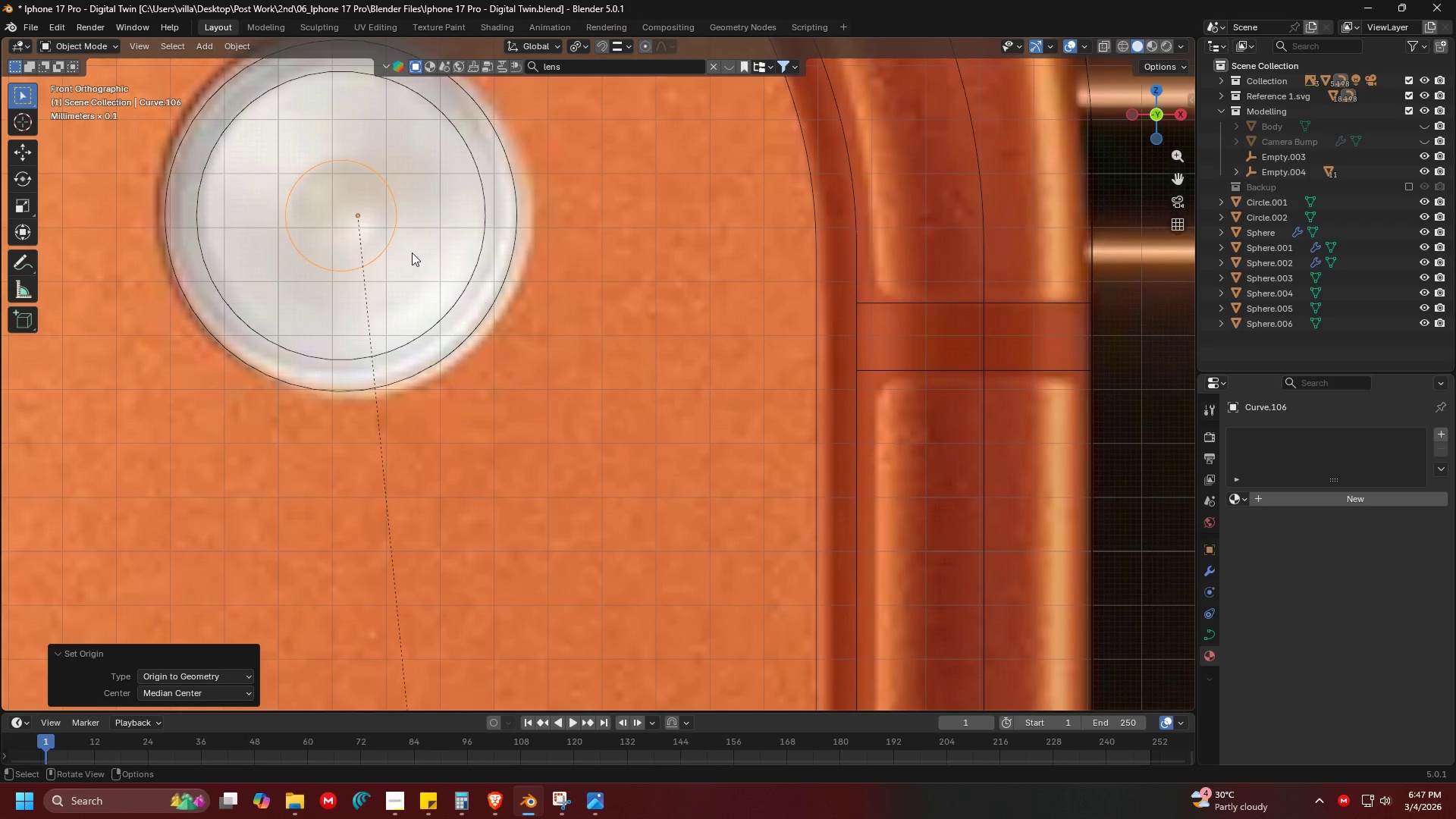 
key(Tab)
 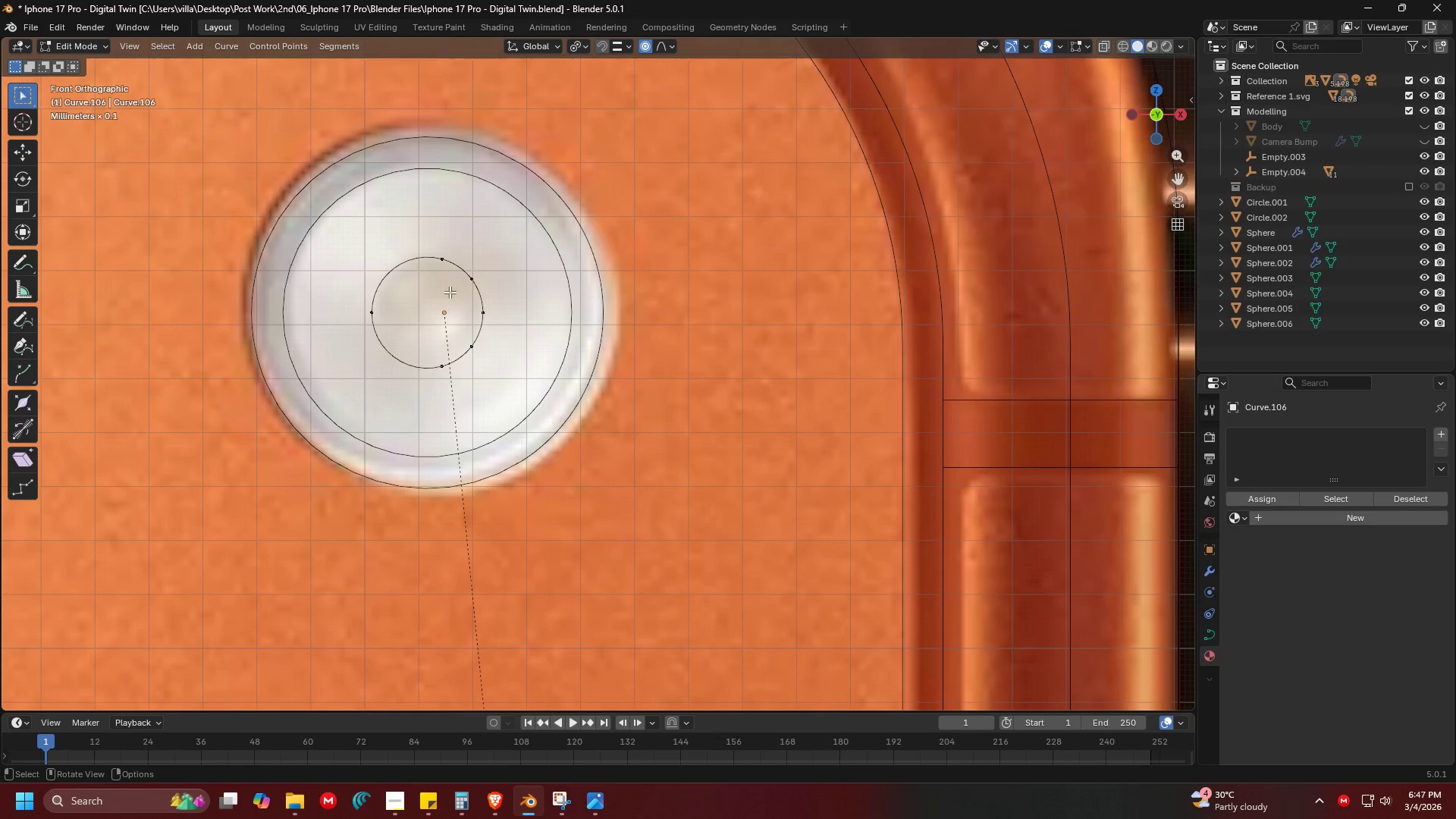 
key(A)
 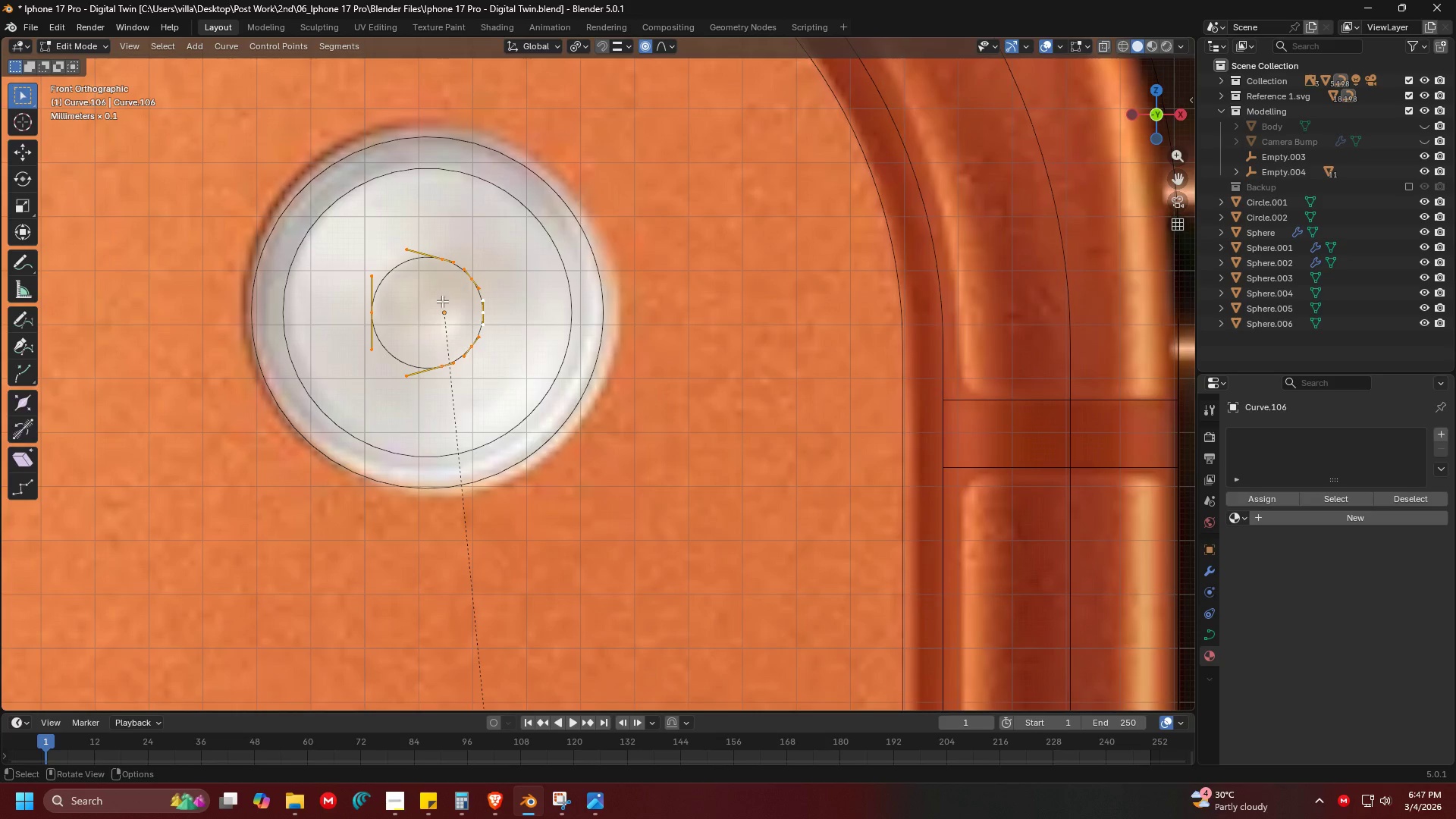 
key(Shift+ShiftLeft)
 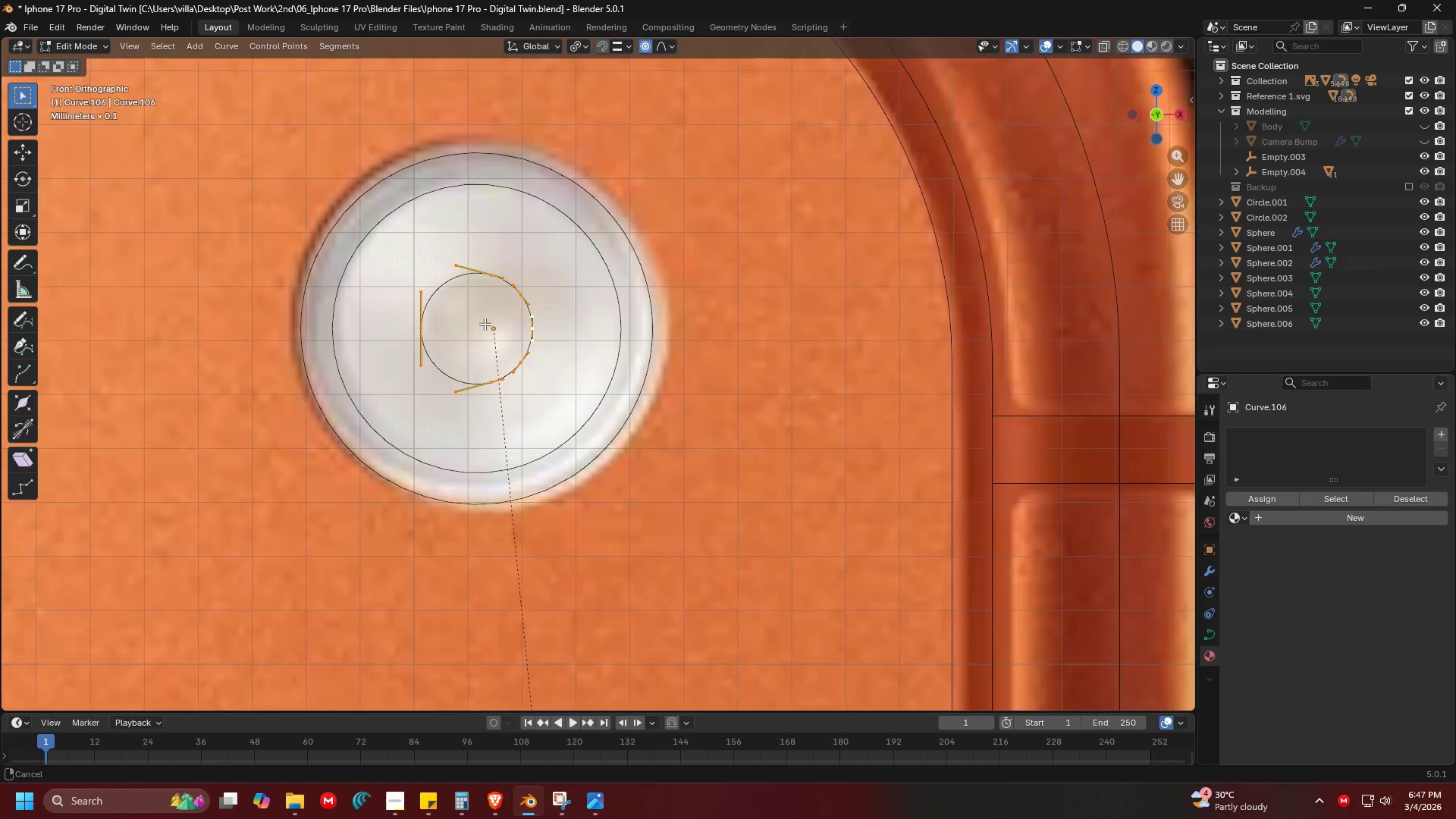 
key(Tab)
 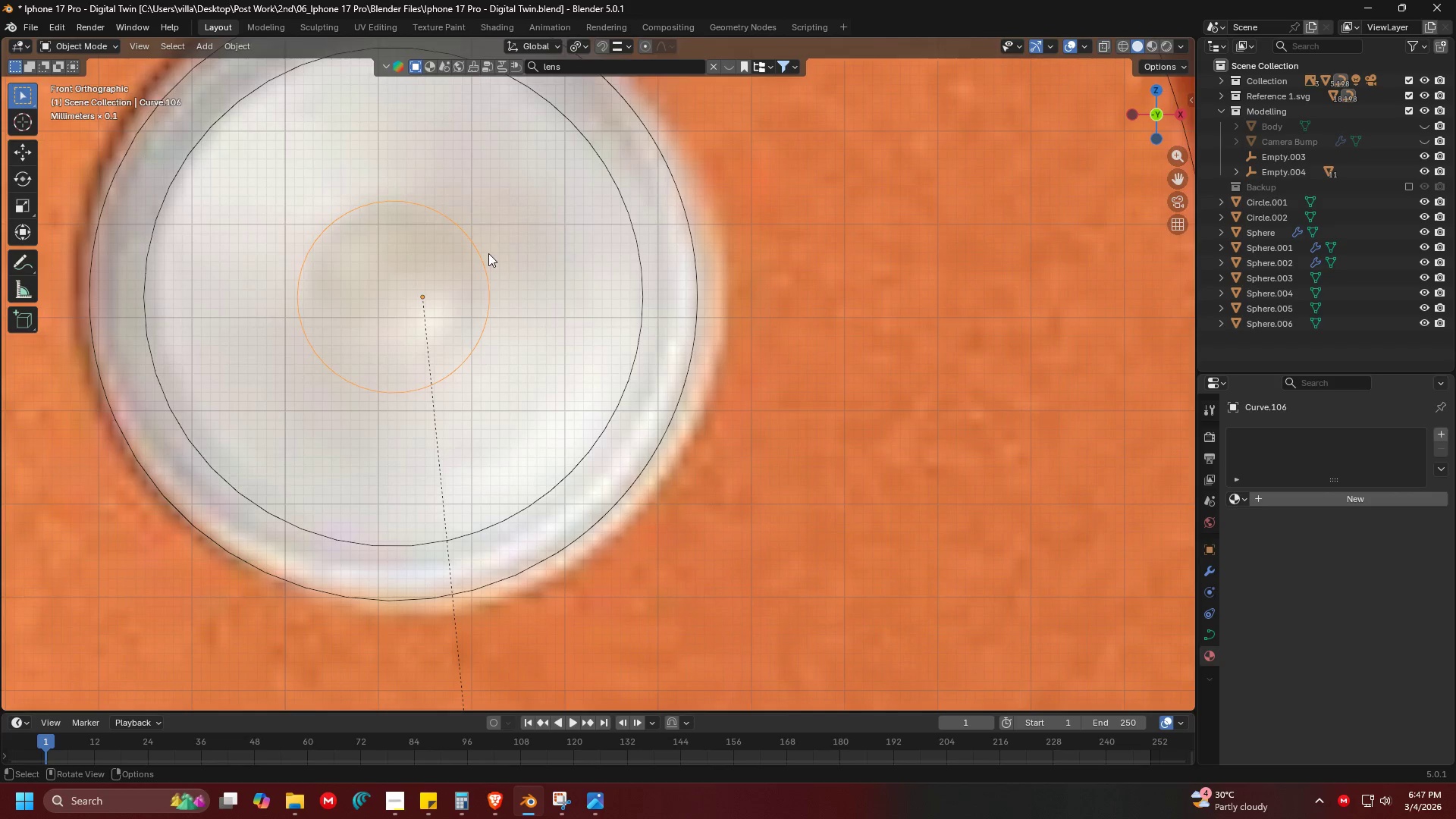 
scroll: coordinate [489, 325], scroll_direction: up, amount: 3.0
 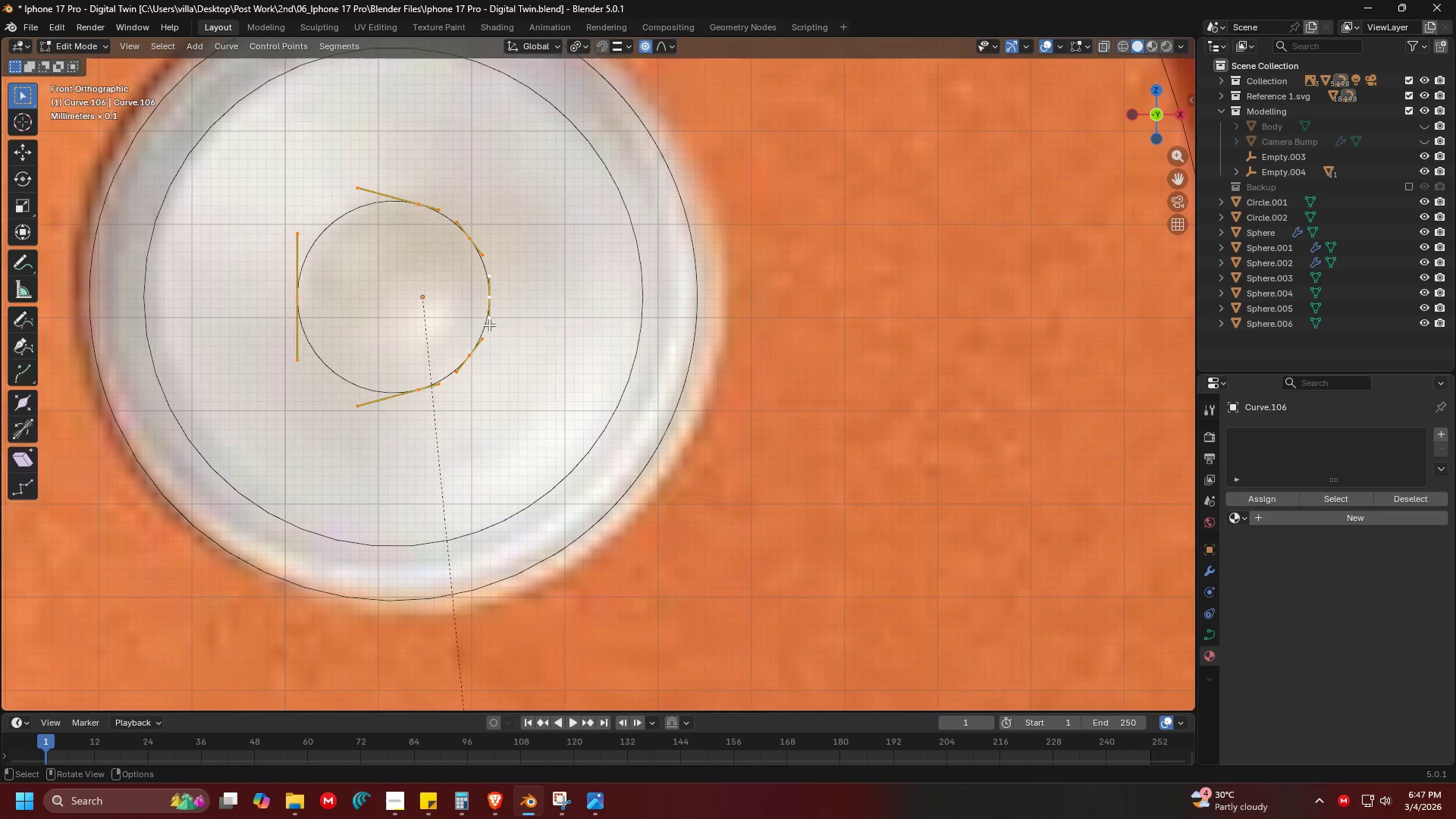 
right_click([490, 243])
 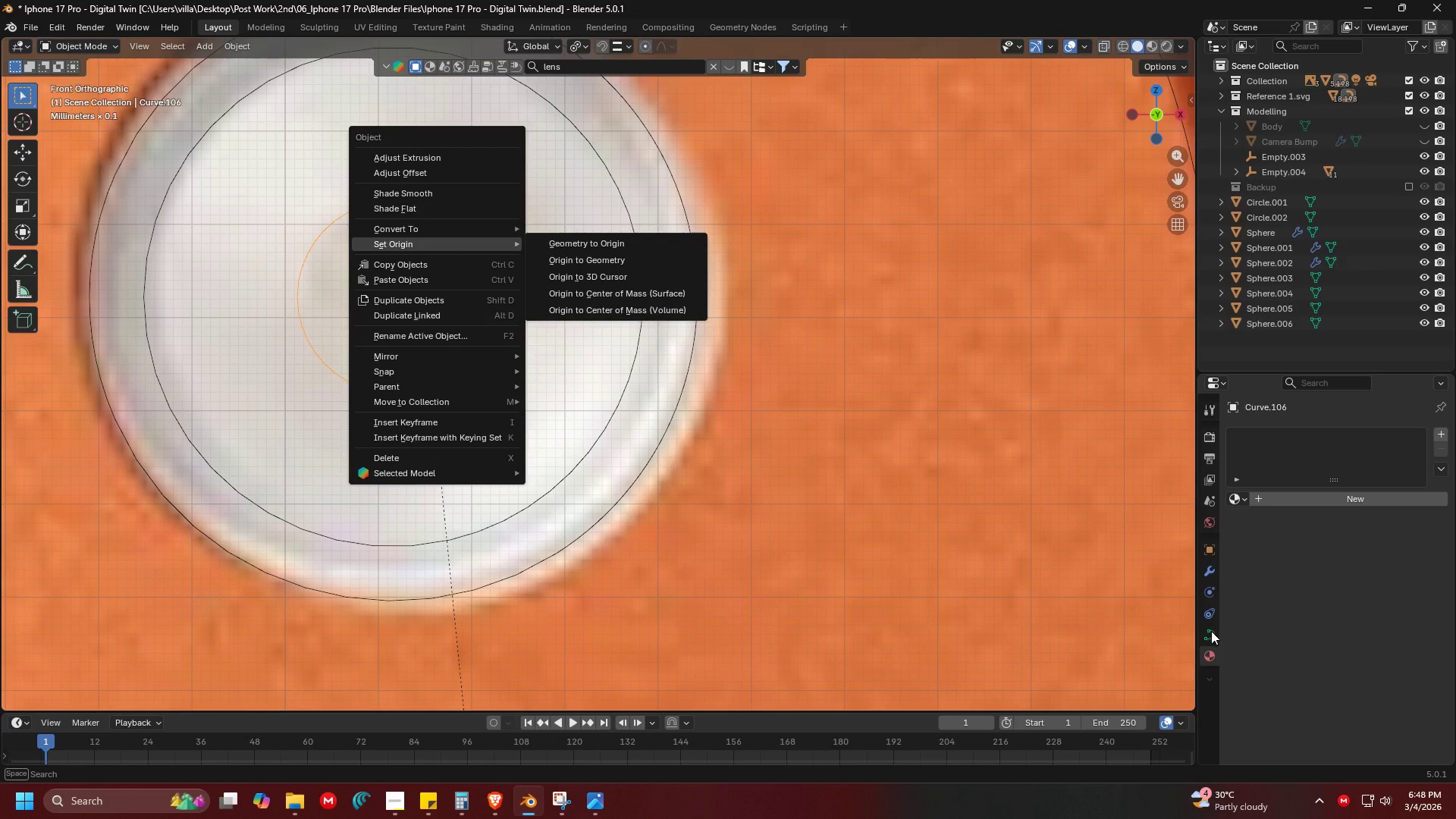 
double_click([1211, 570])
 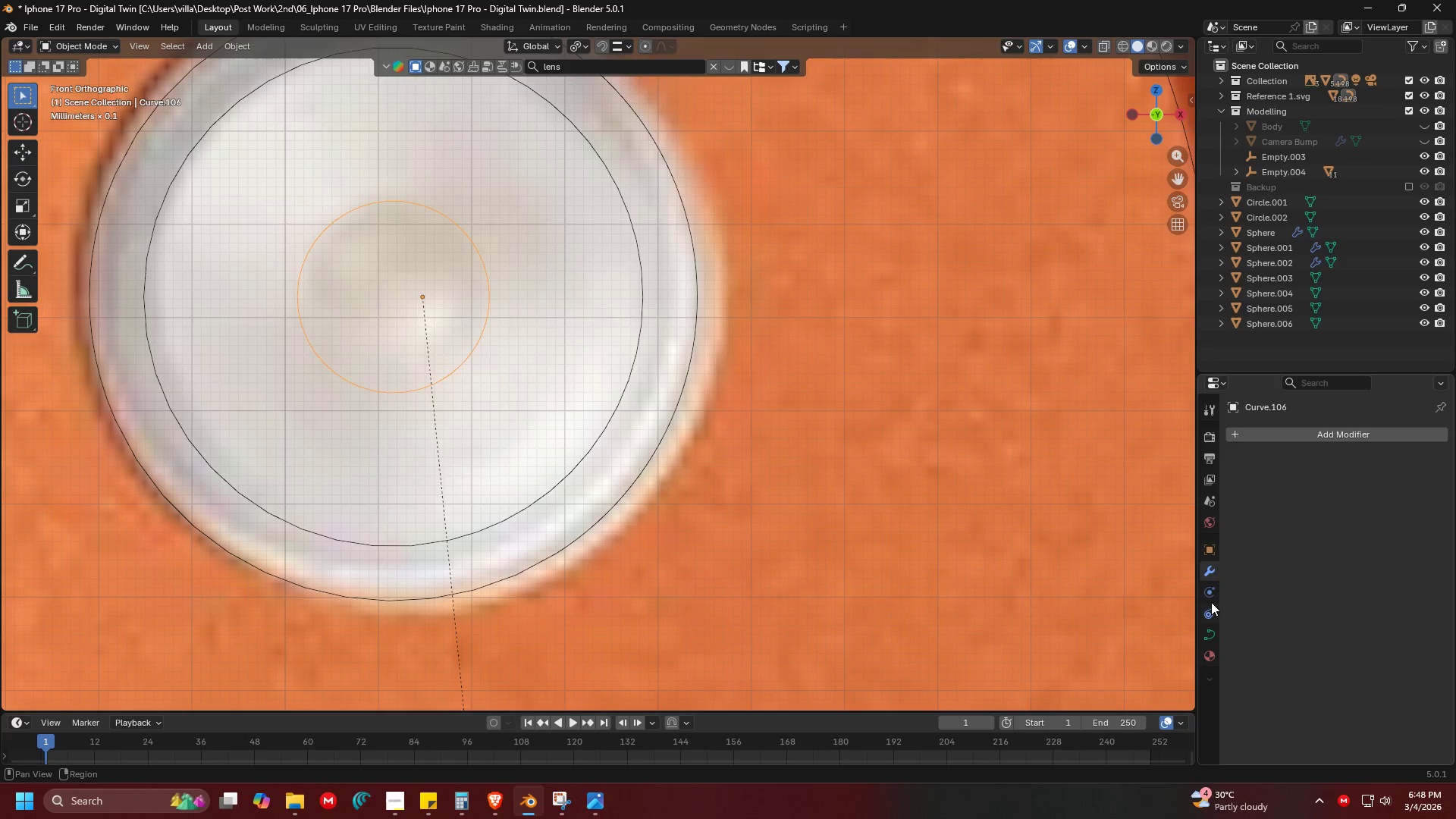 
left_click([1210, 633])
 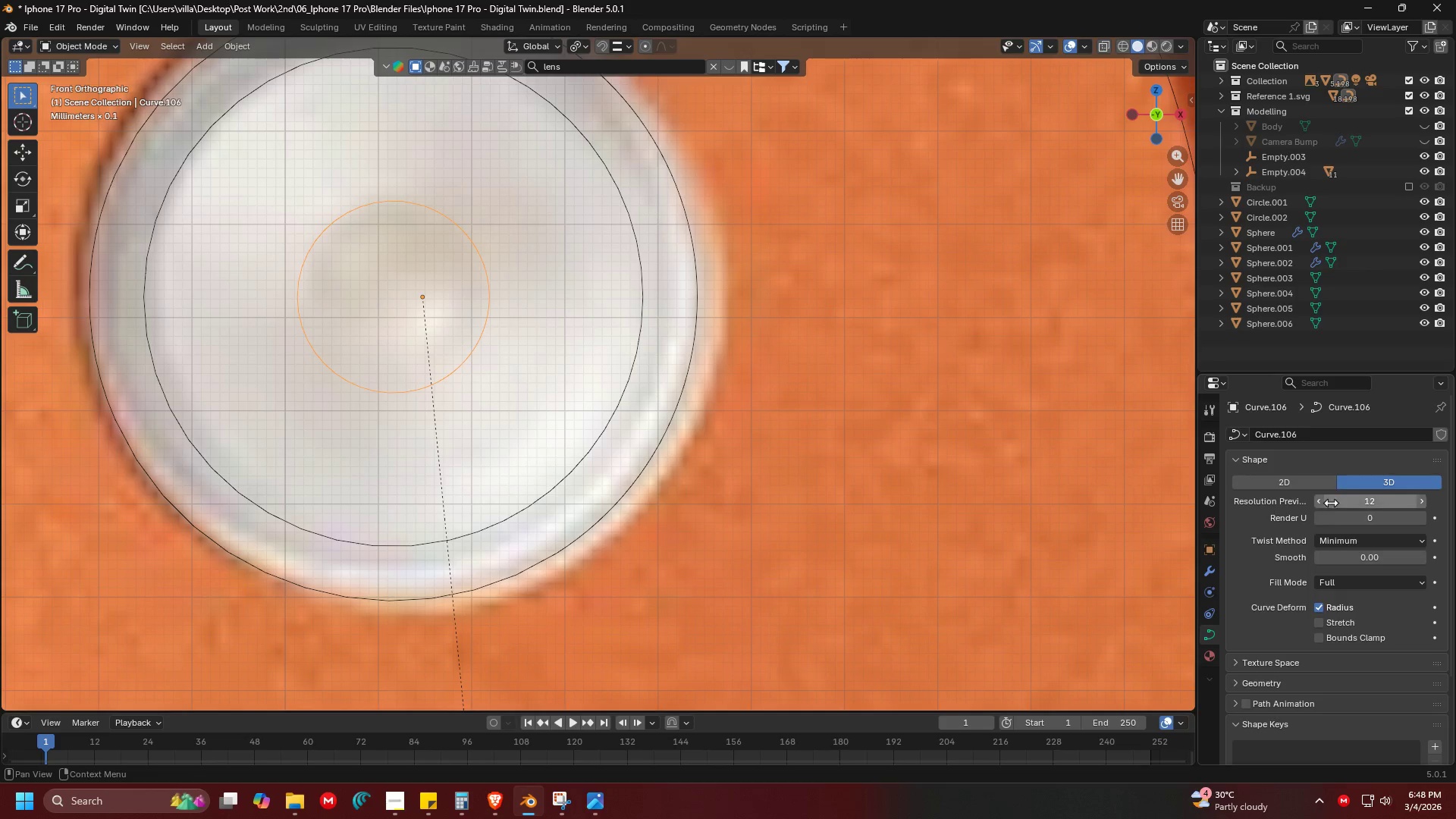 
left_click([1351, 497])
 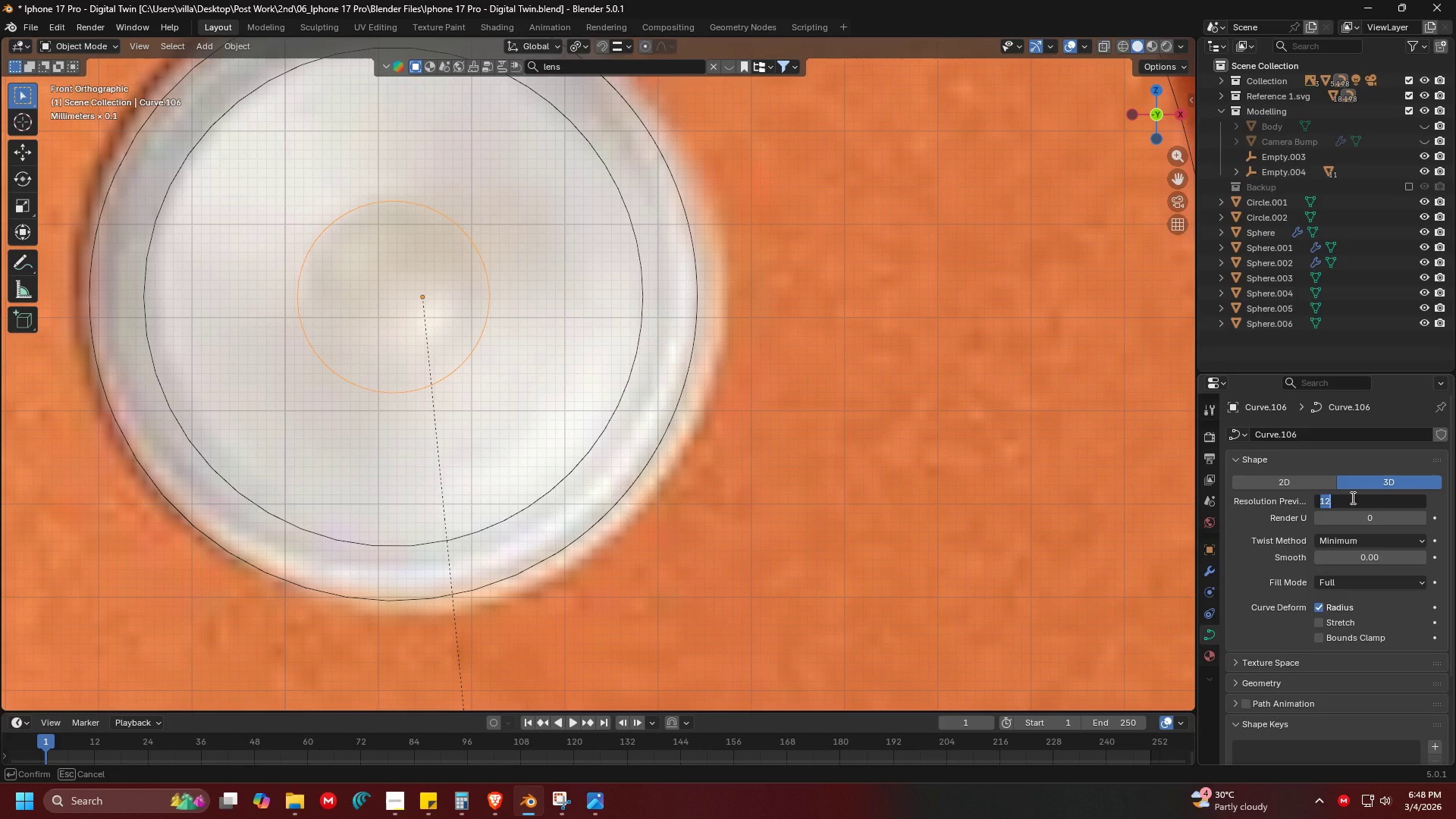 
type(64)
 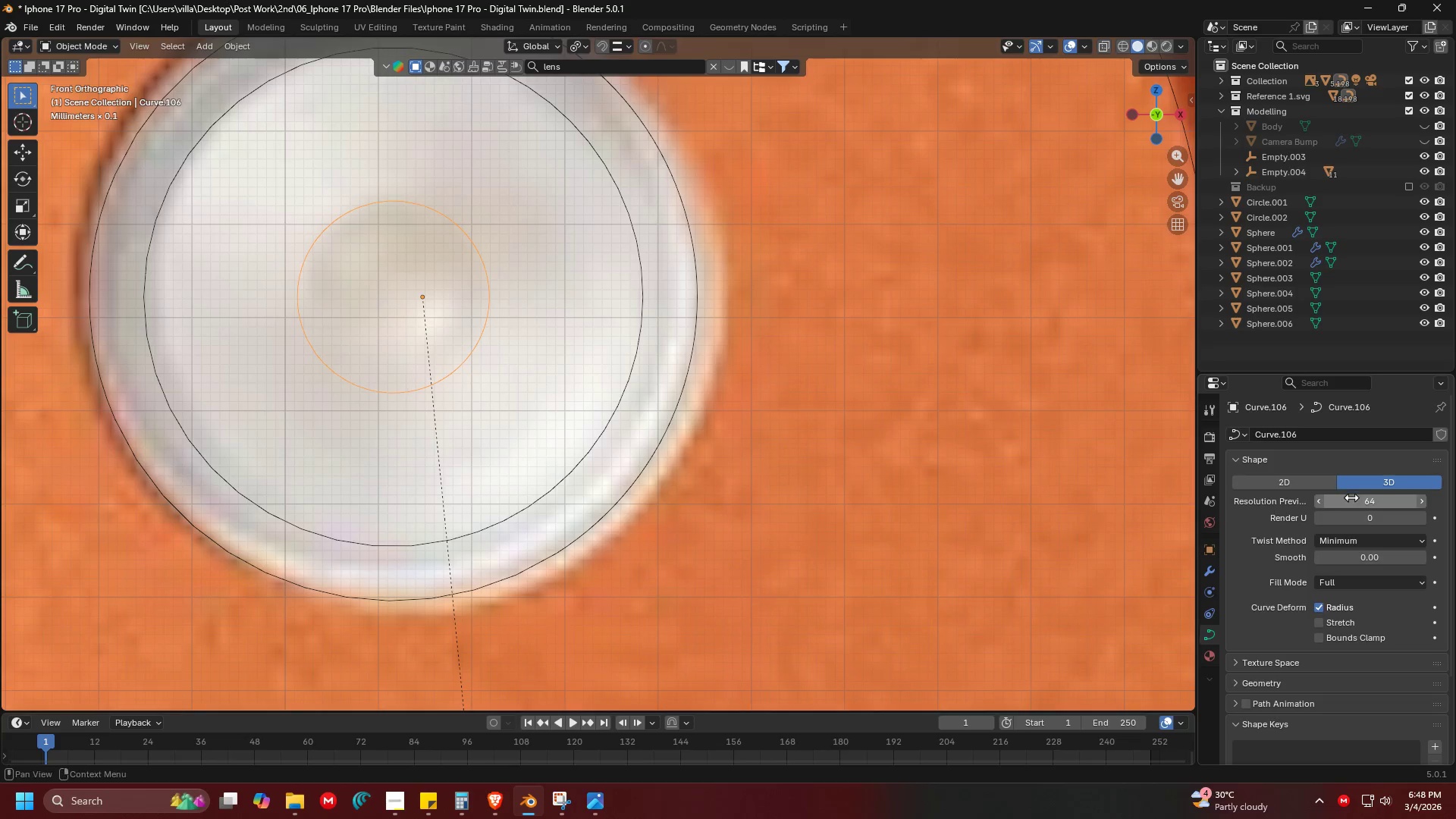 
key(Enter)
 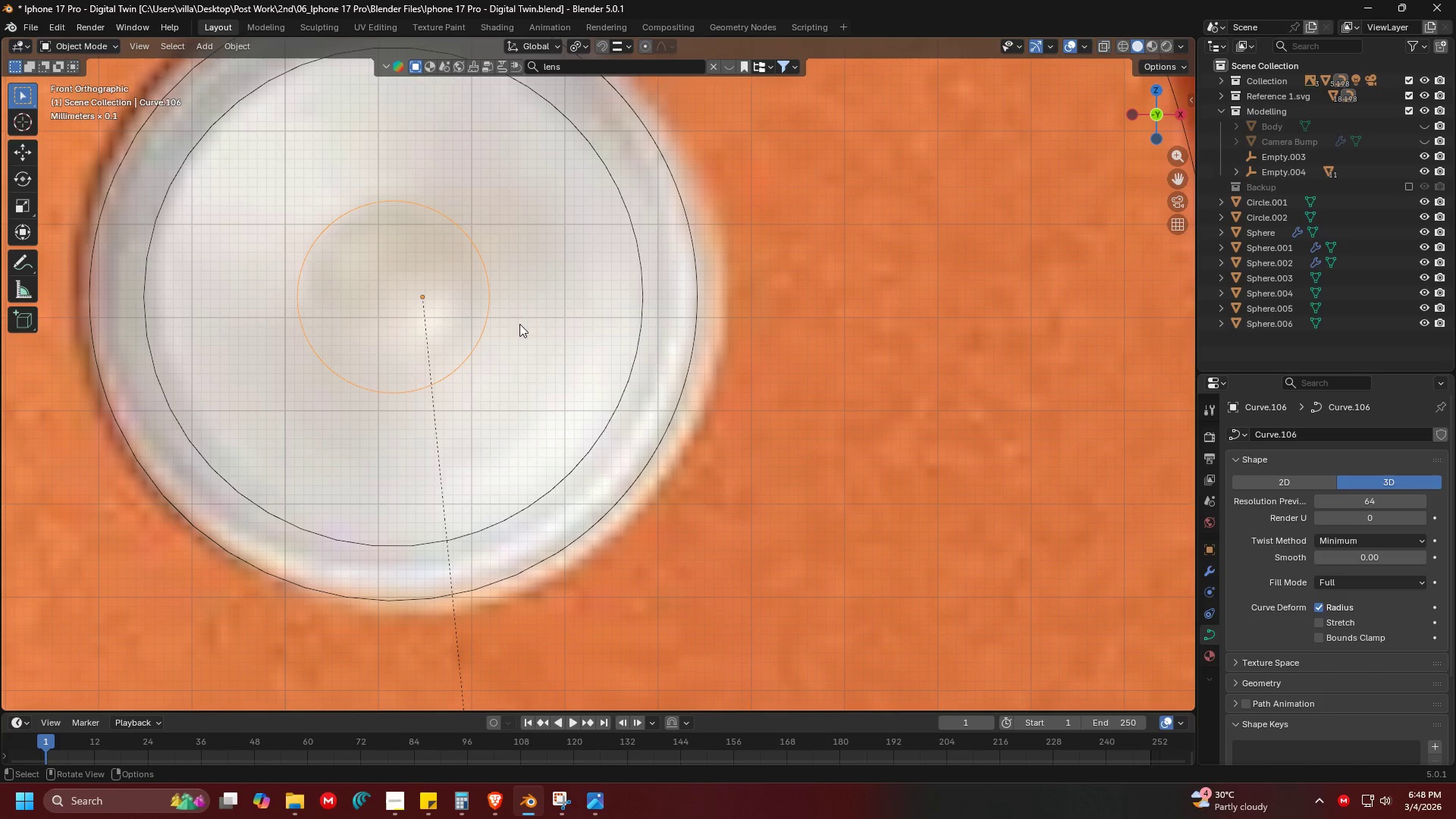 
key(Tab)
 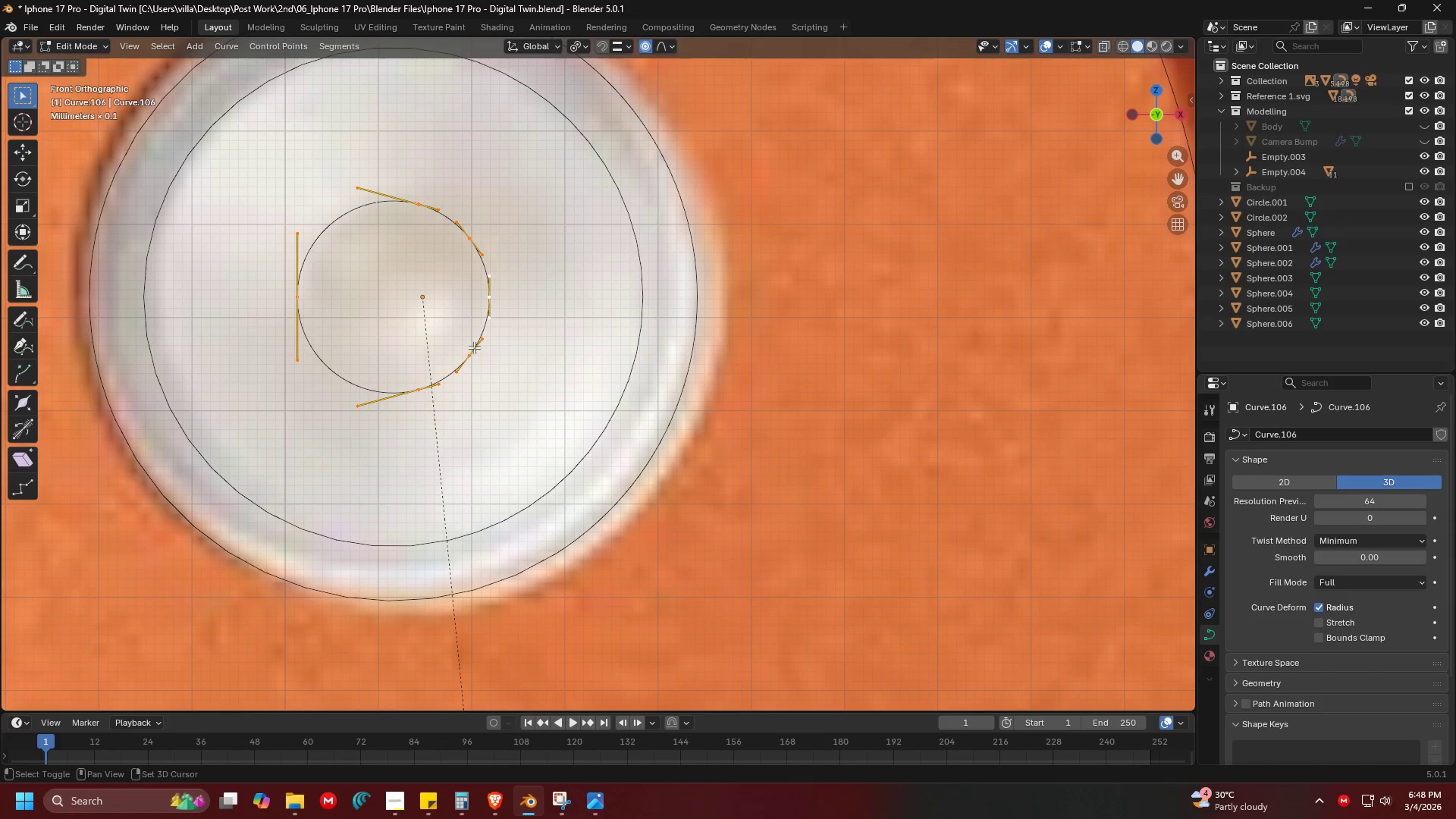 
key(Shift+ShiftLeft)
 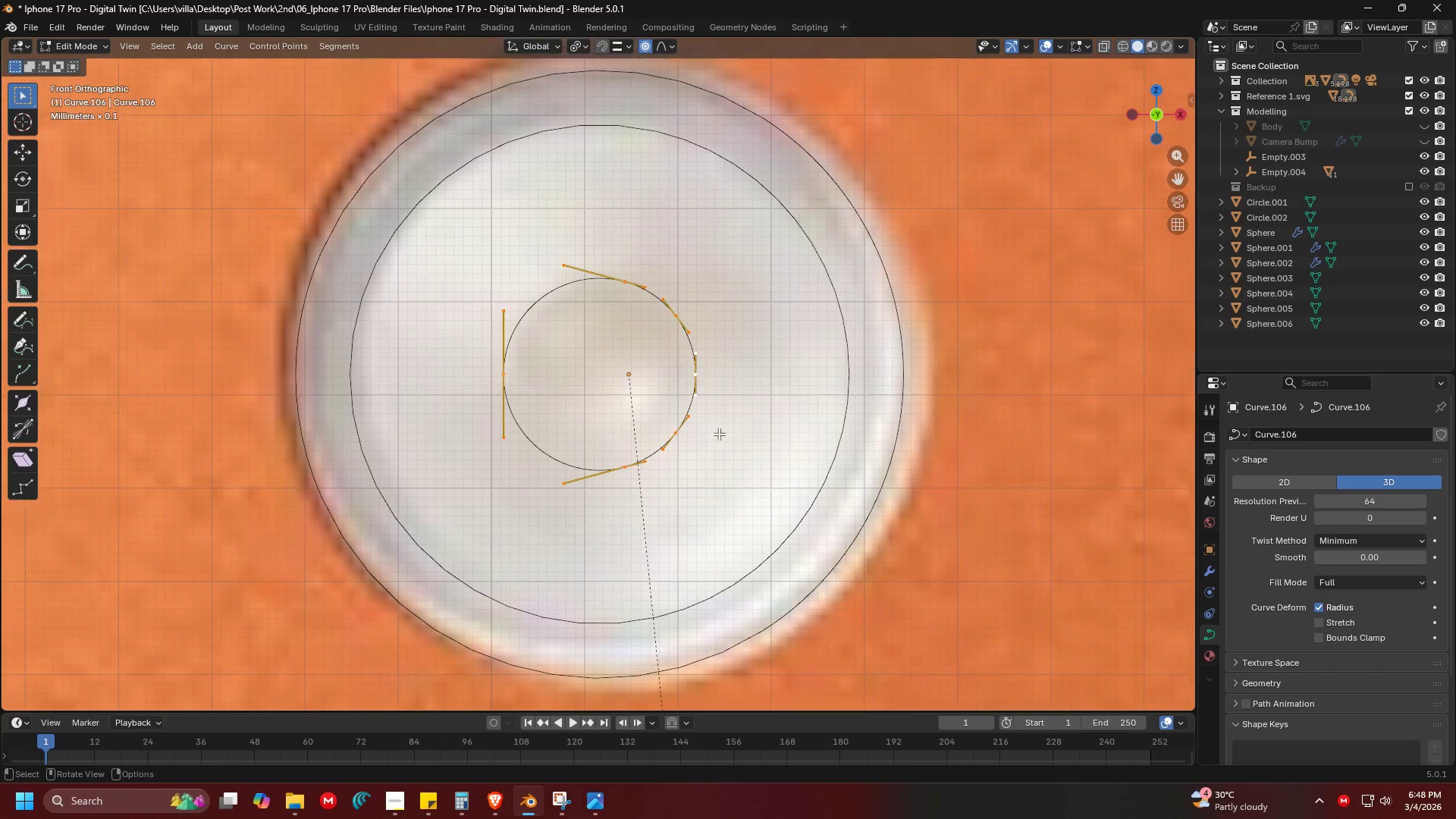 
key(Tab)
 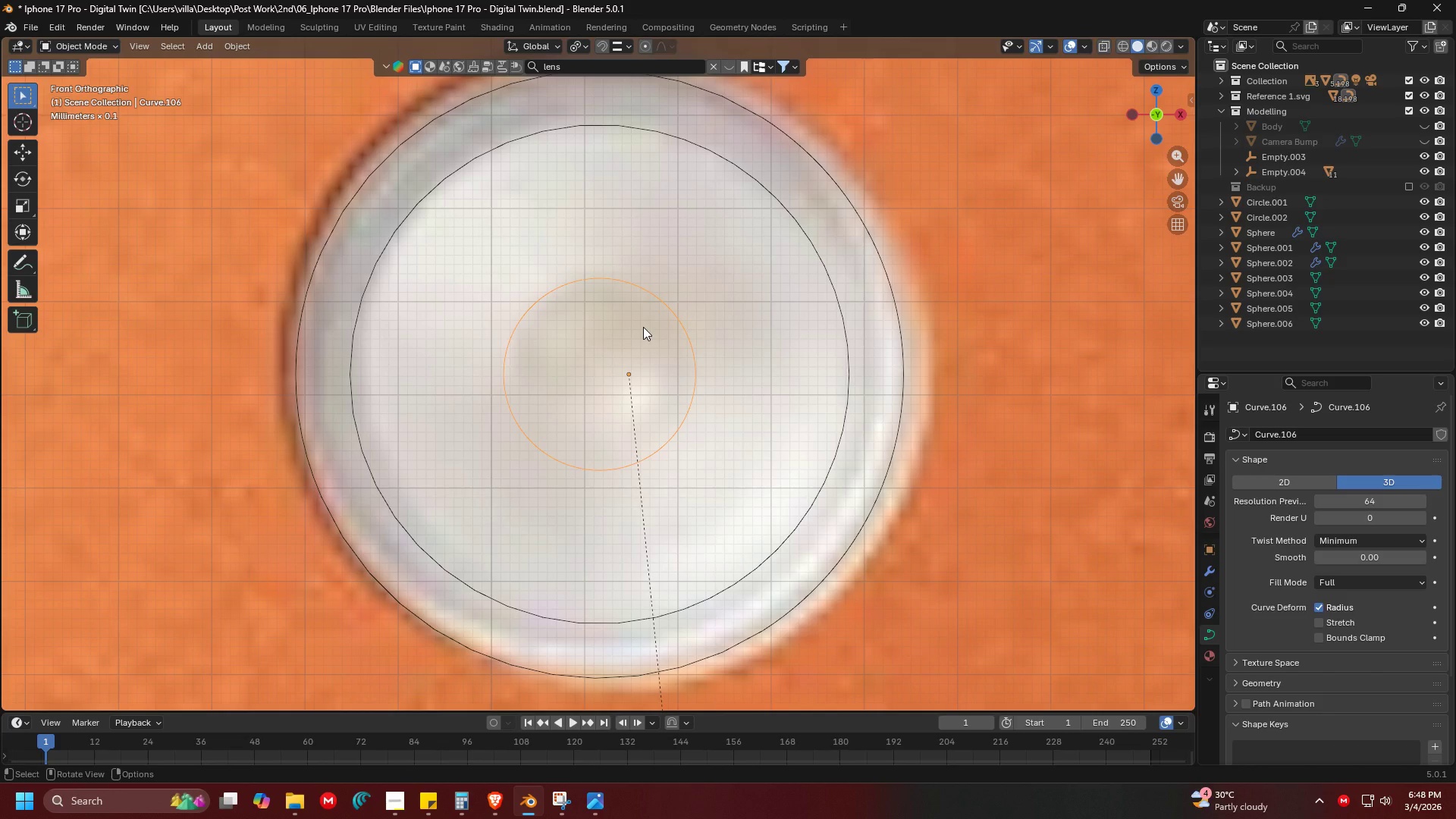 
key(Shift+S)
 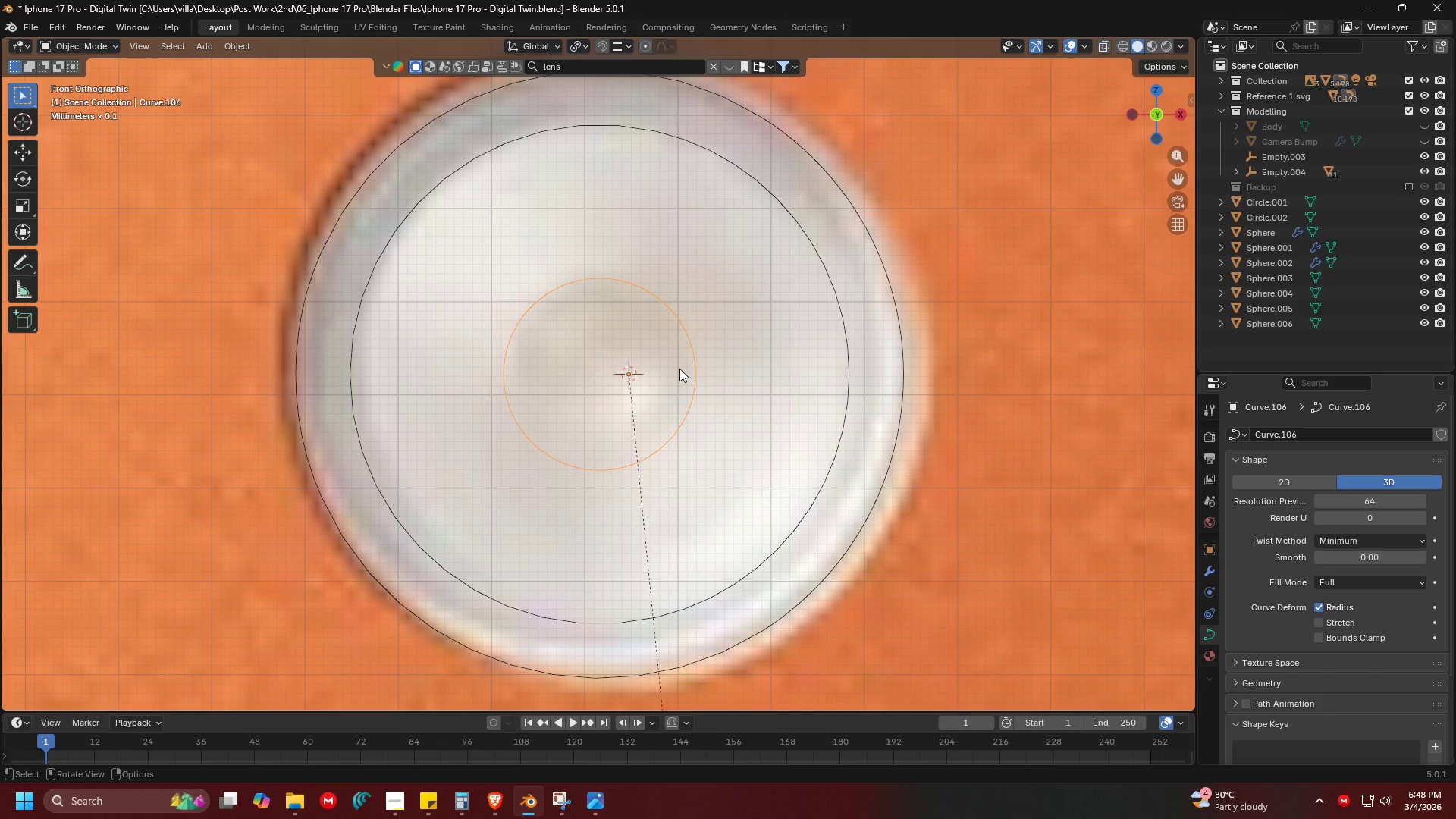 
type(FD)
 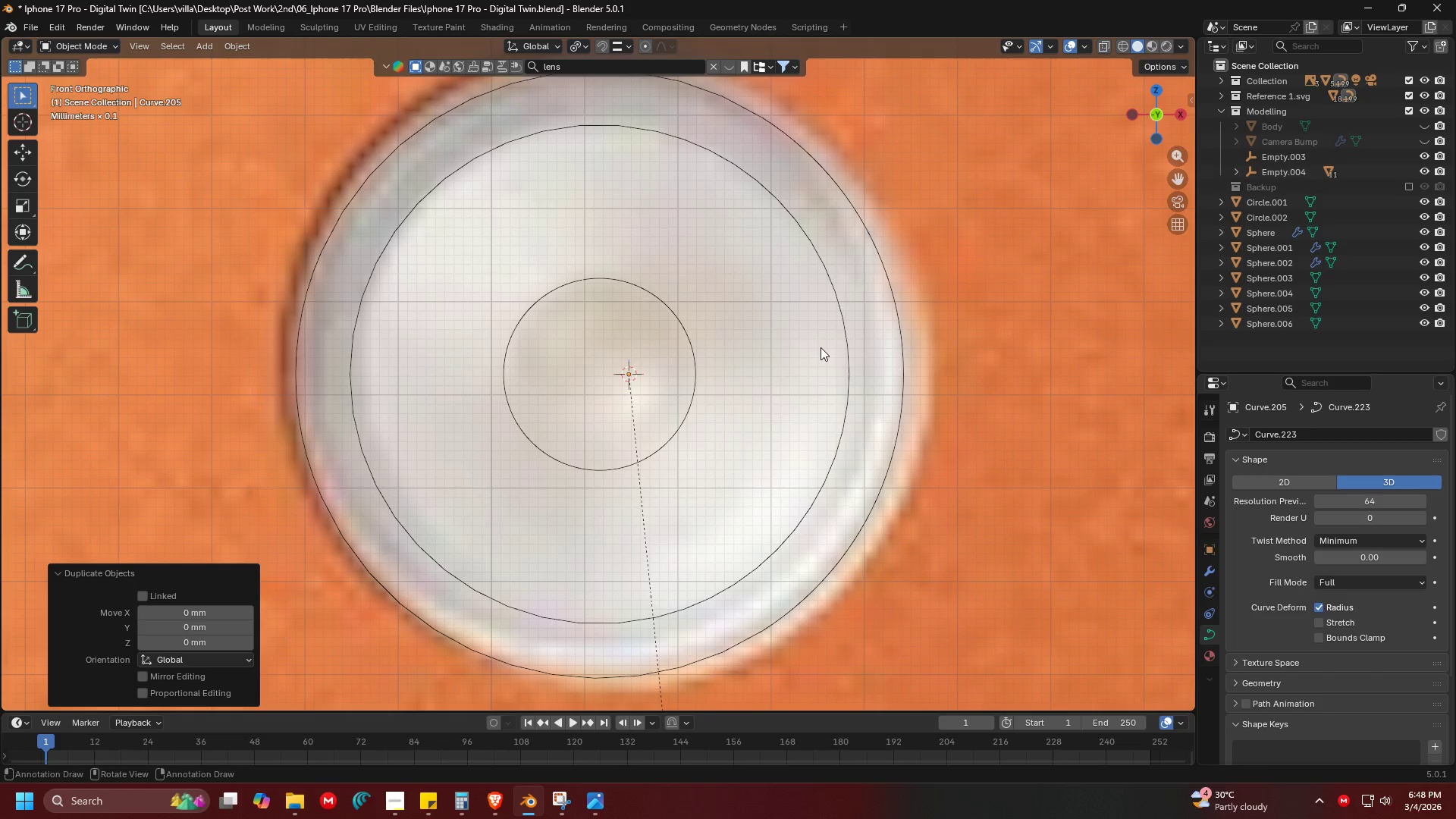 
 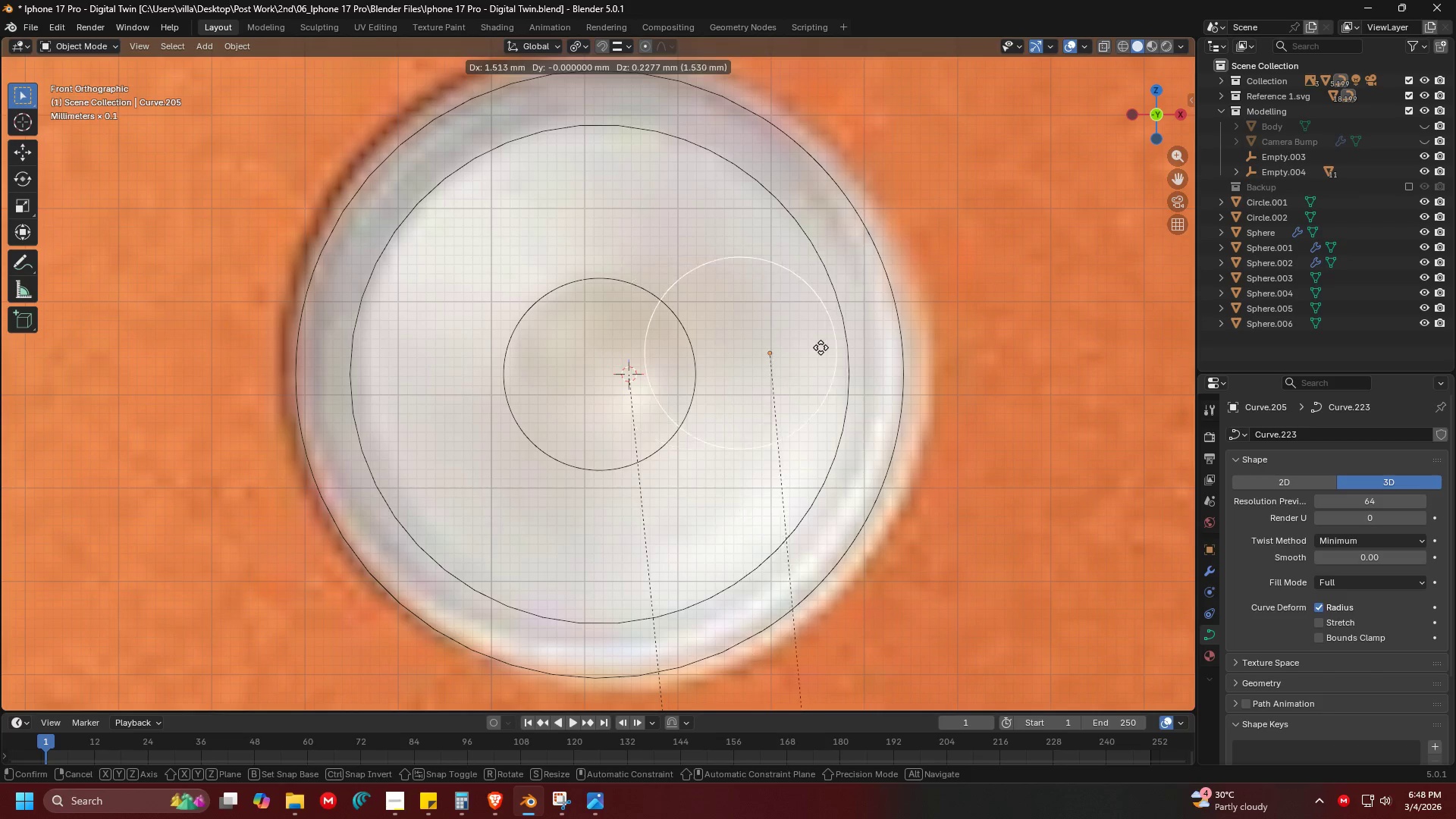 
right_click([821, 347])
 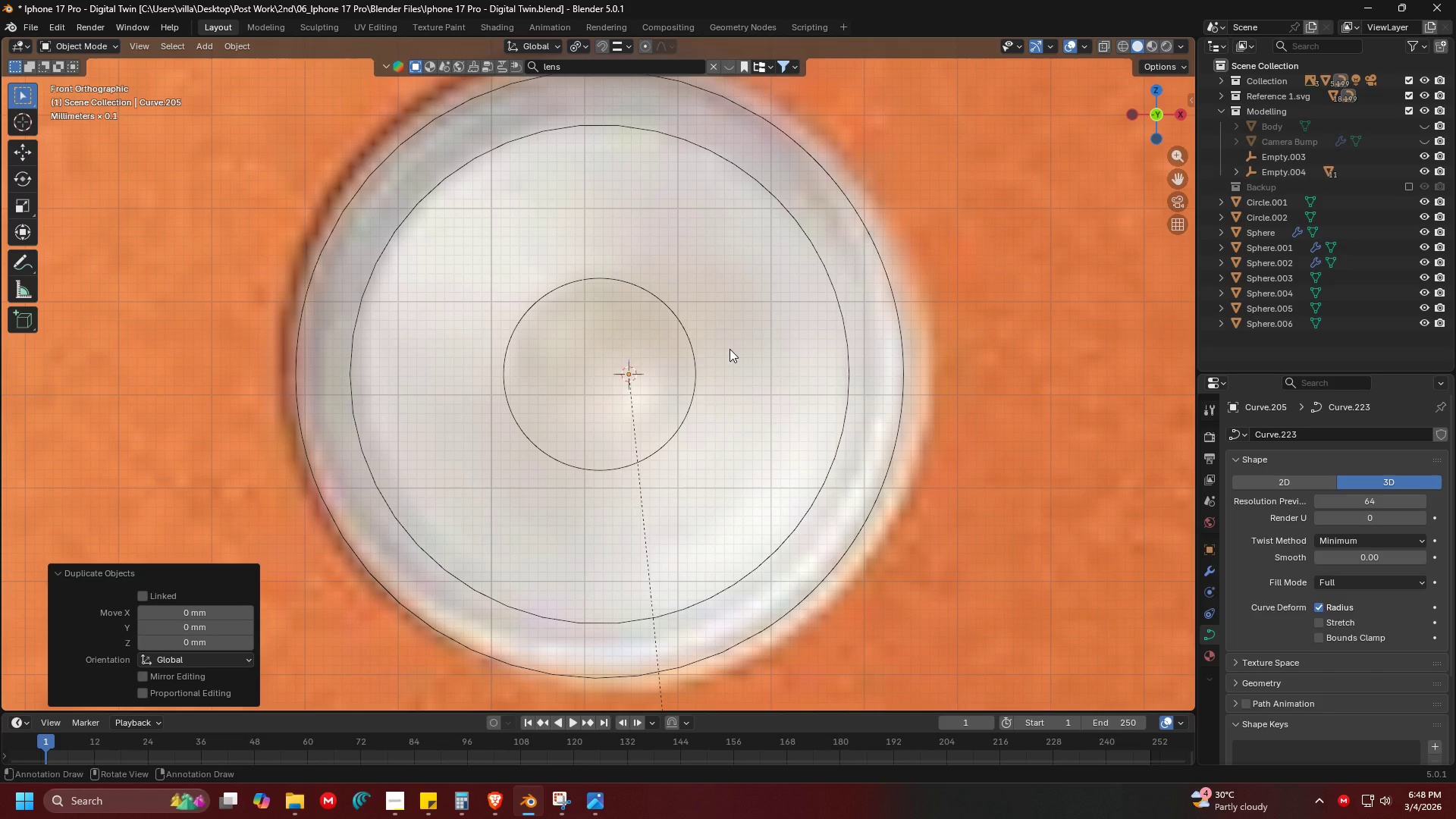 
key(Shift+H)
 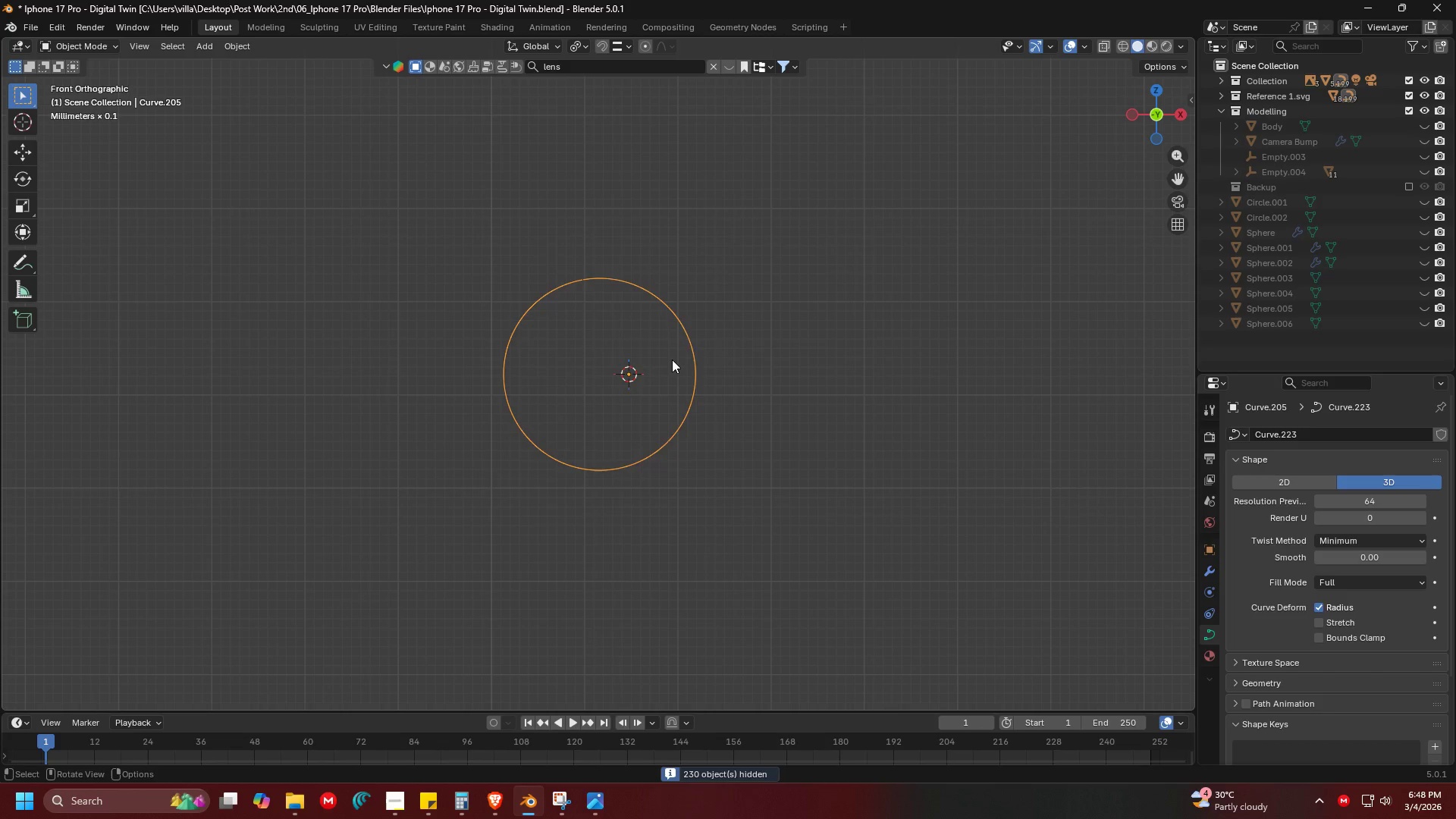 
right_click([671, 359])
 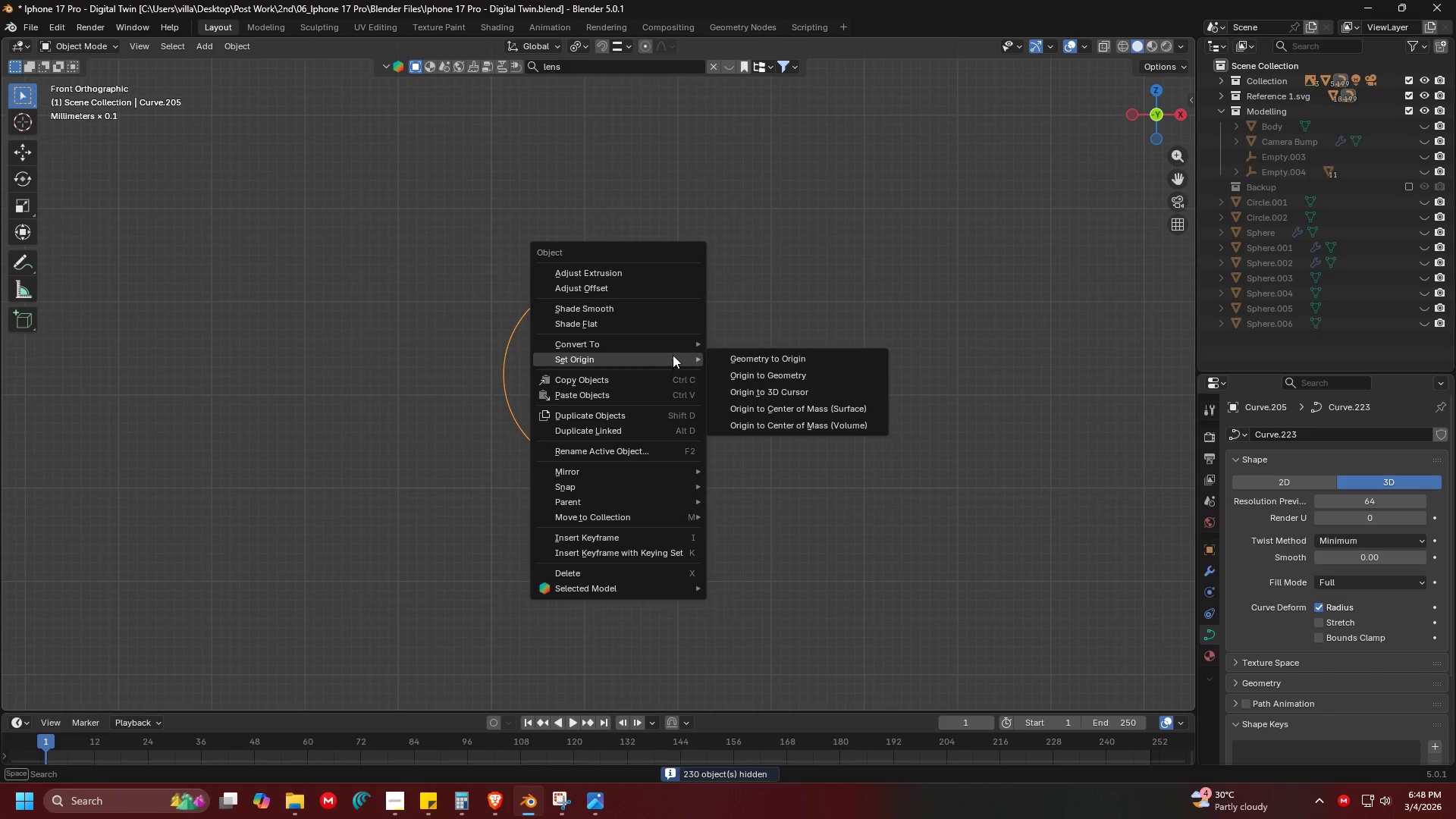 
left_click([675, 346])
 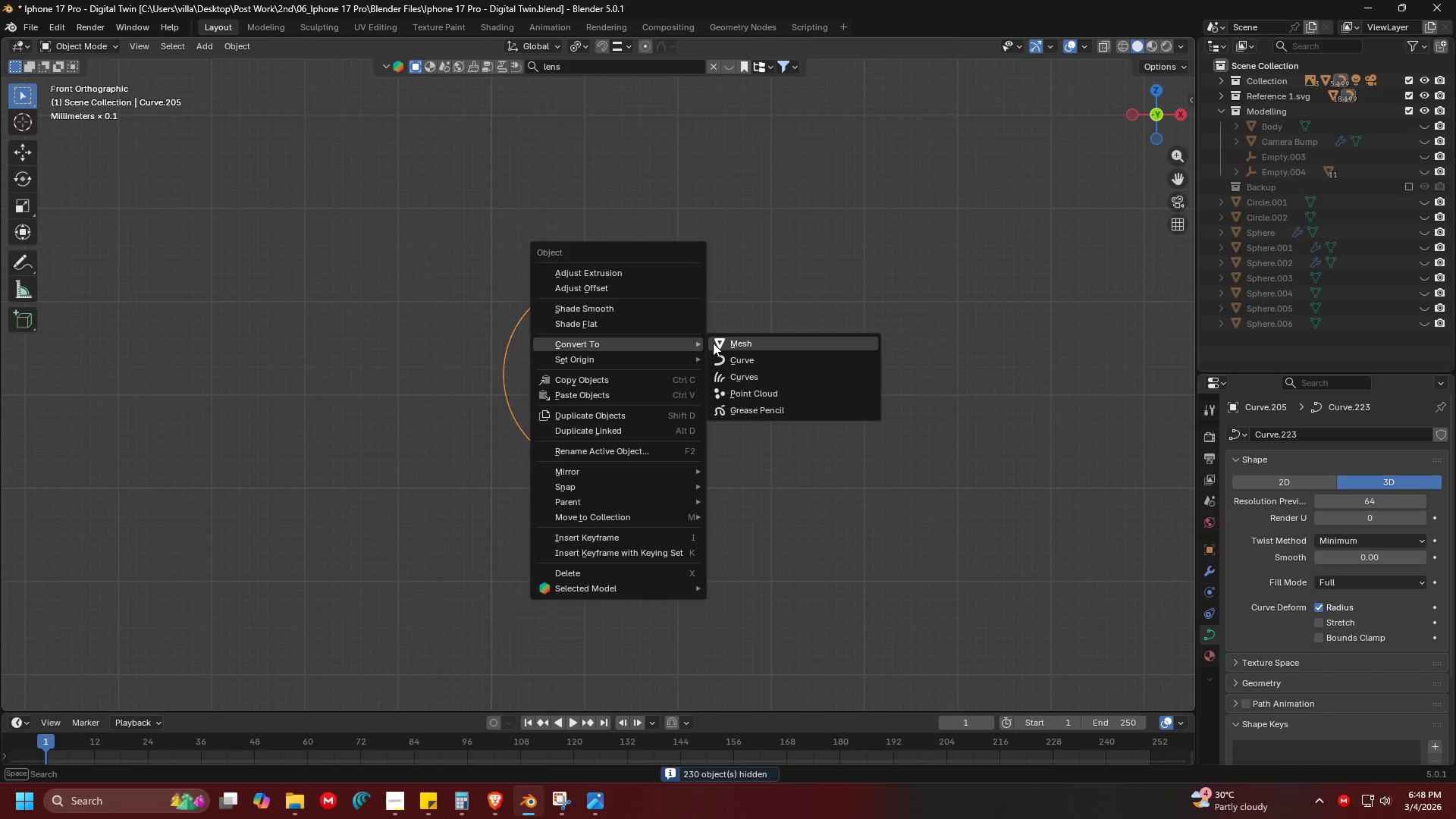 
double_click([736, 343])
 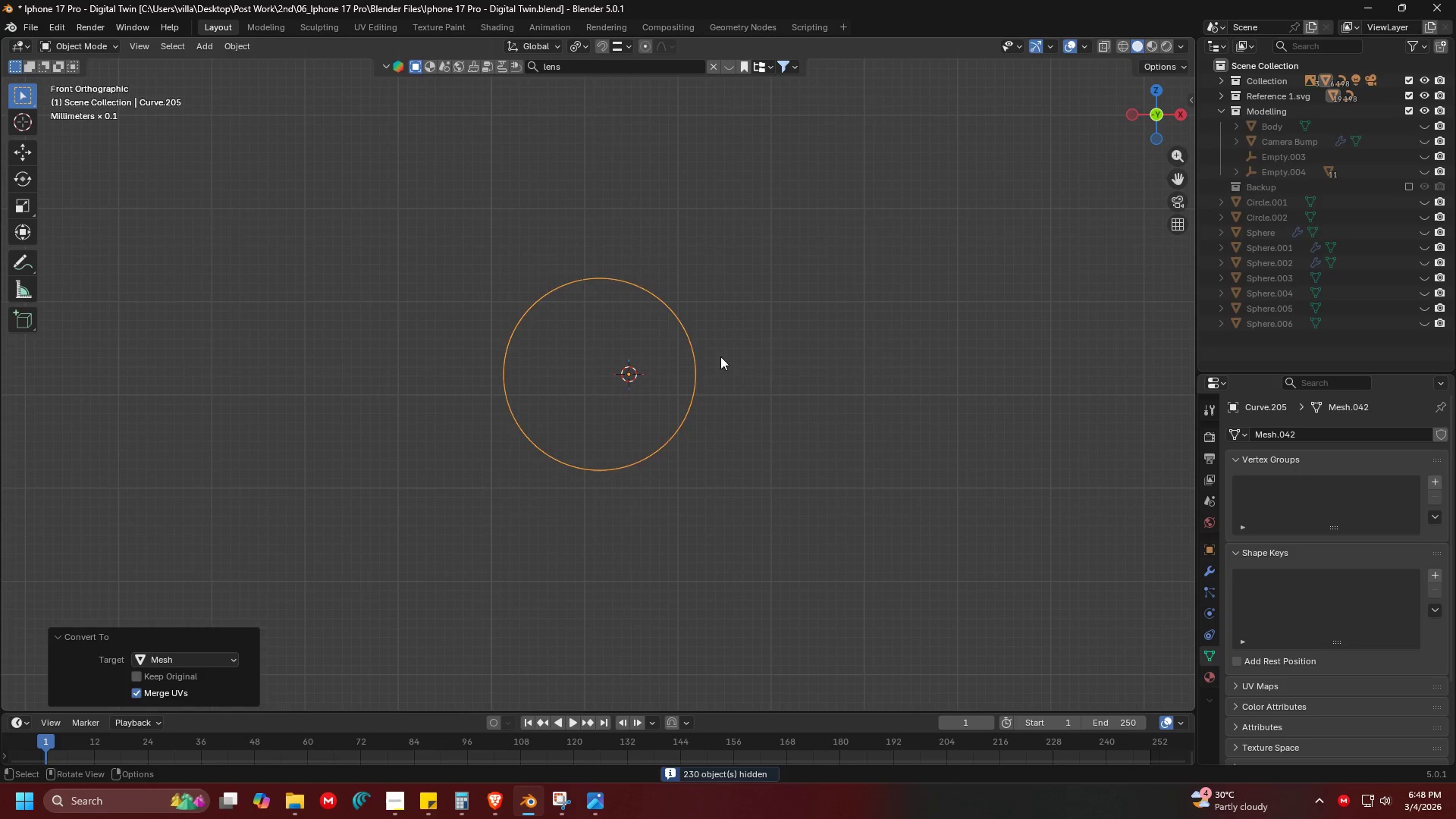 
key(Tab)
type(ax)
 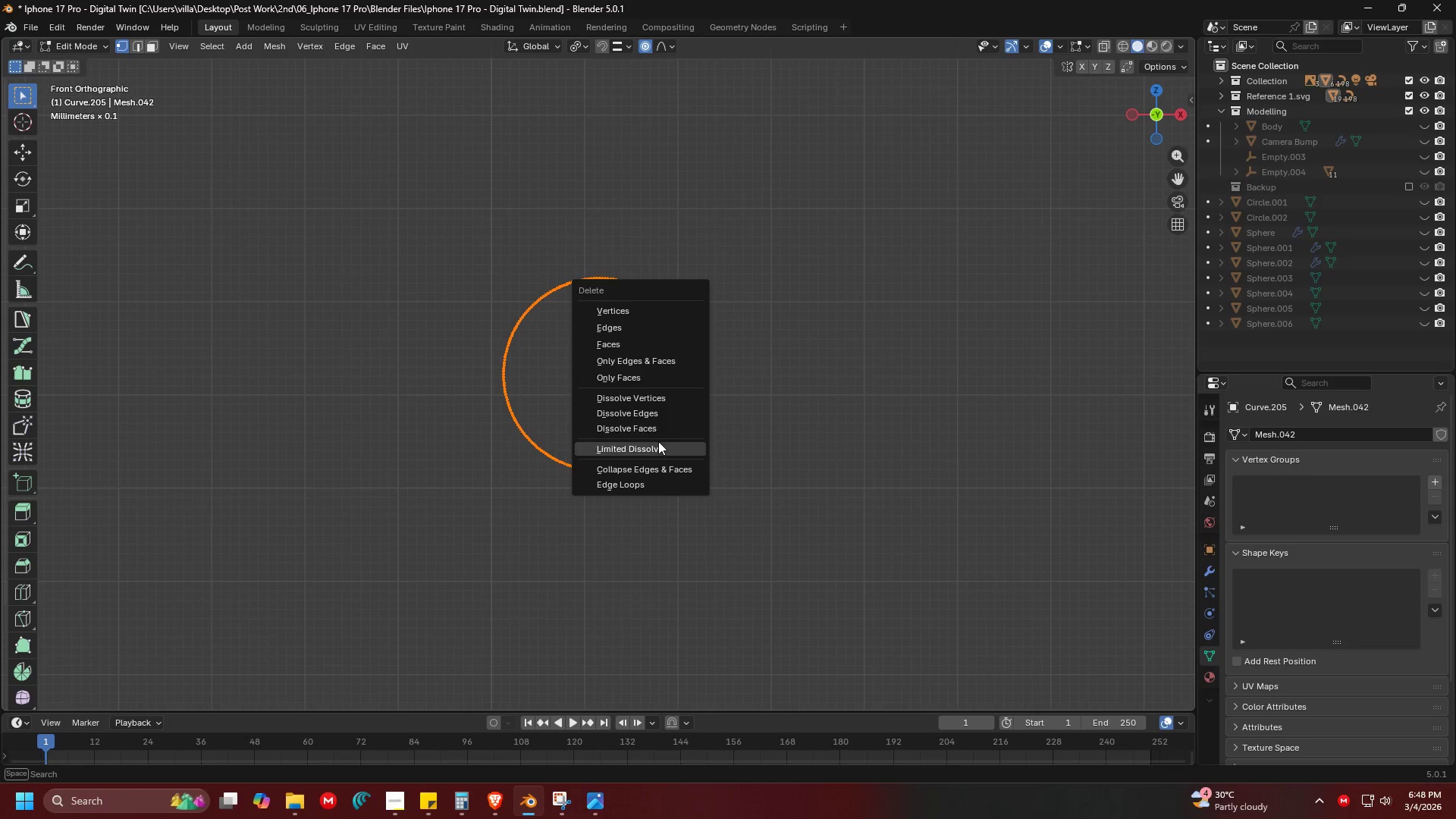 
left_click([657, 445])
 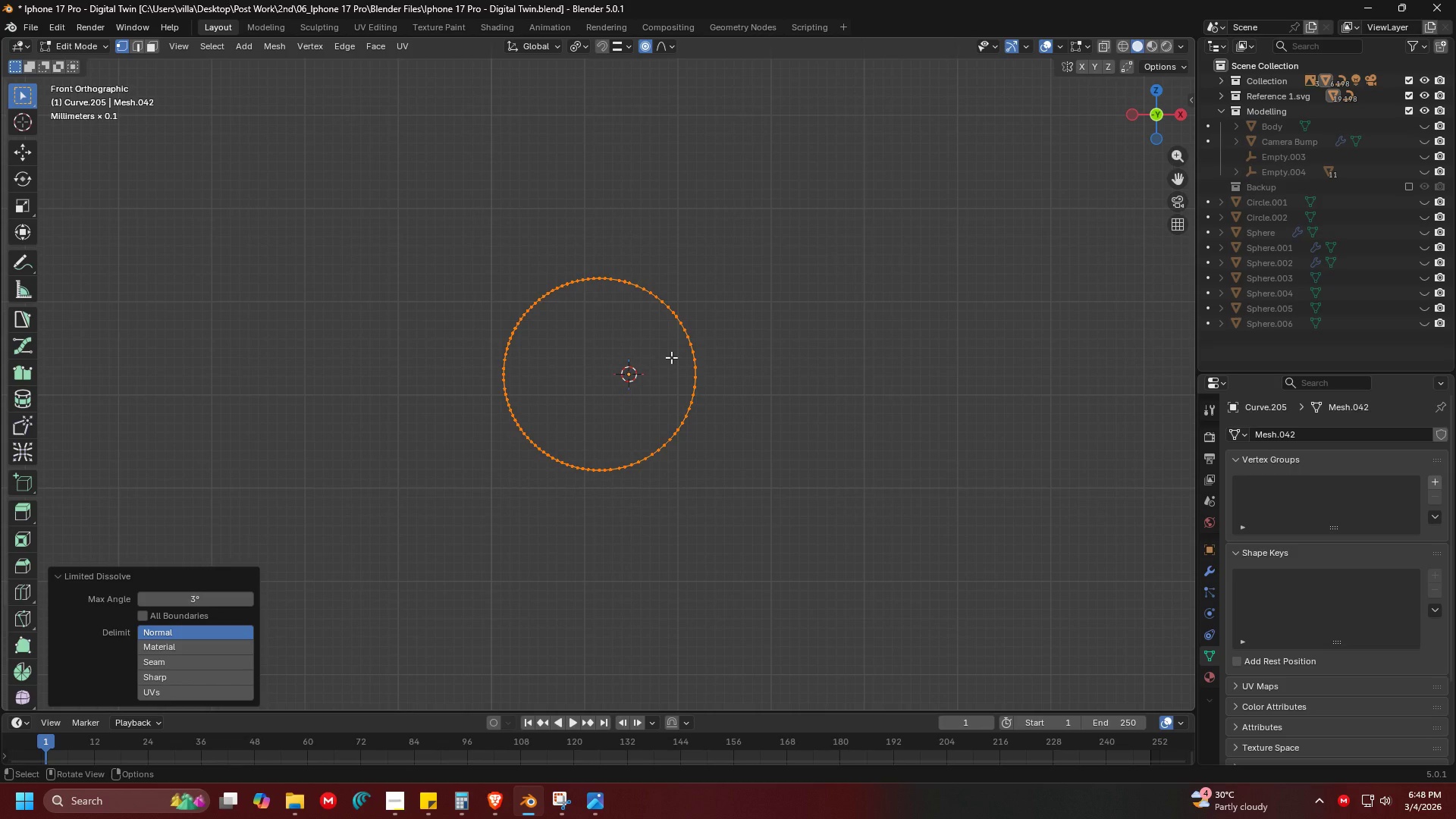 
key(Tab)
 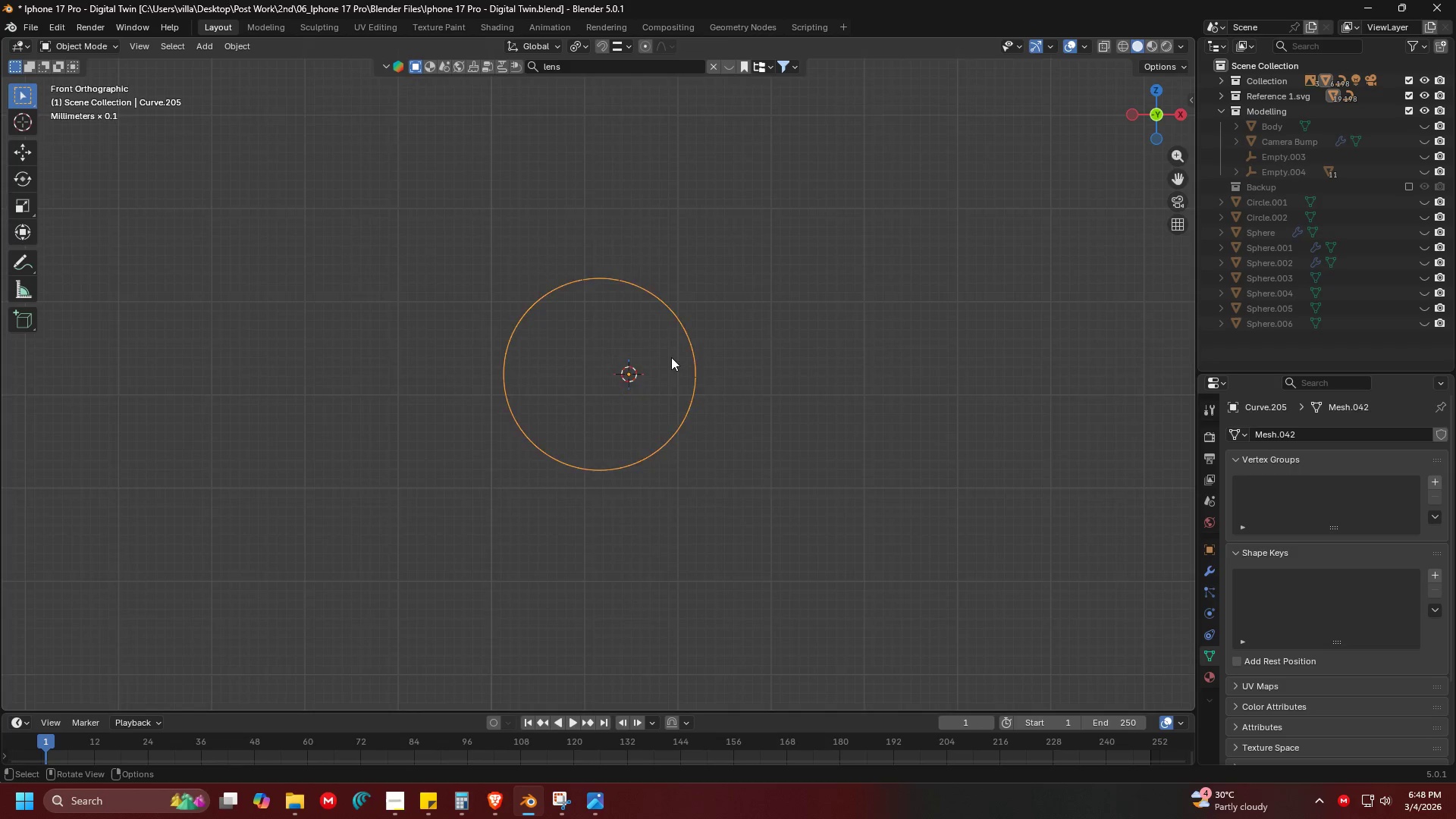 
key(Shift+ShiftLeft)
 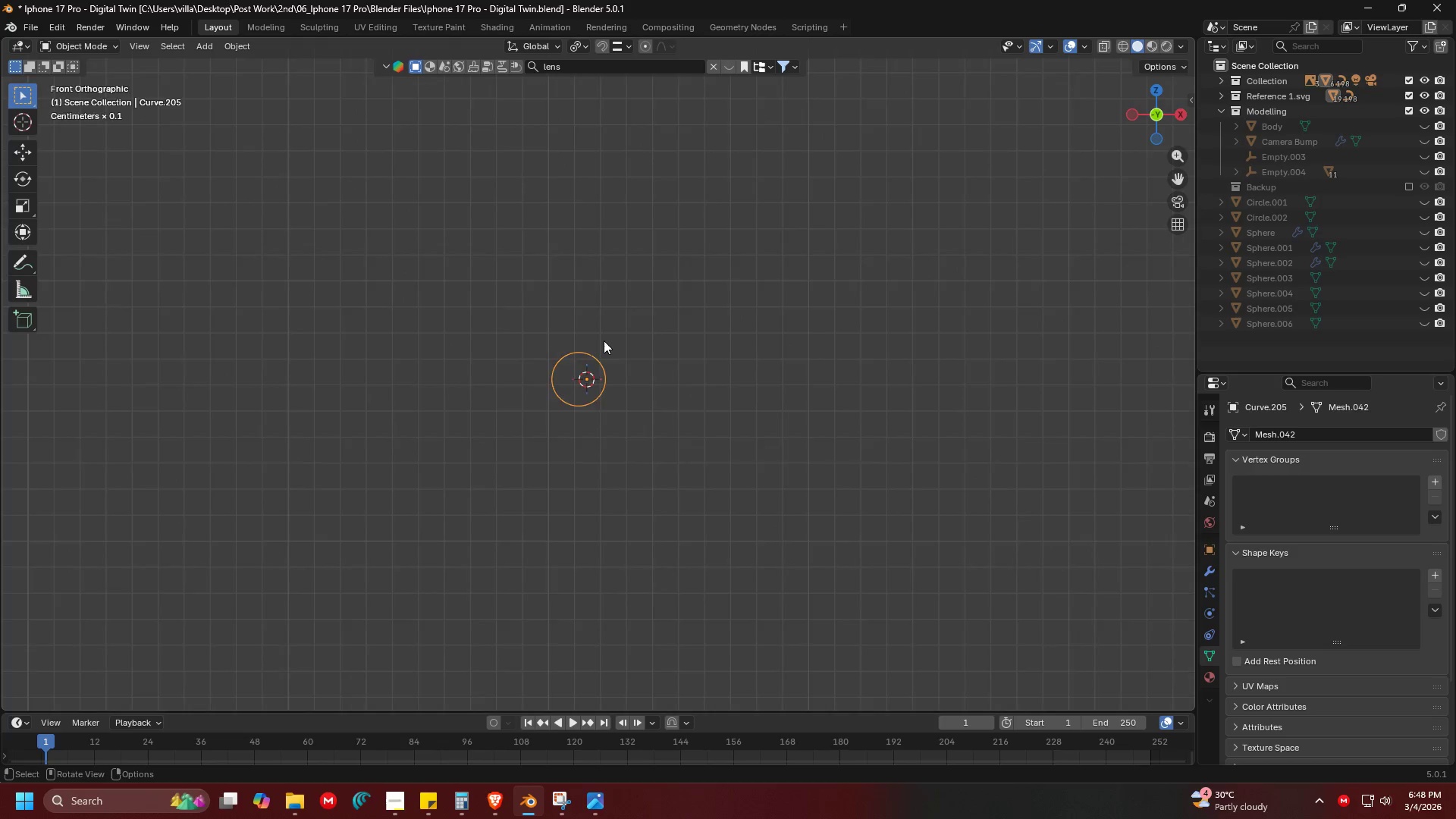 
right_click([595, 359])
 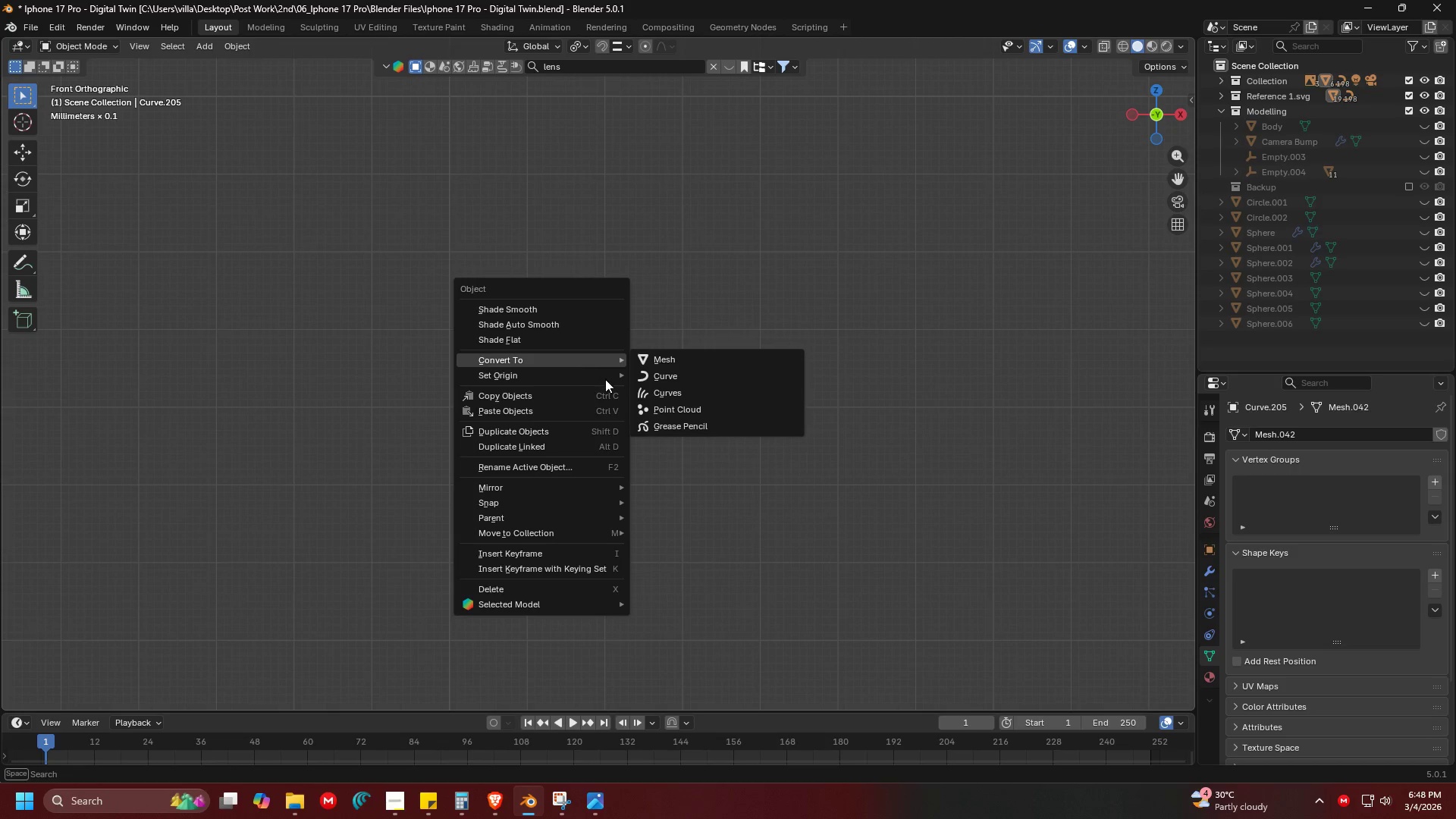 
scroll: coordinate [595, 359], scroll_direction: down, amount: 2.0
 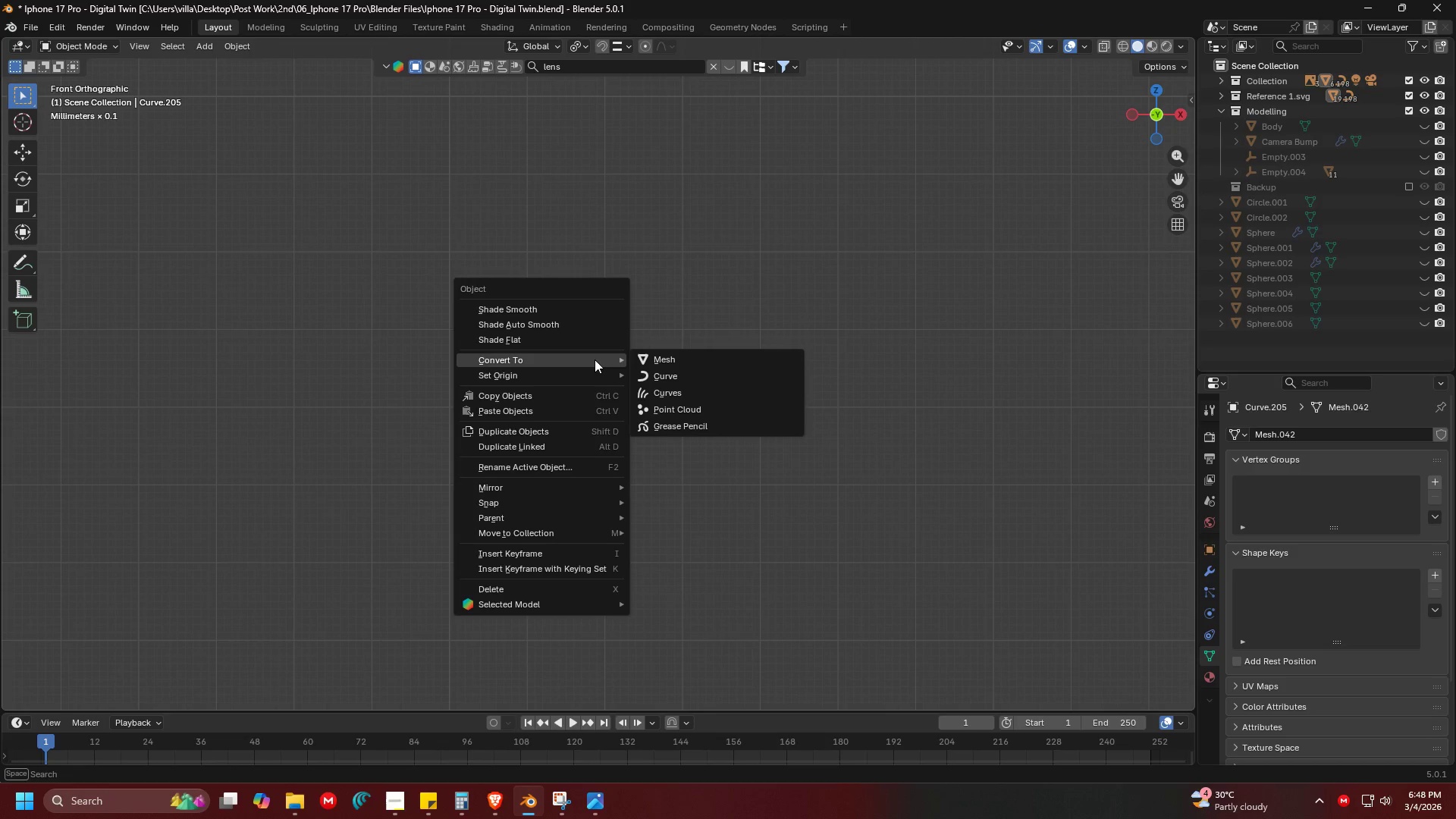 
left_click([597, 376])
 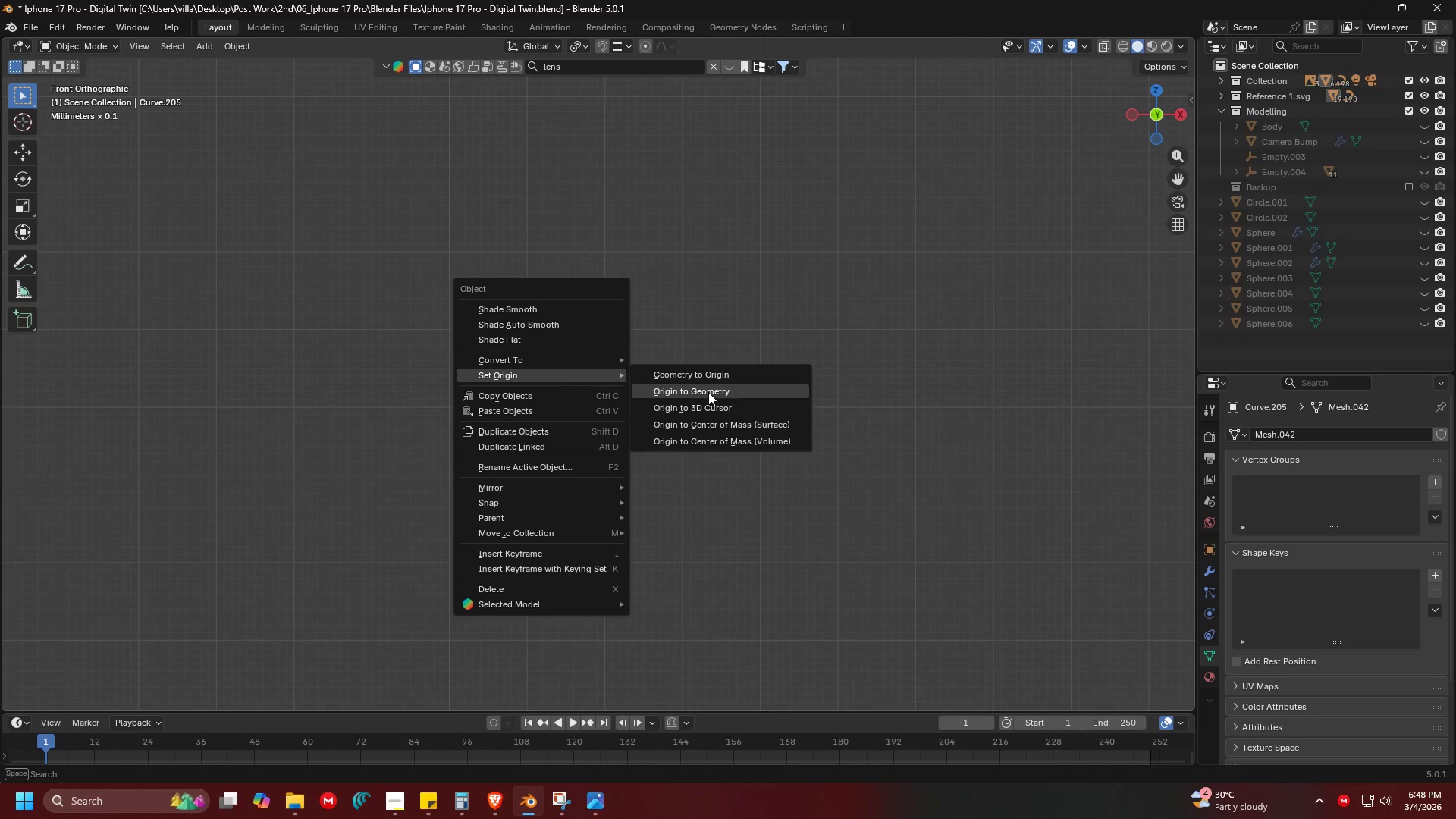 
left_click([708, 392])
 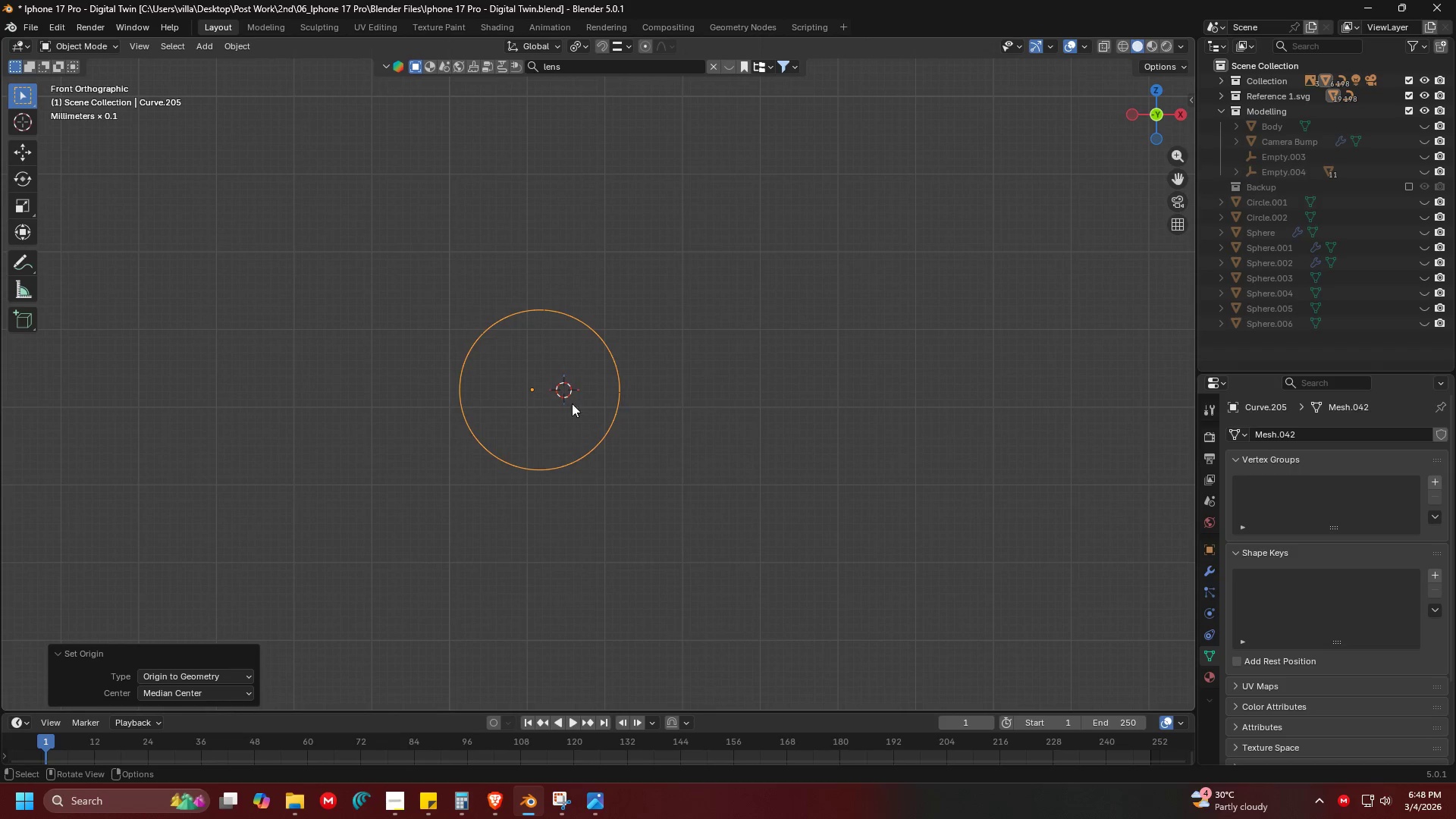 
scroll: coordinate [551, 411], scroll_direction: up, amount: 2.0
 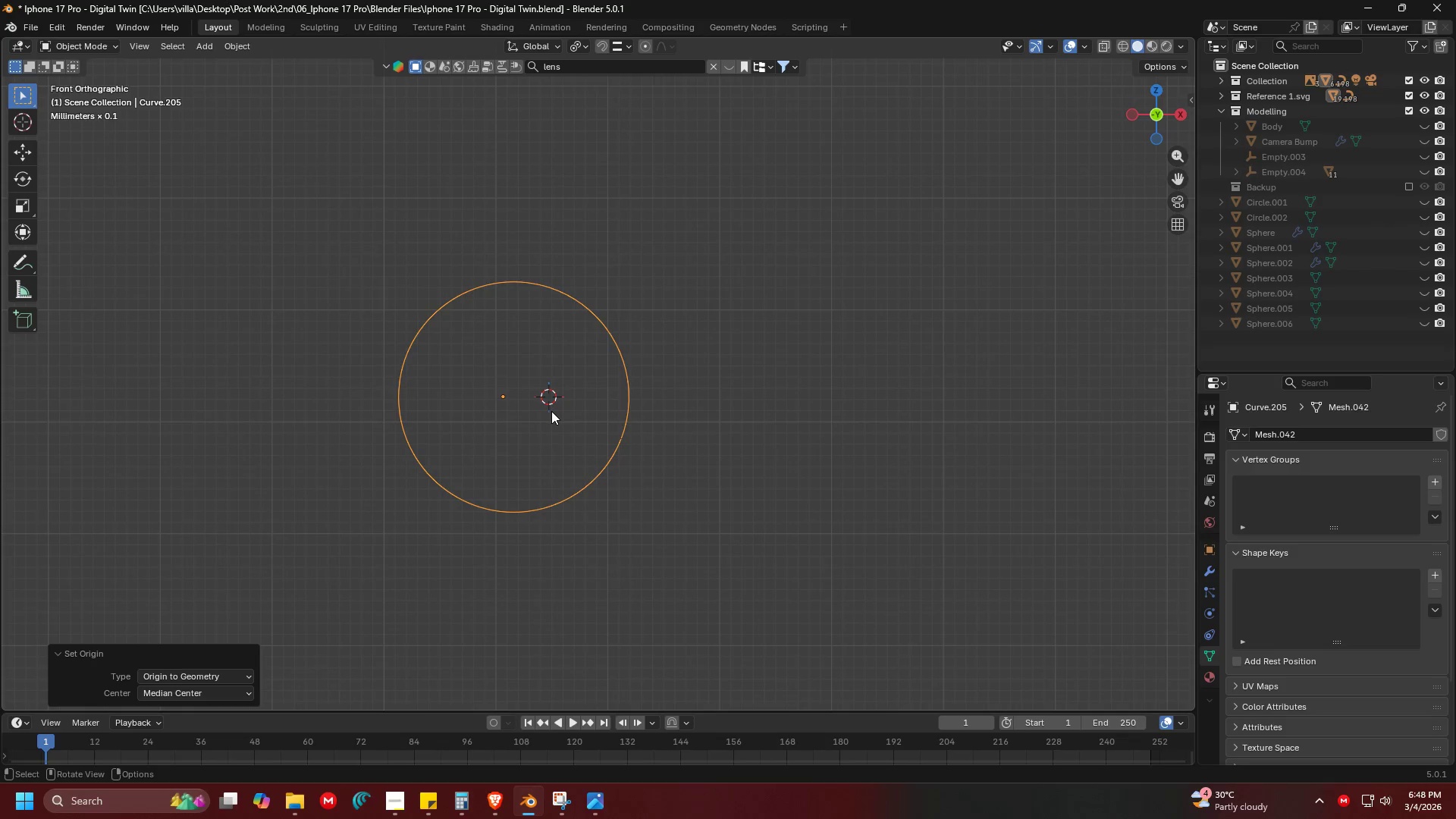 
key(Control+Z)
 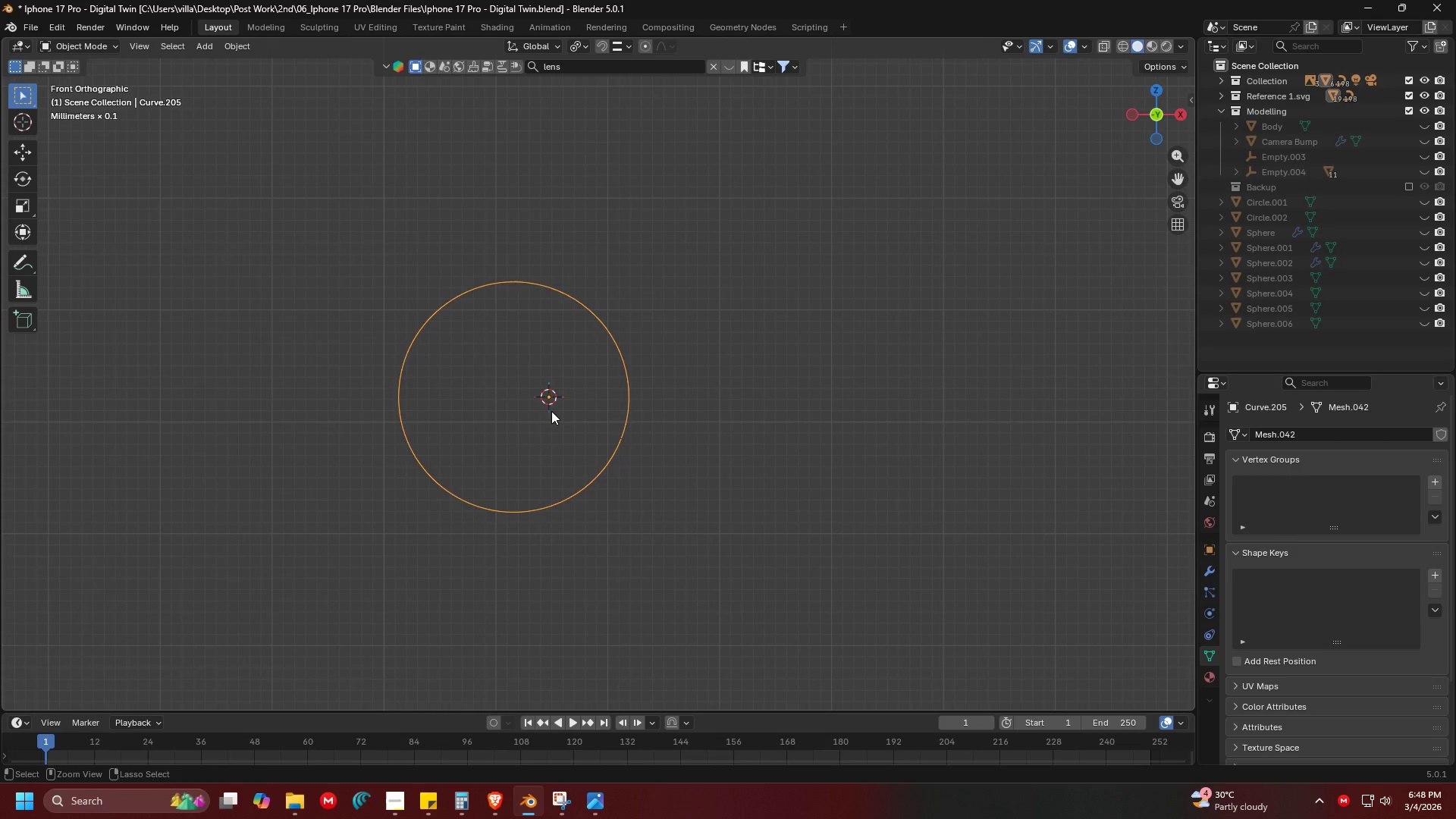 
key(Control+Z)
 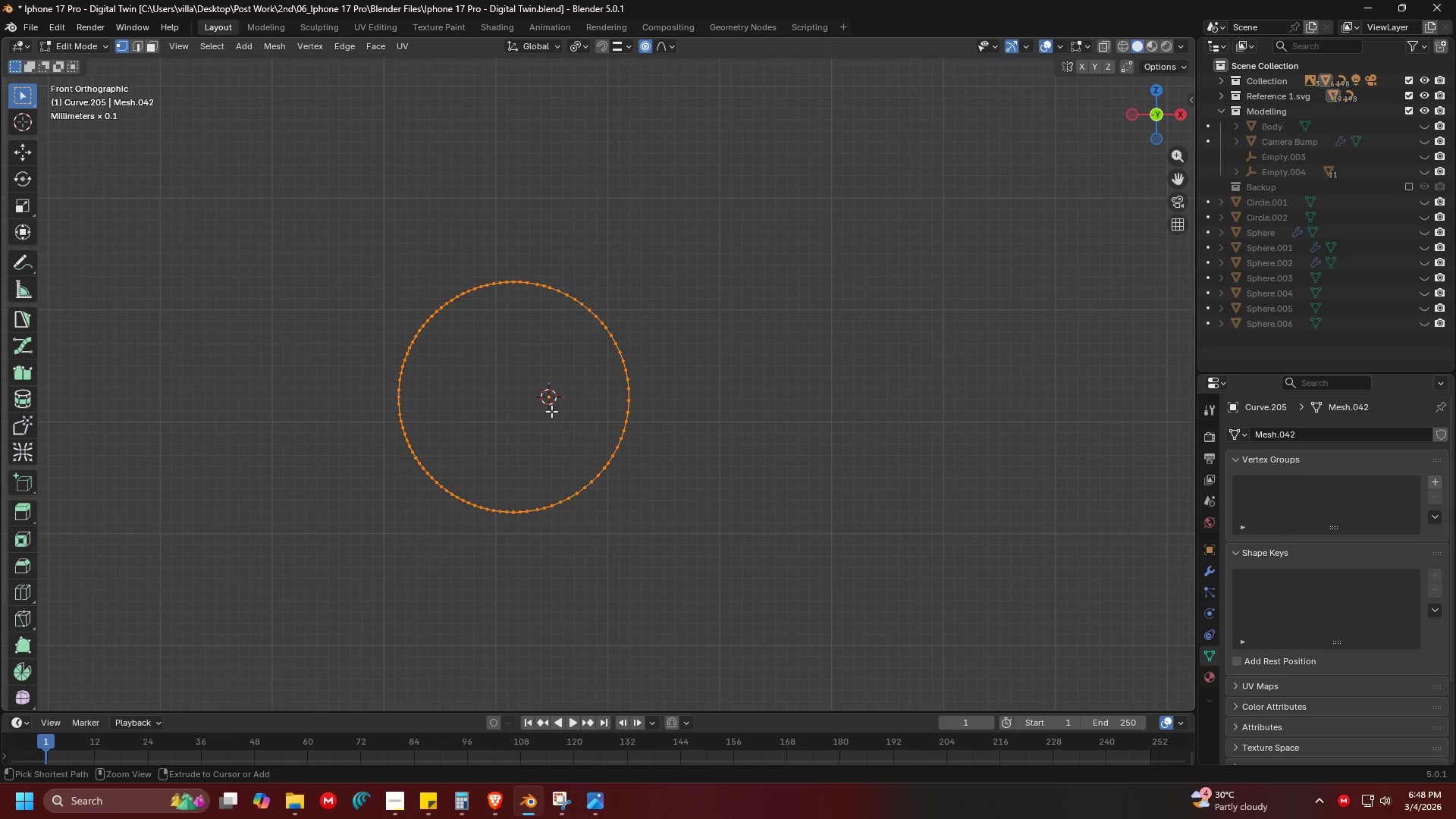 
key(Control+Z)
 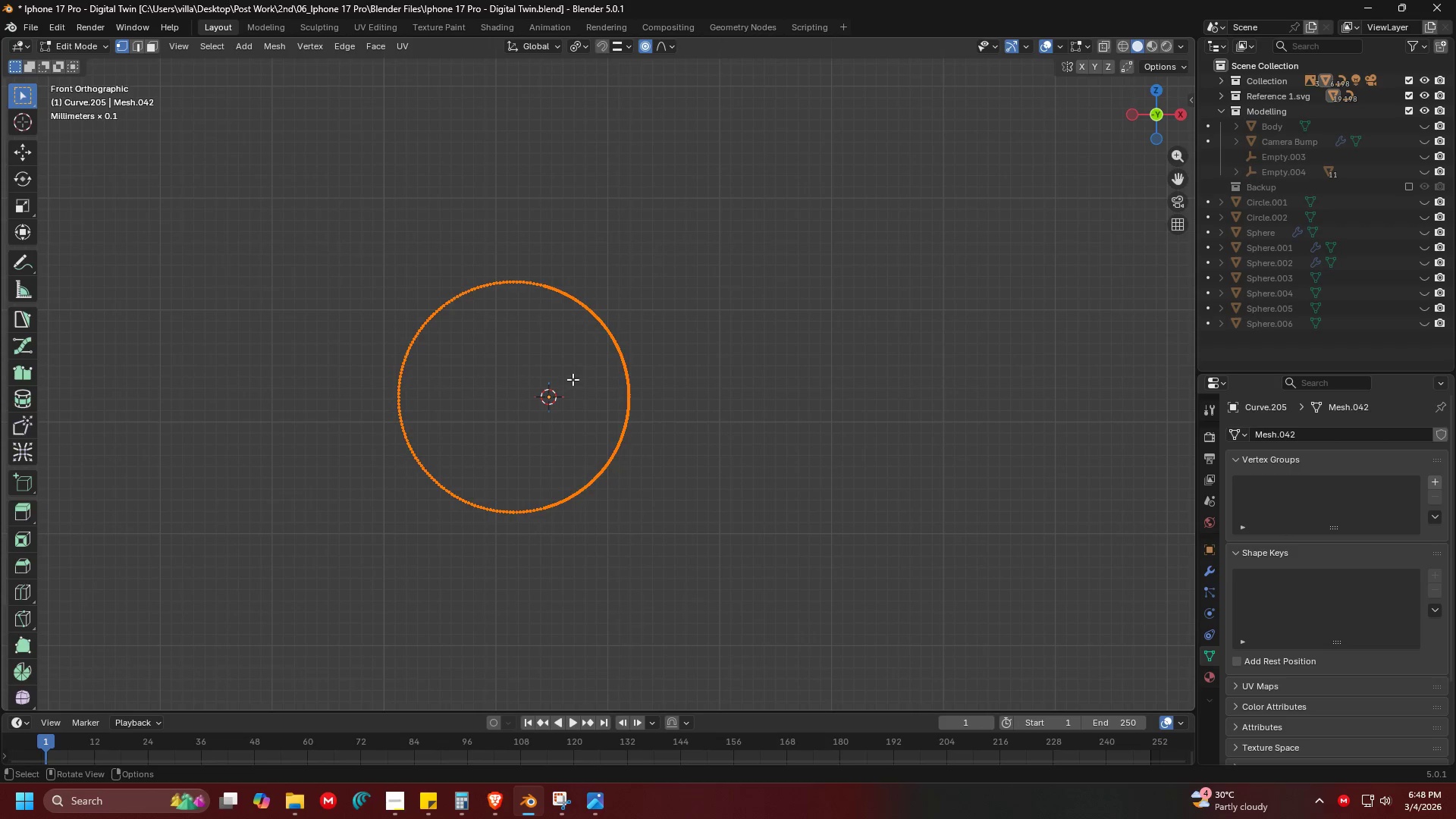 
key(Tab)
 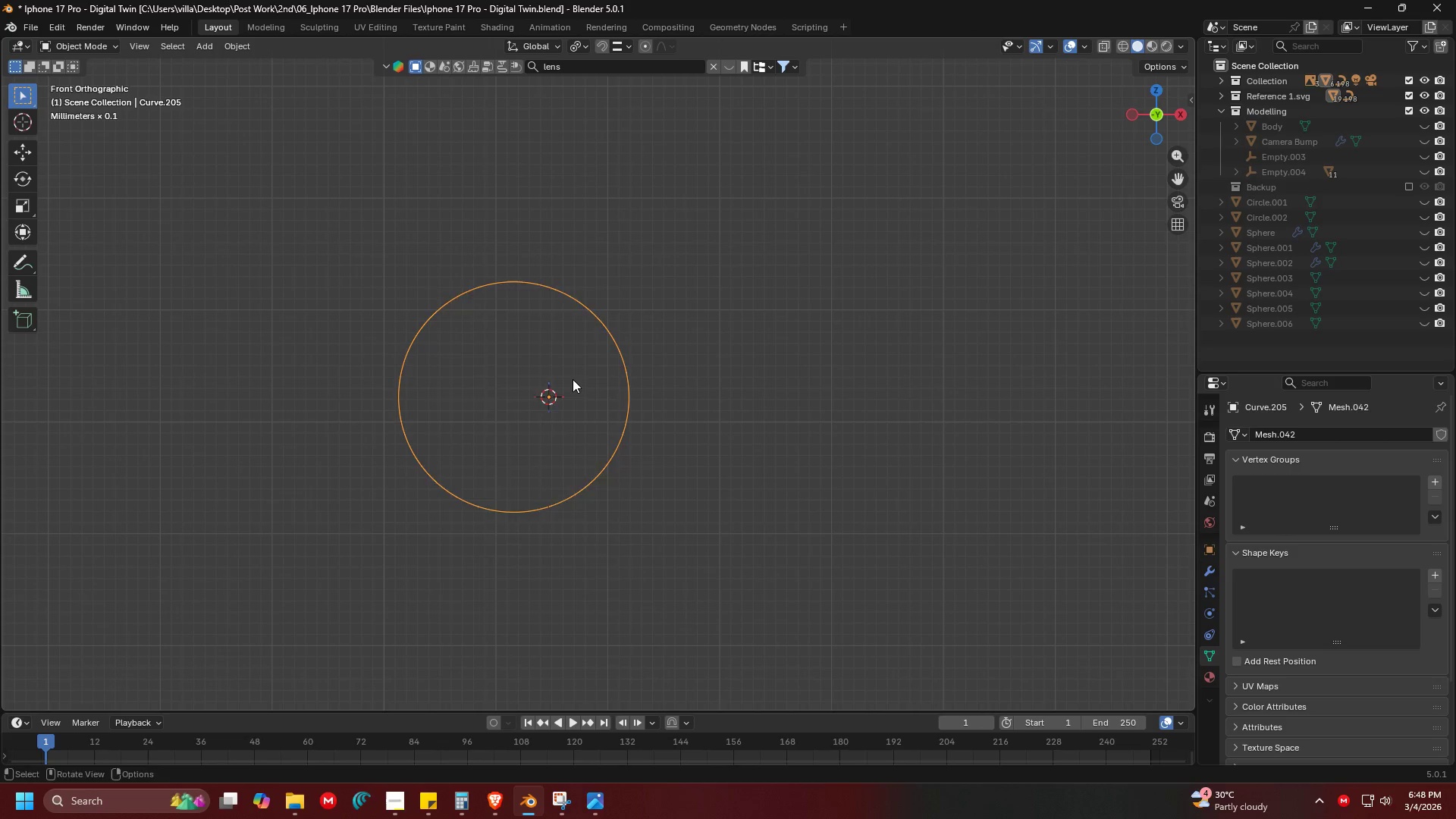 
right_click([573, 379])
 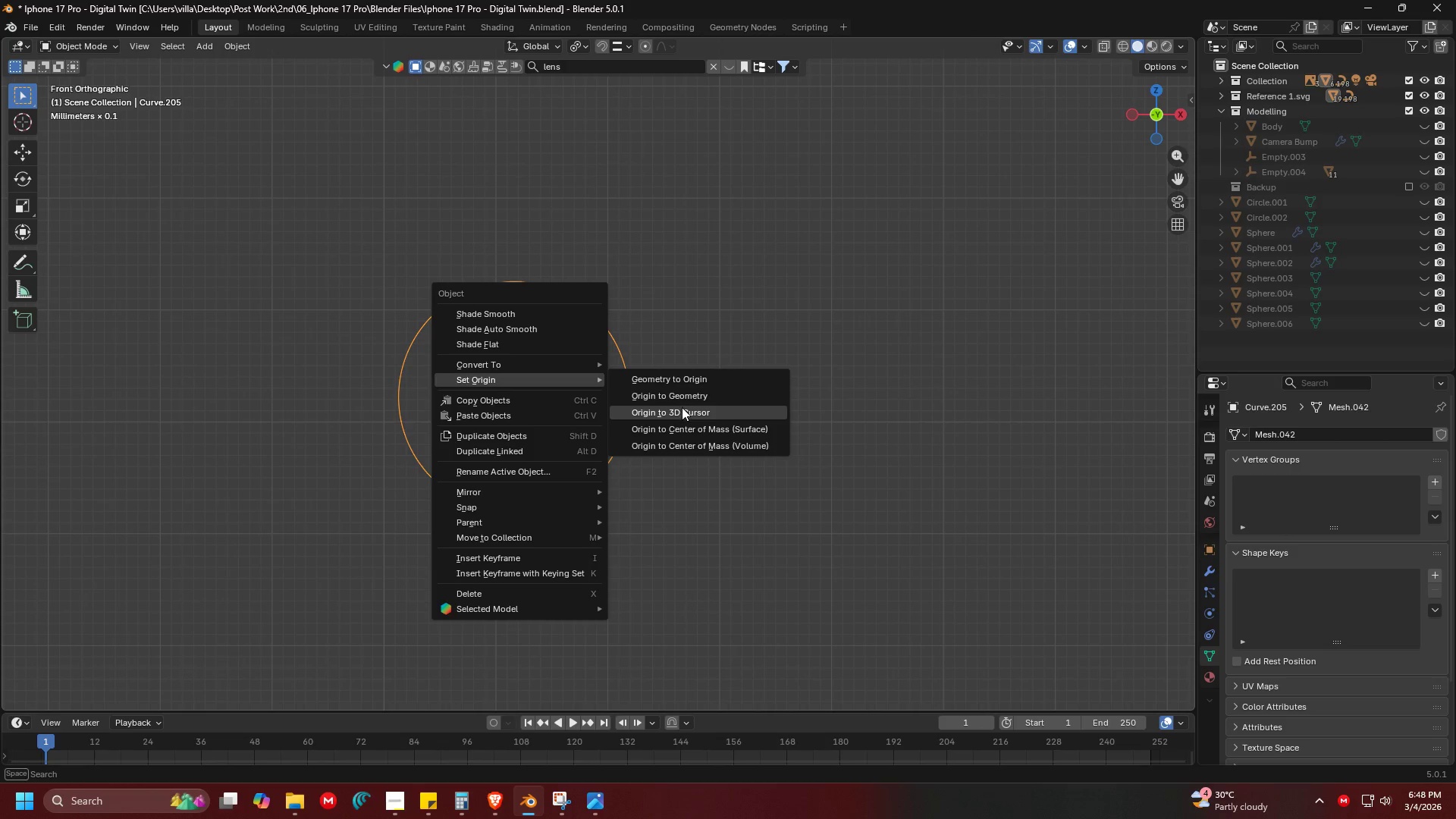 
left_click([685, 398])
 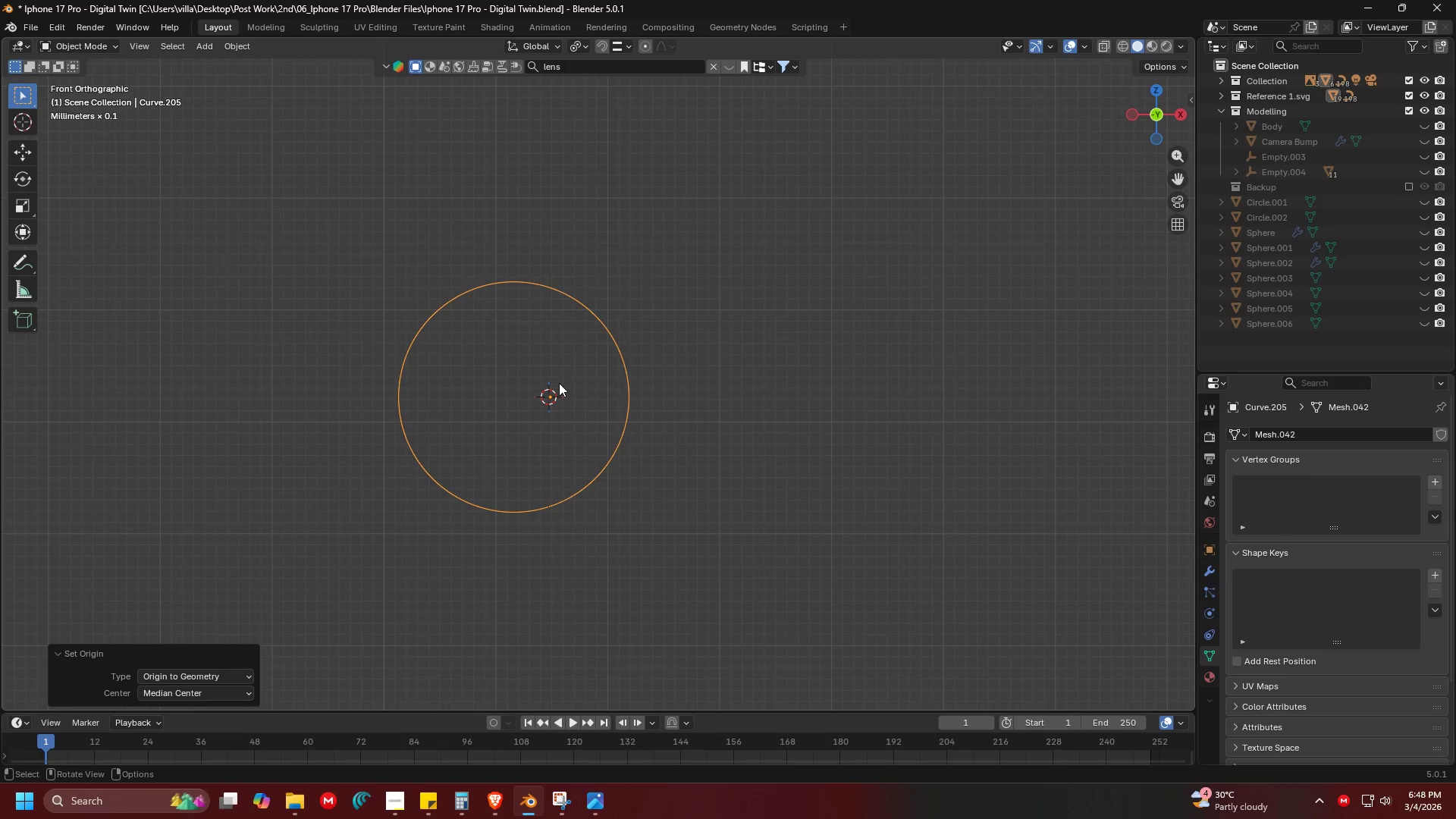 
right_click([579, 353])
 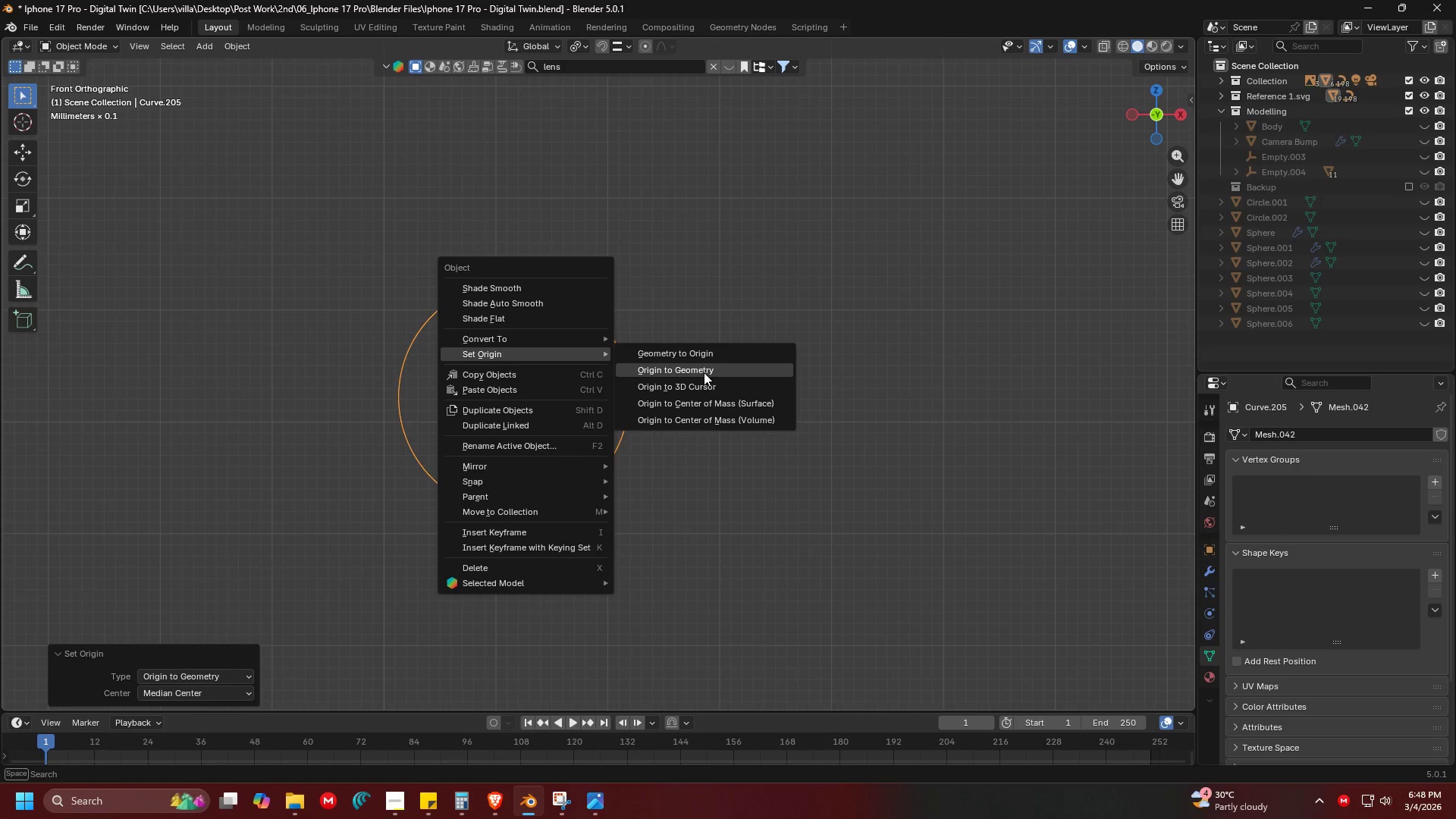 
left_click([704, 373])
 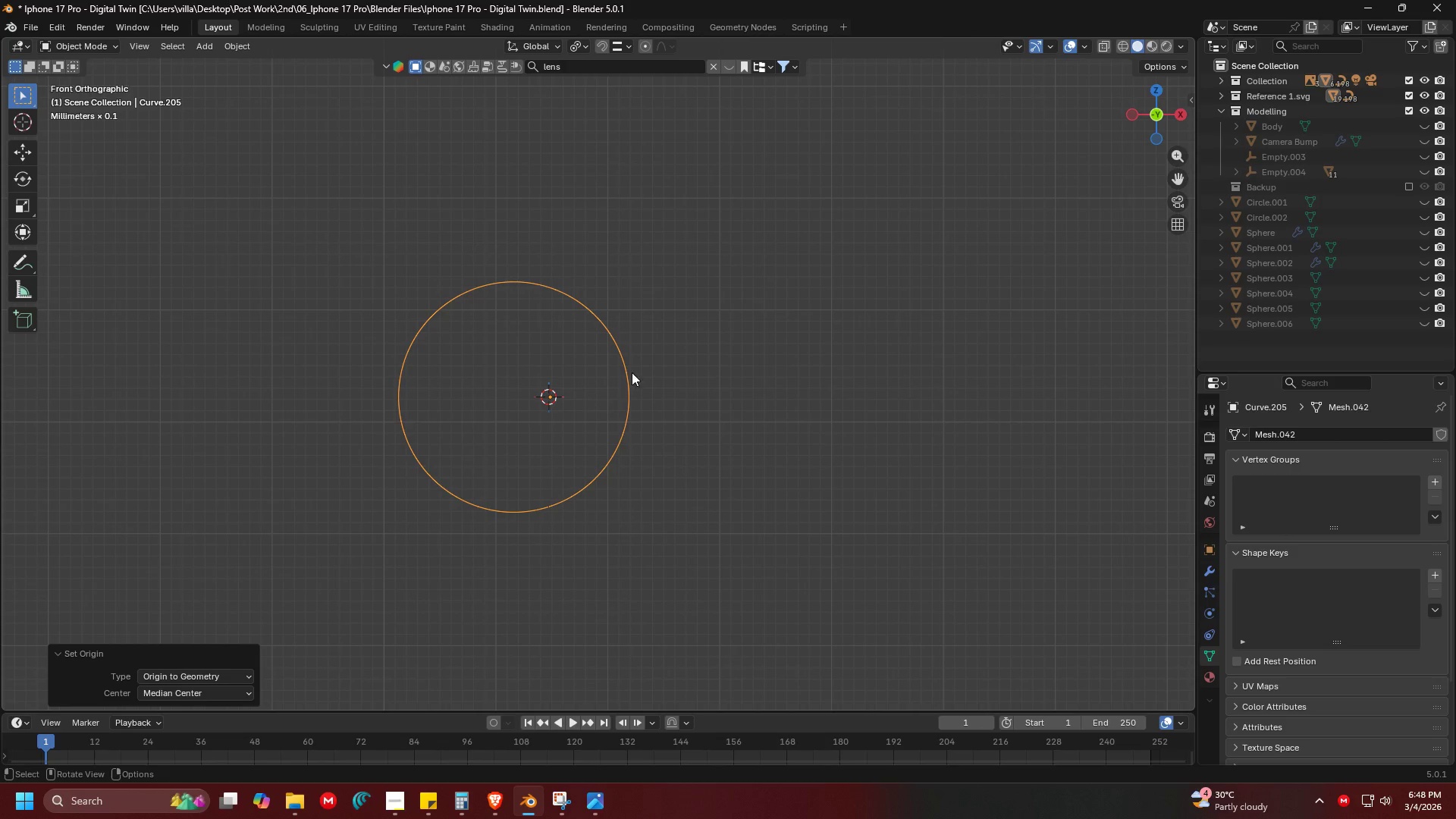 
key(Shift+ShiftLeft)
 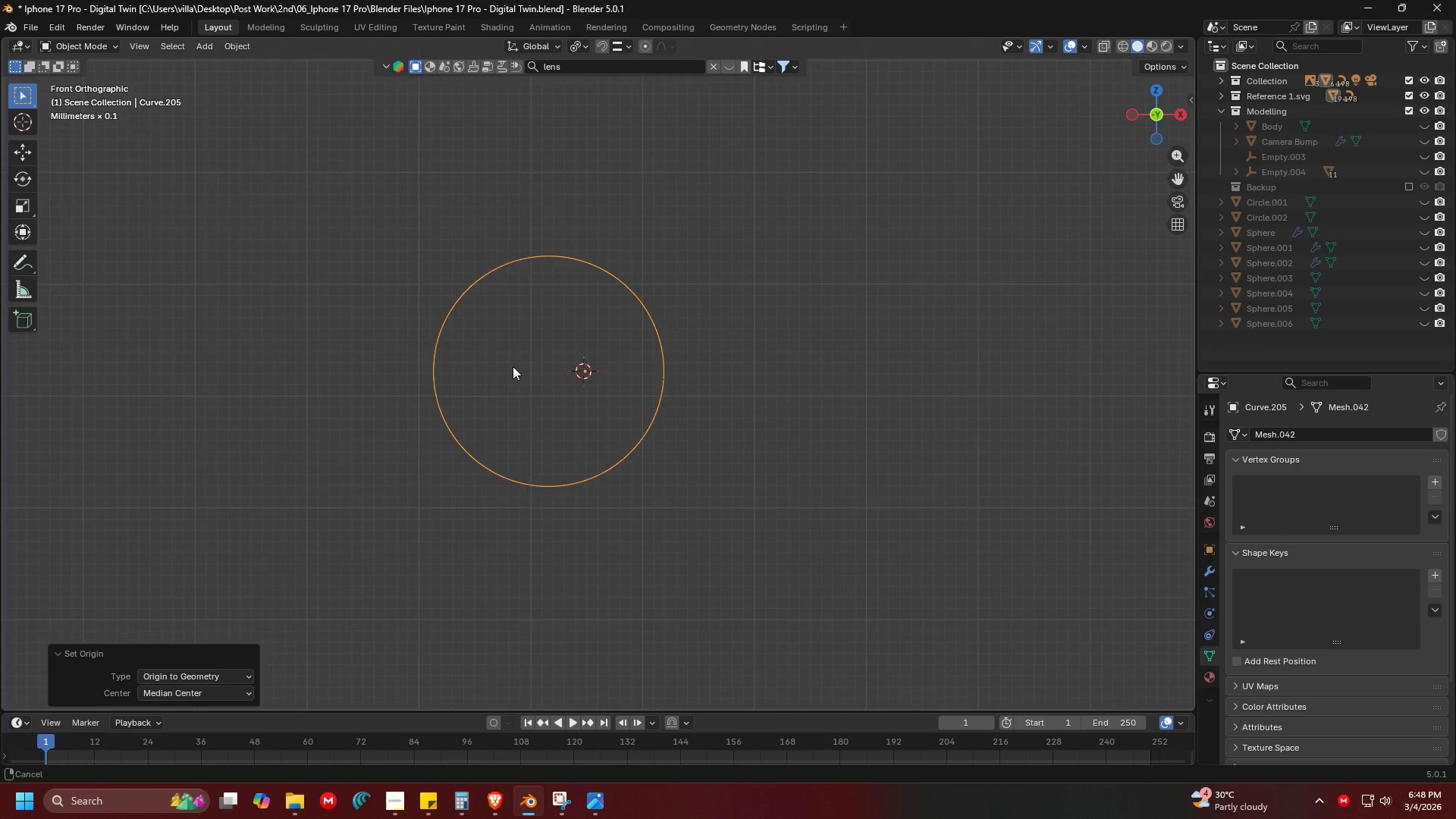 
key(Tab)
 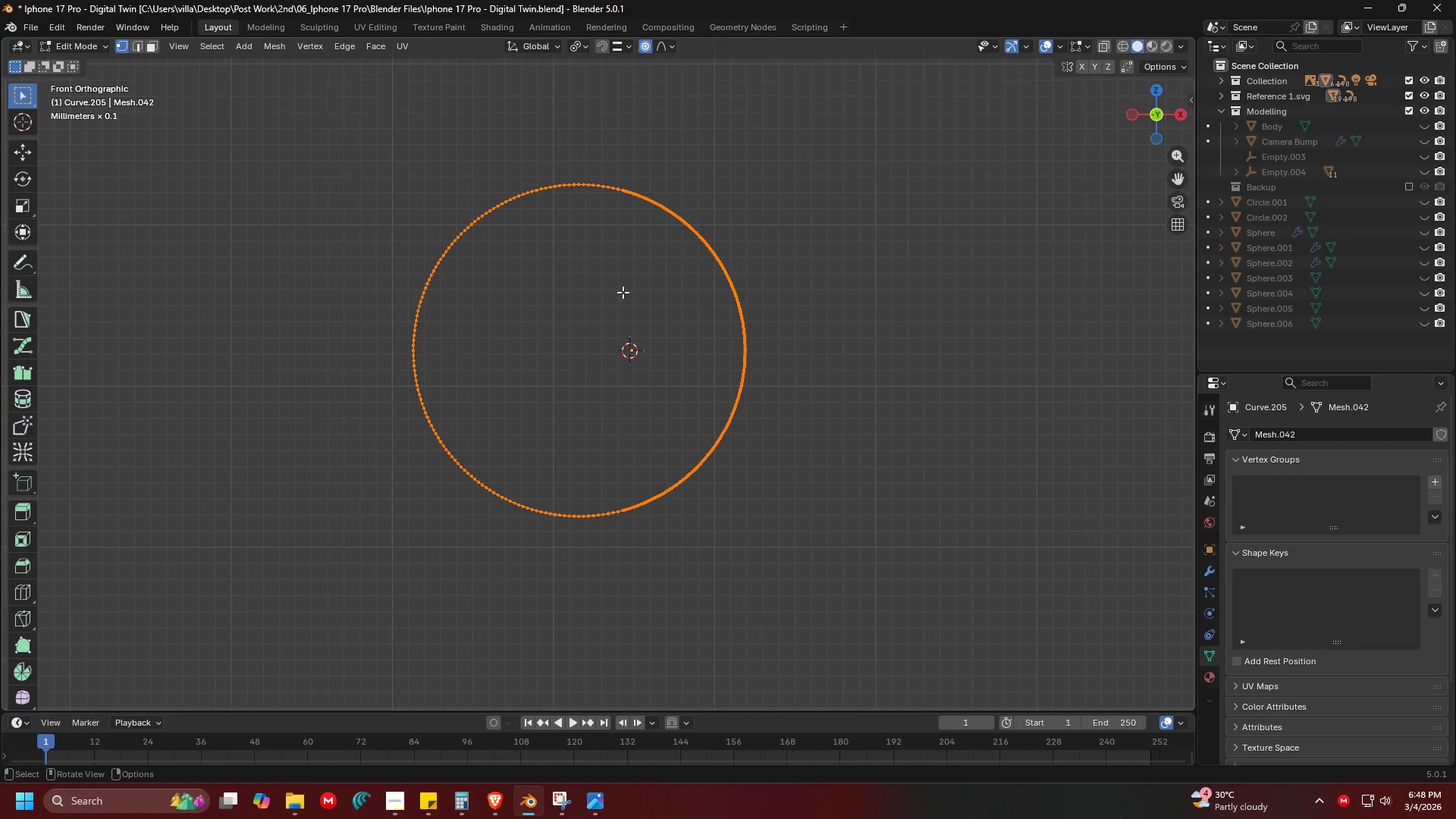 
scroll: coordinate [562, 350], scroll_direction: up, amount: 3.0
 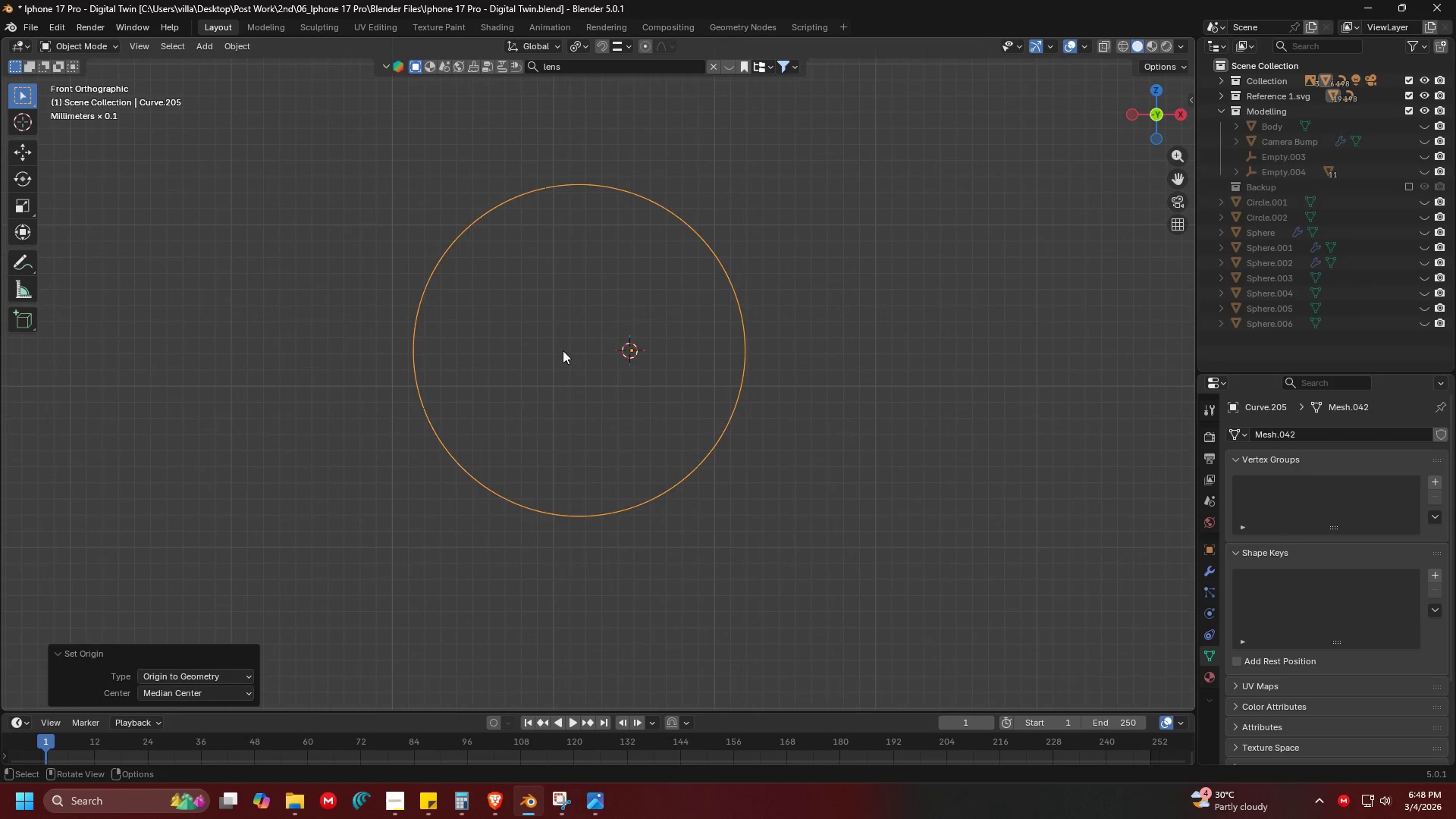 
key(Tab)
 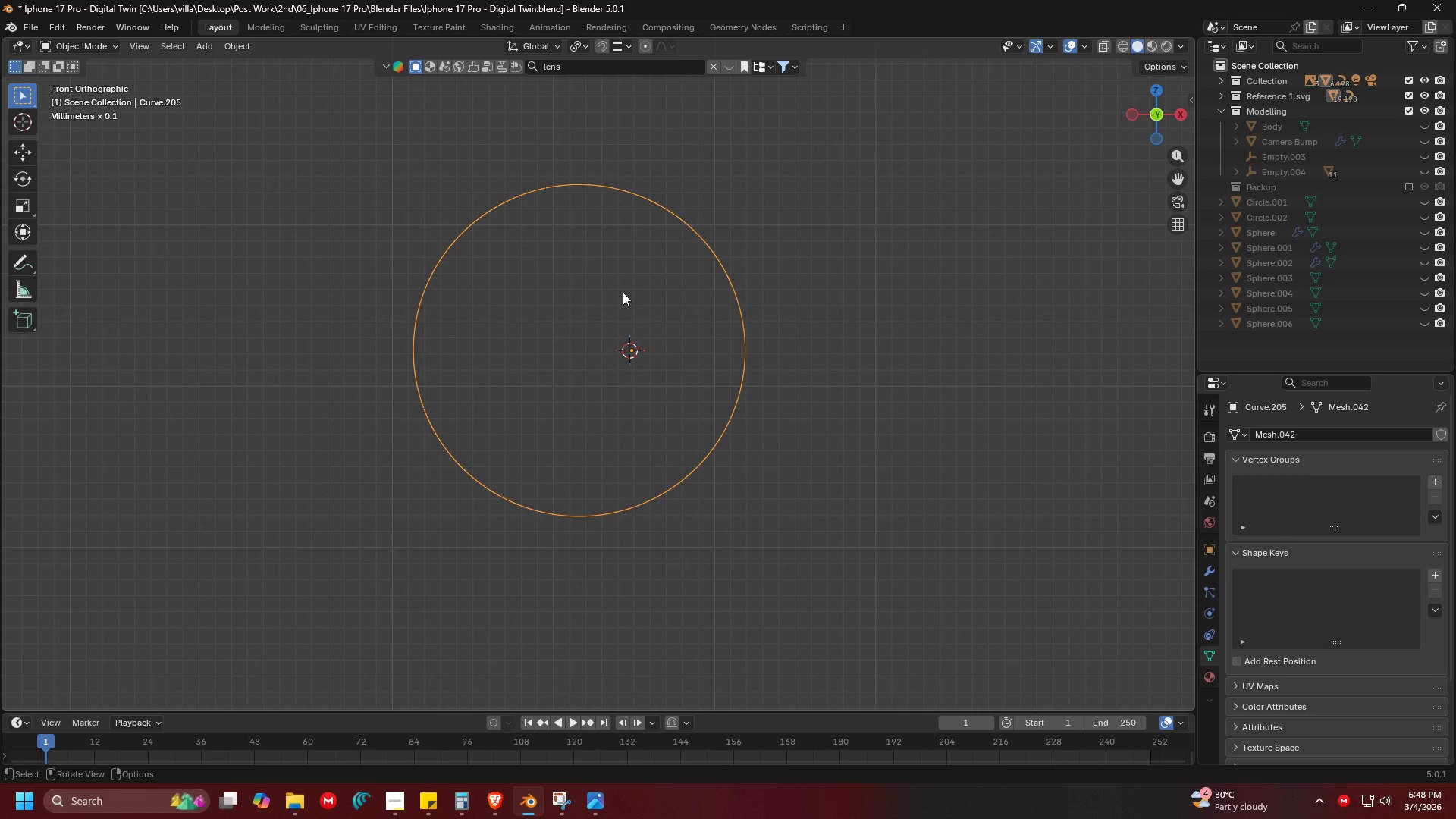 
right_click([623, 292])
 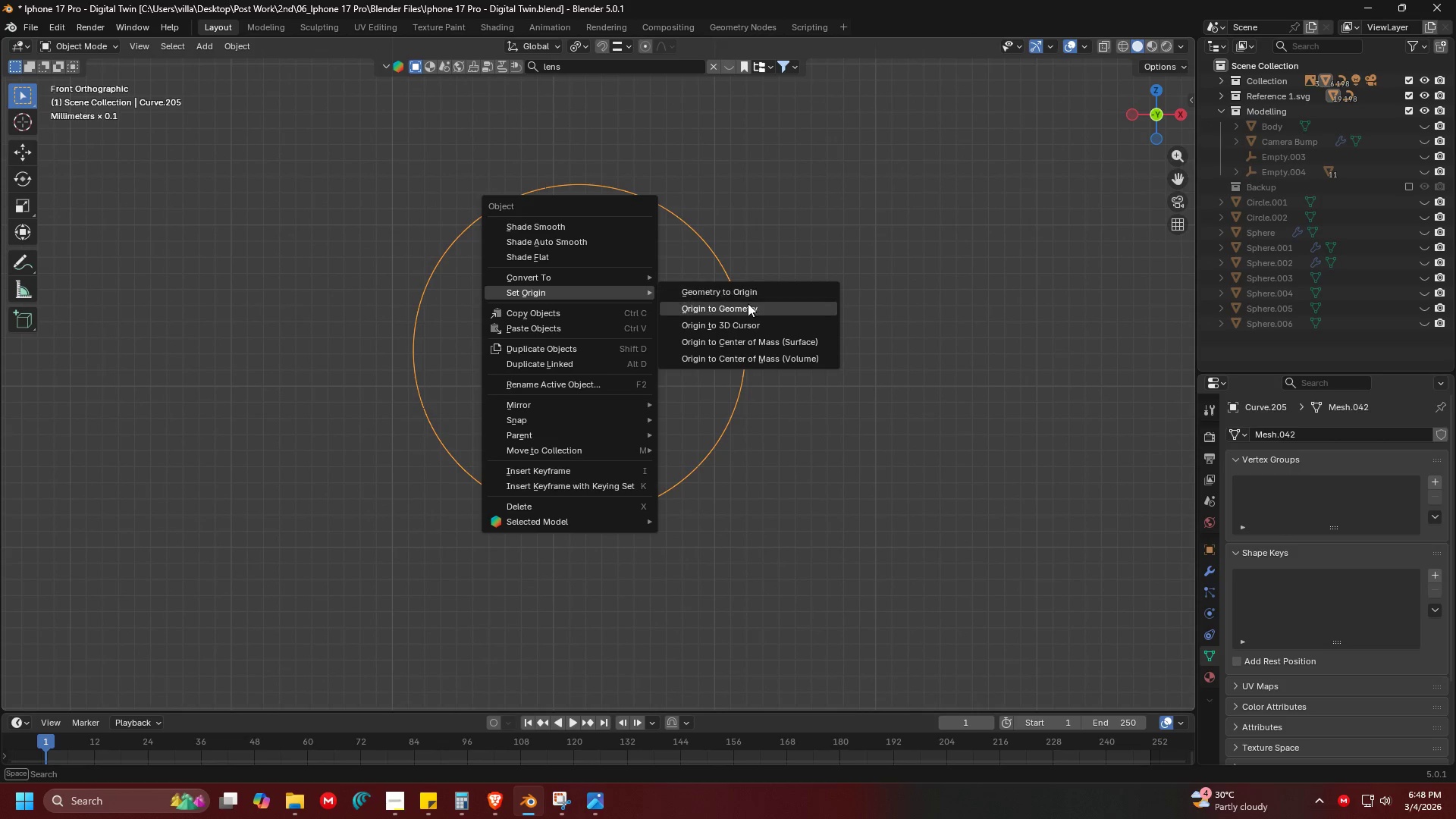 
left_click([749, 306])
 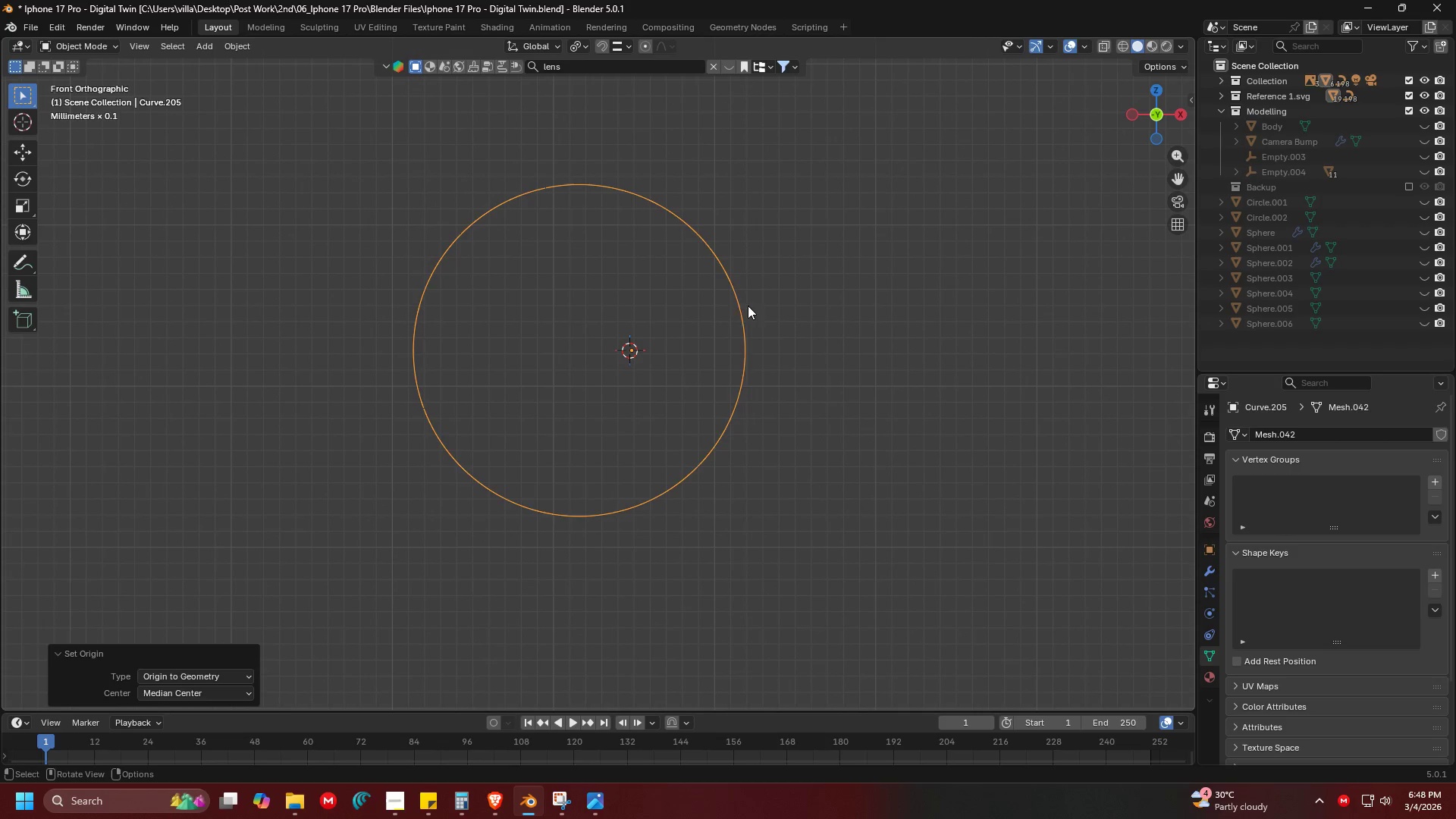 
key(Tab)
 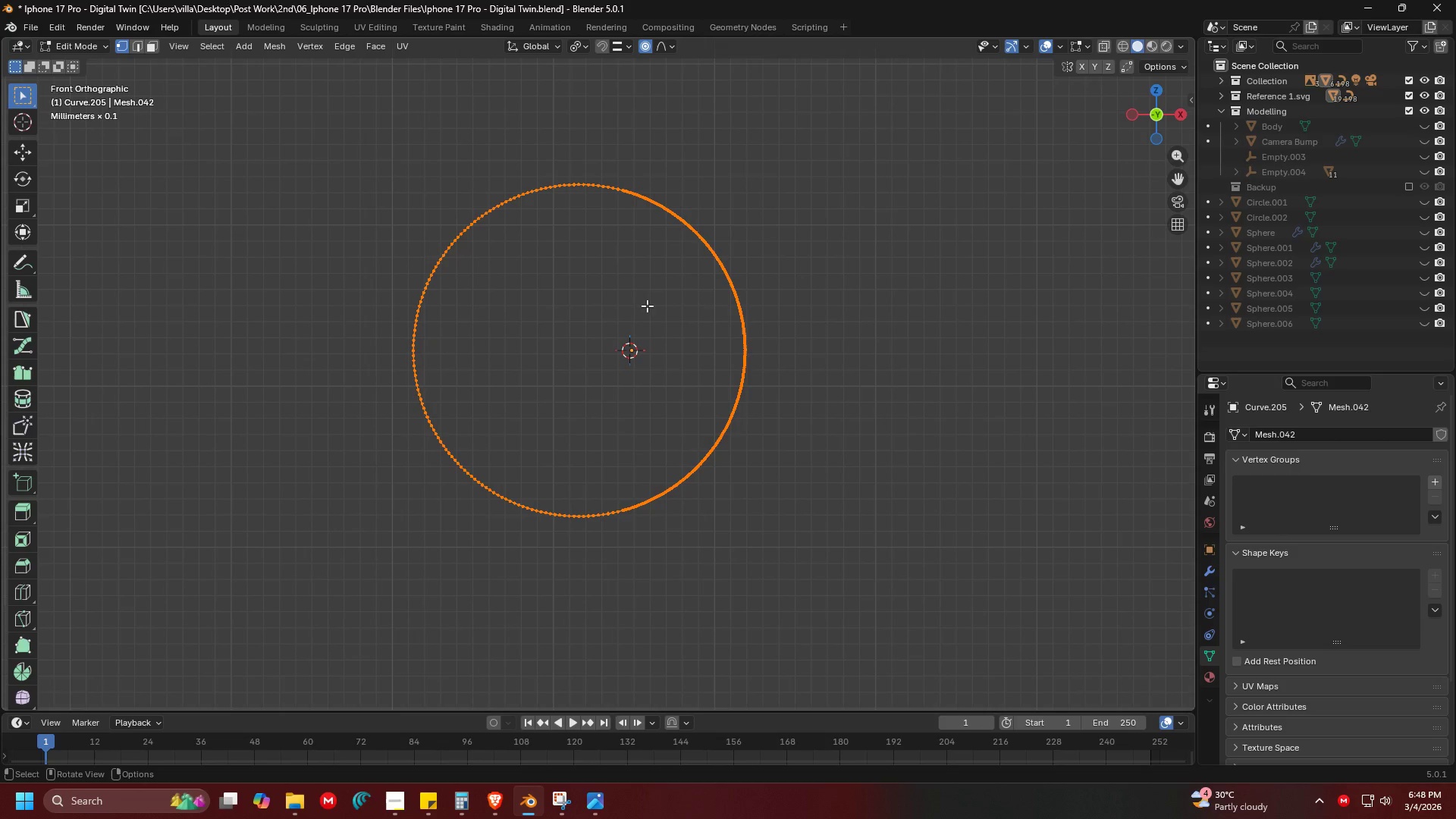 
left_click([676, 252])
 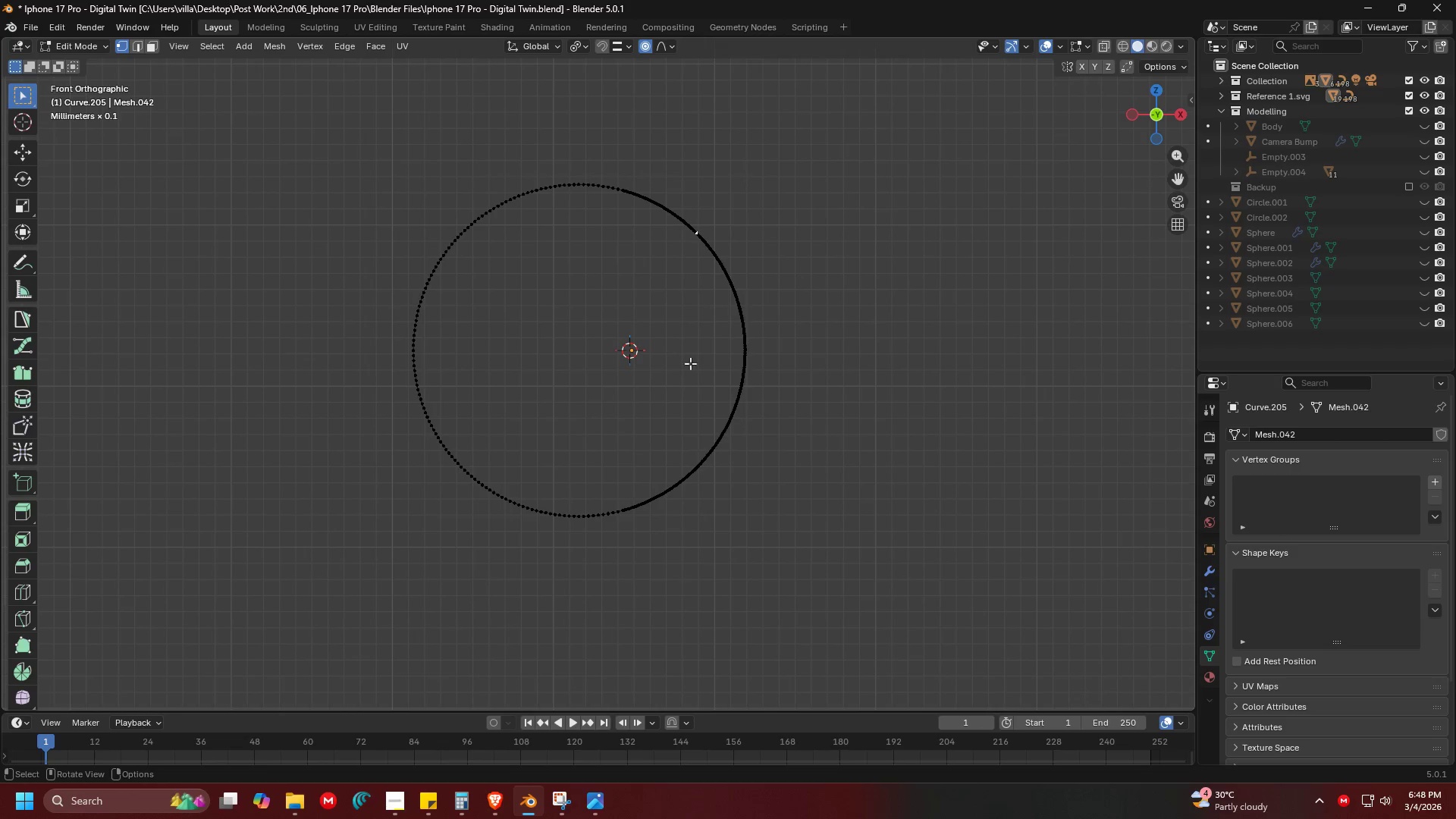 
key(Tab)
 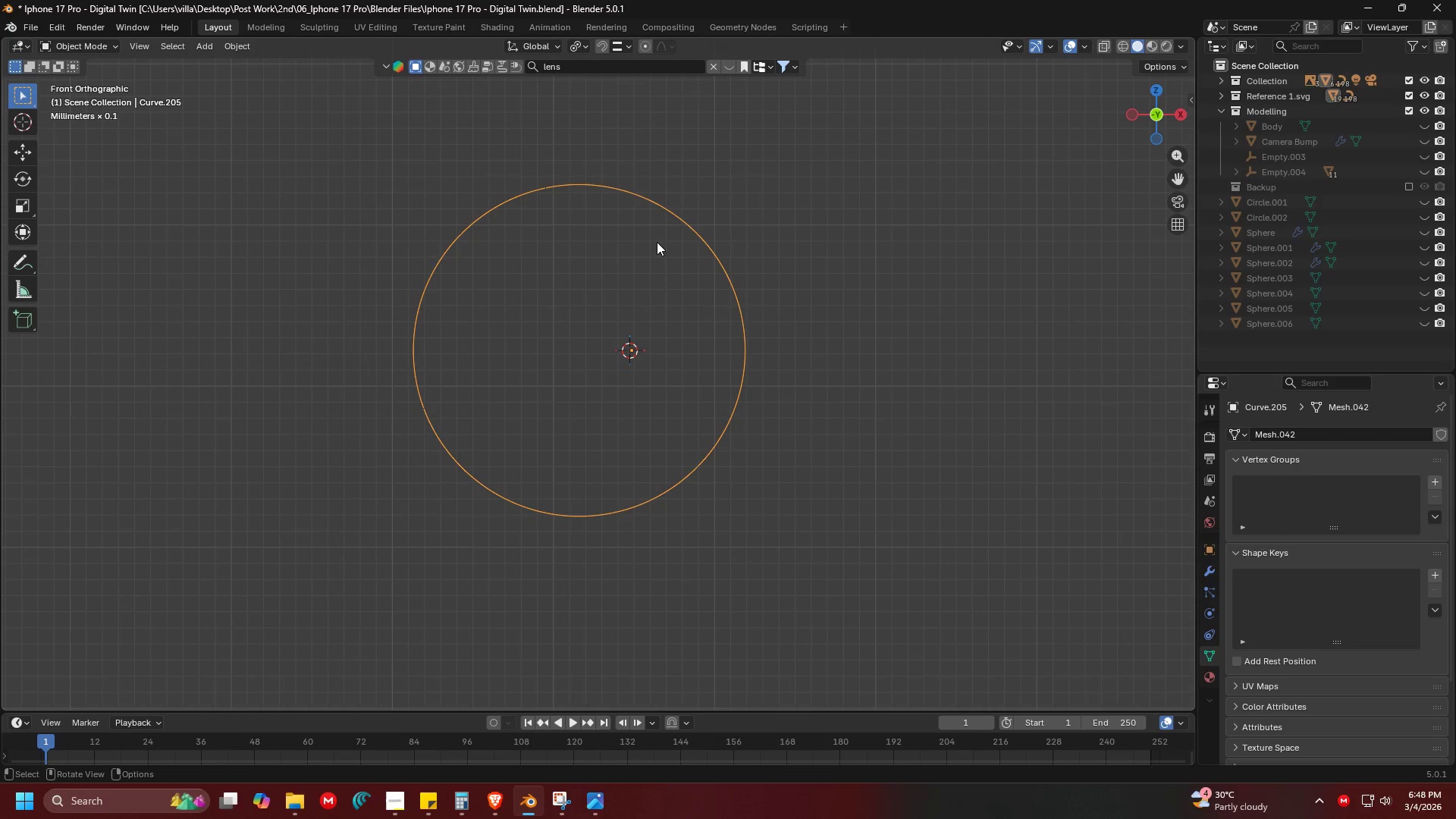 
key(Shift+A)
 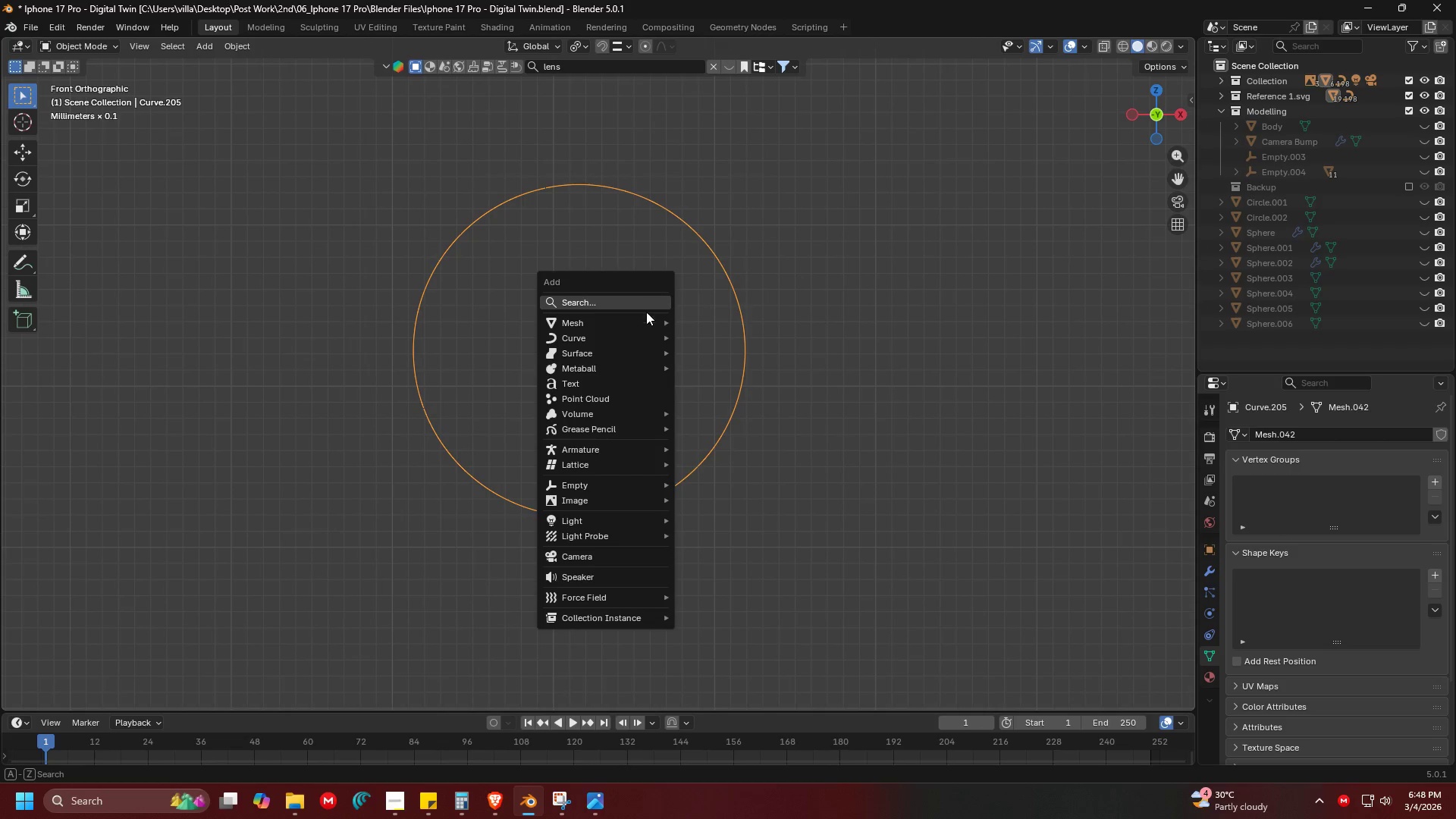 
mouse_move([655, 334])
 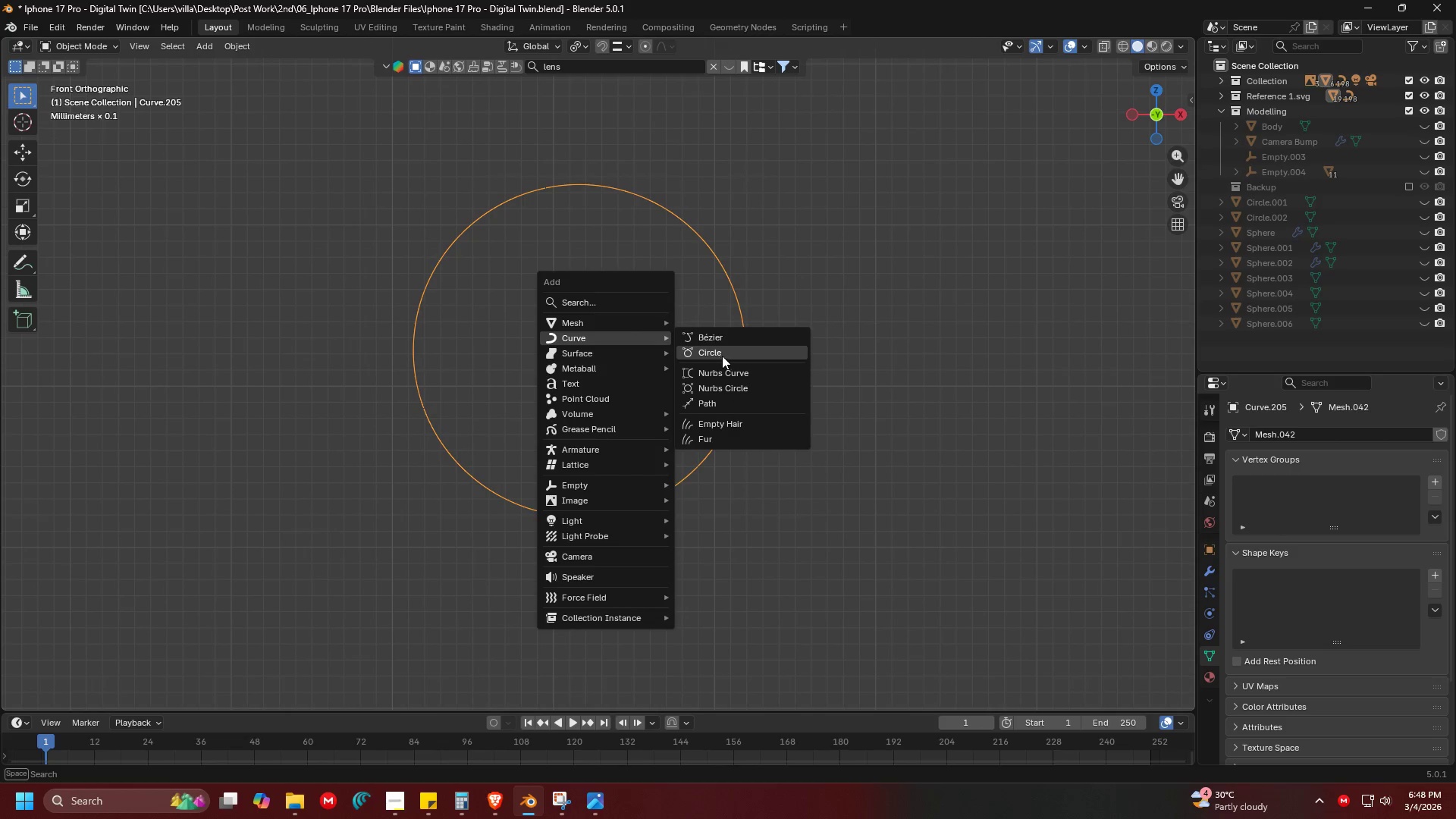 
left_click([723, 351])
 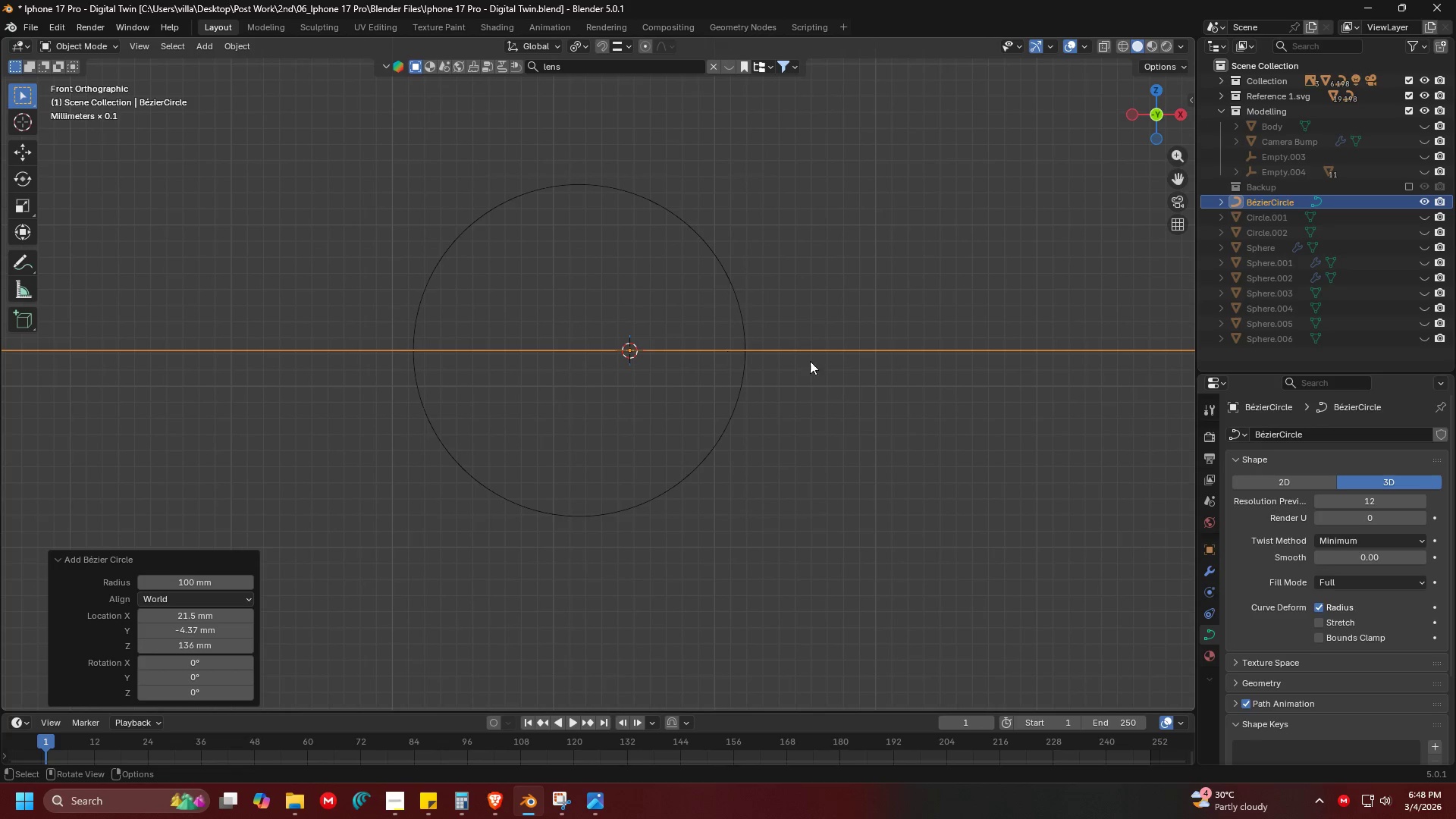 
type(rx90)
 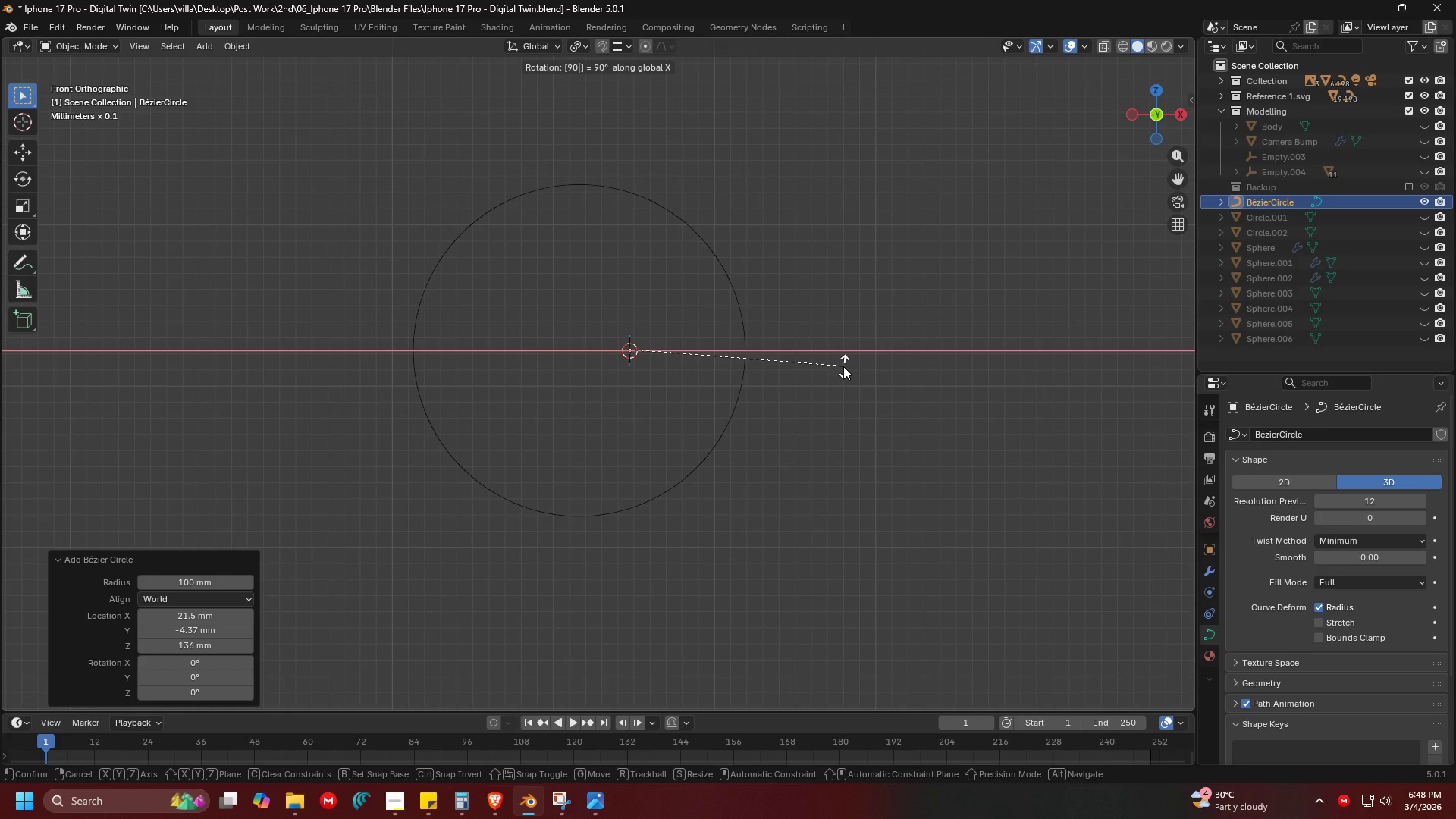 
key(Enter)
 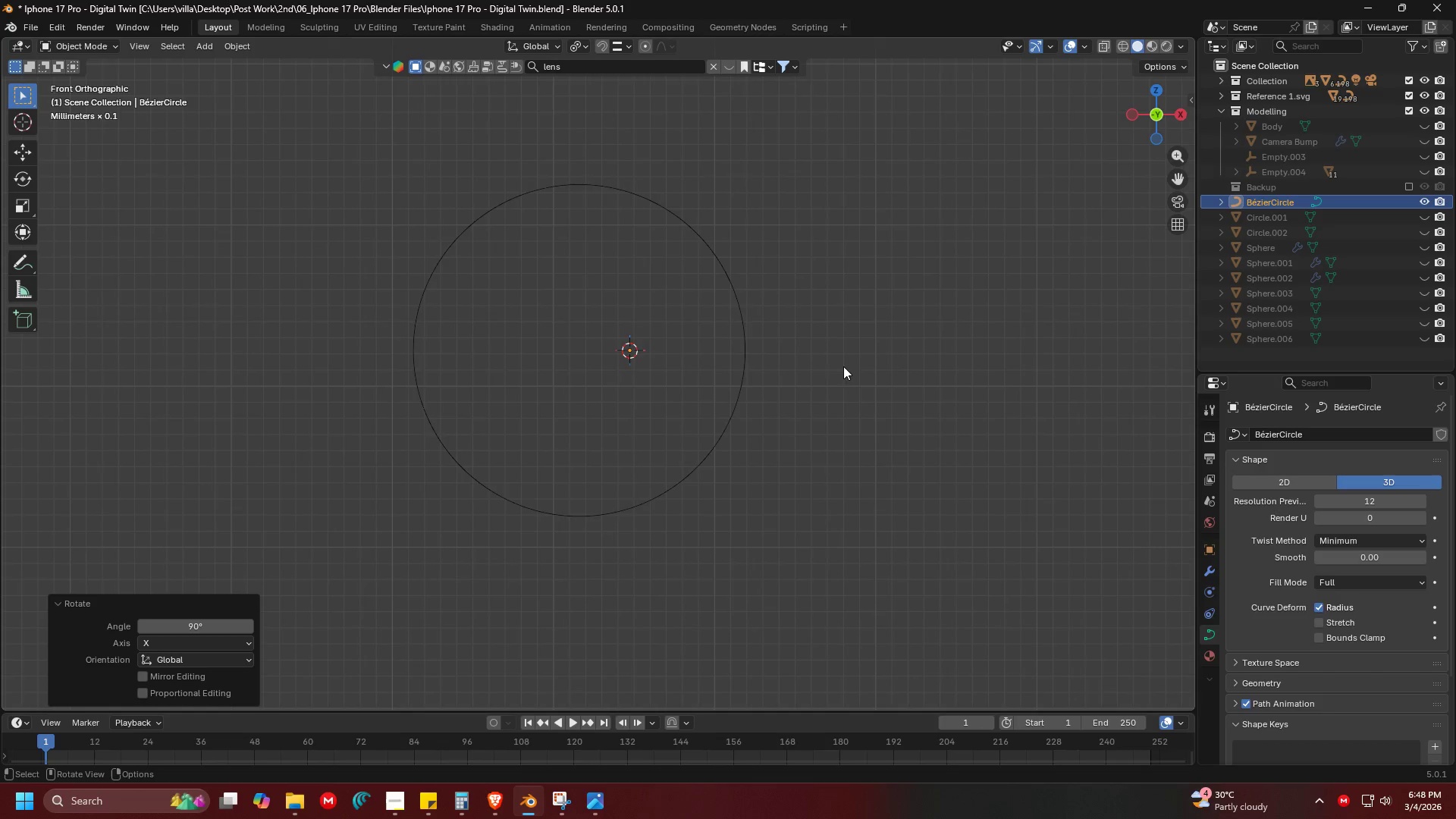 
key(S)
 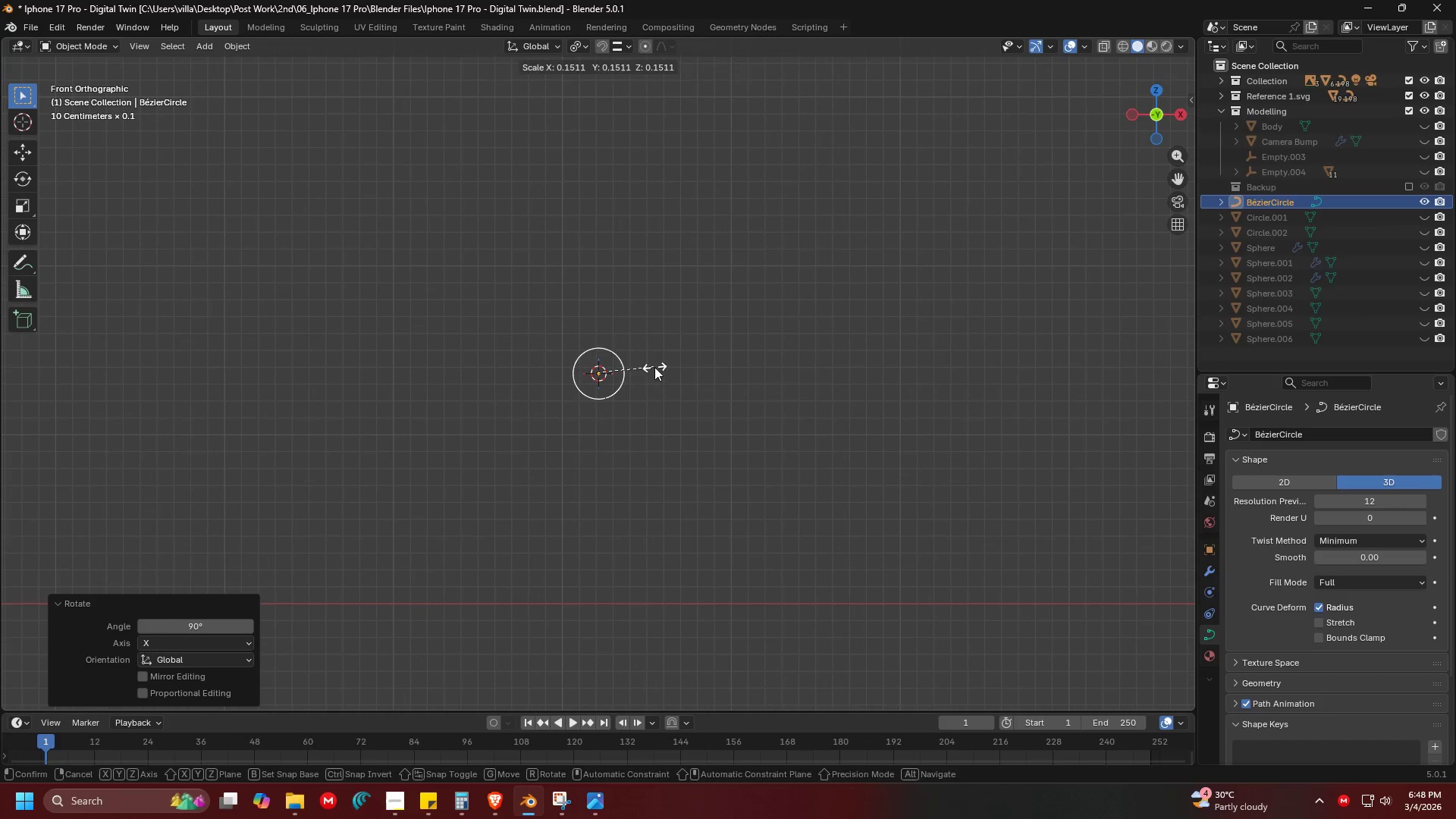 
scroll: coordinate [893, 447], scroll_direction: down, amount: 25.0
 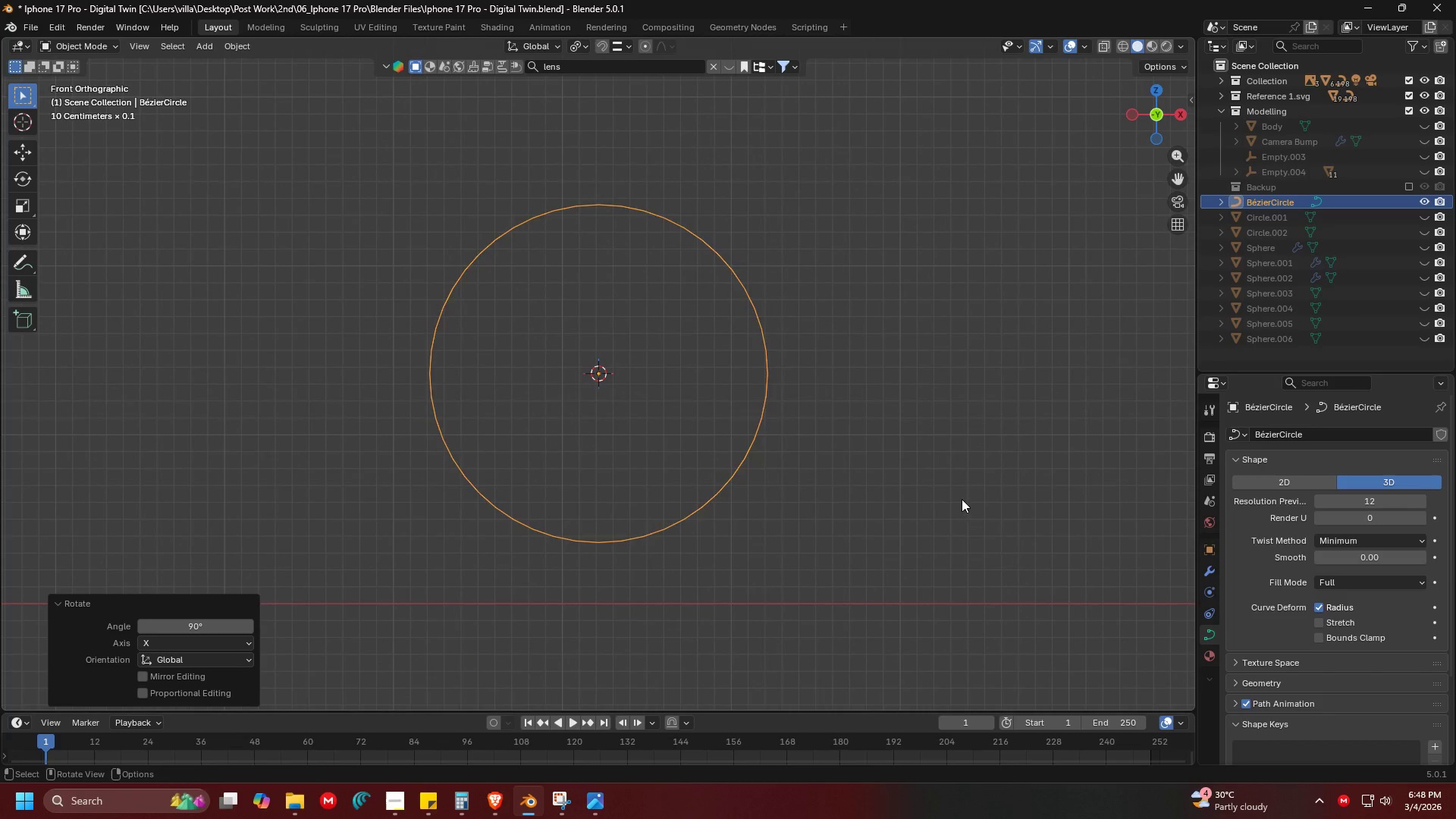 
key(S)
 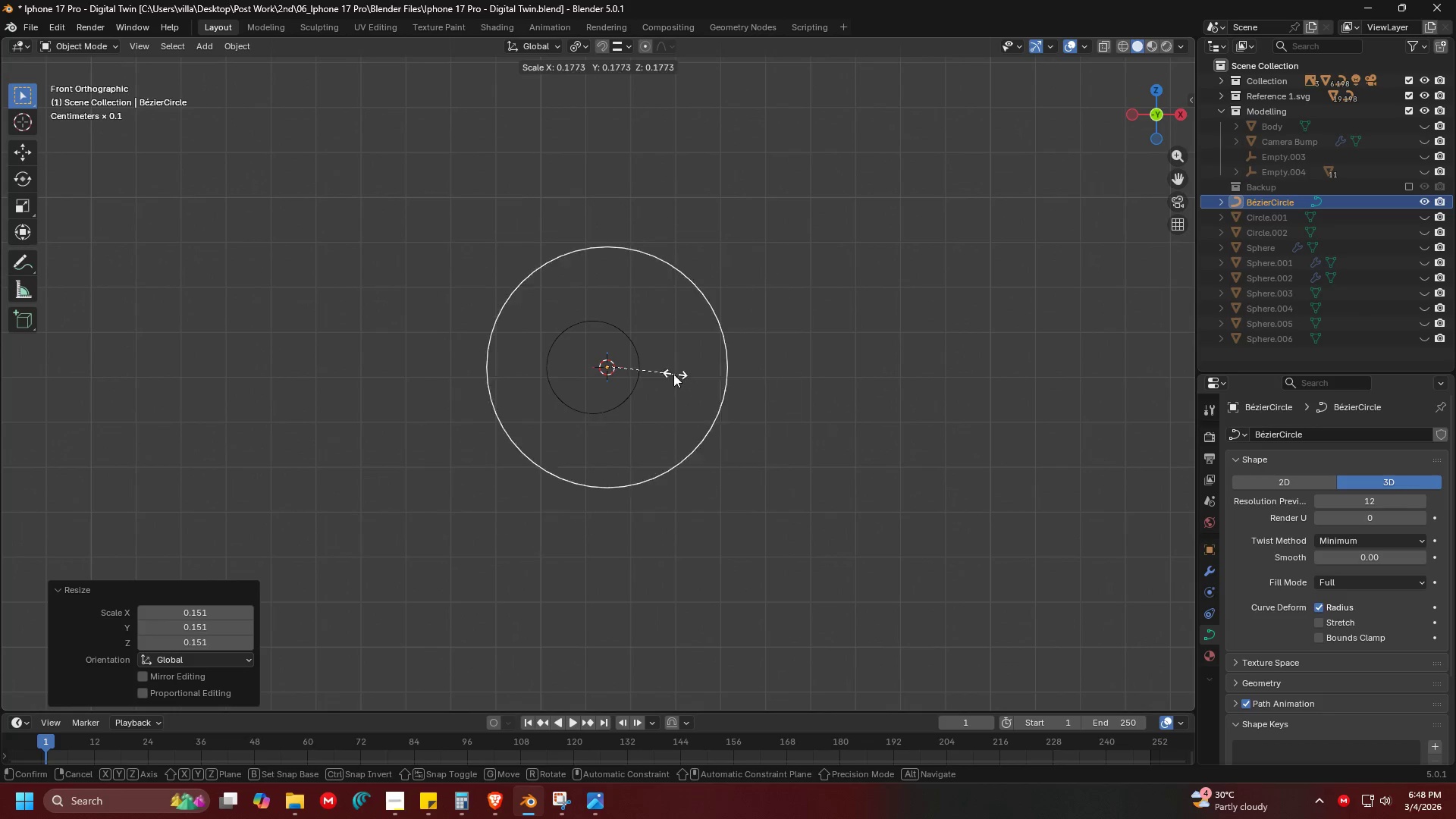 
scroll: coordinate [873, 527], scroll_direction: up, amount: 18.0
 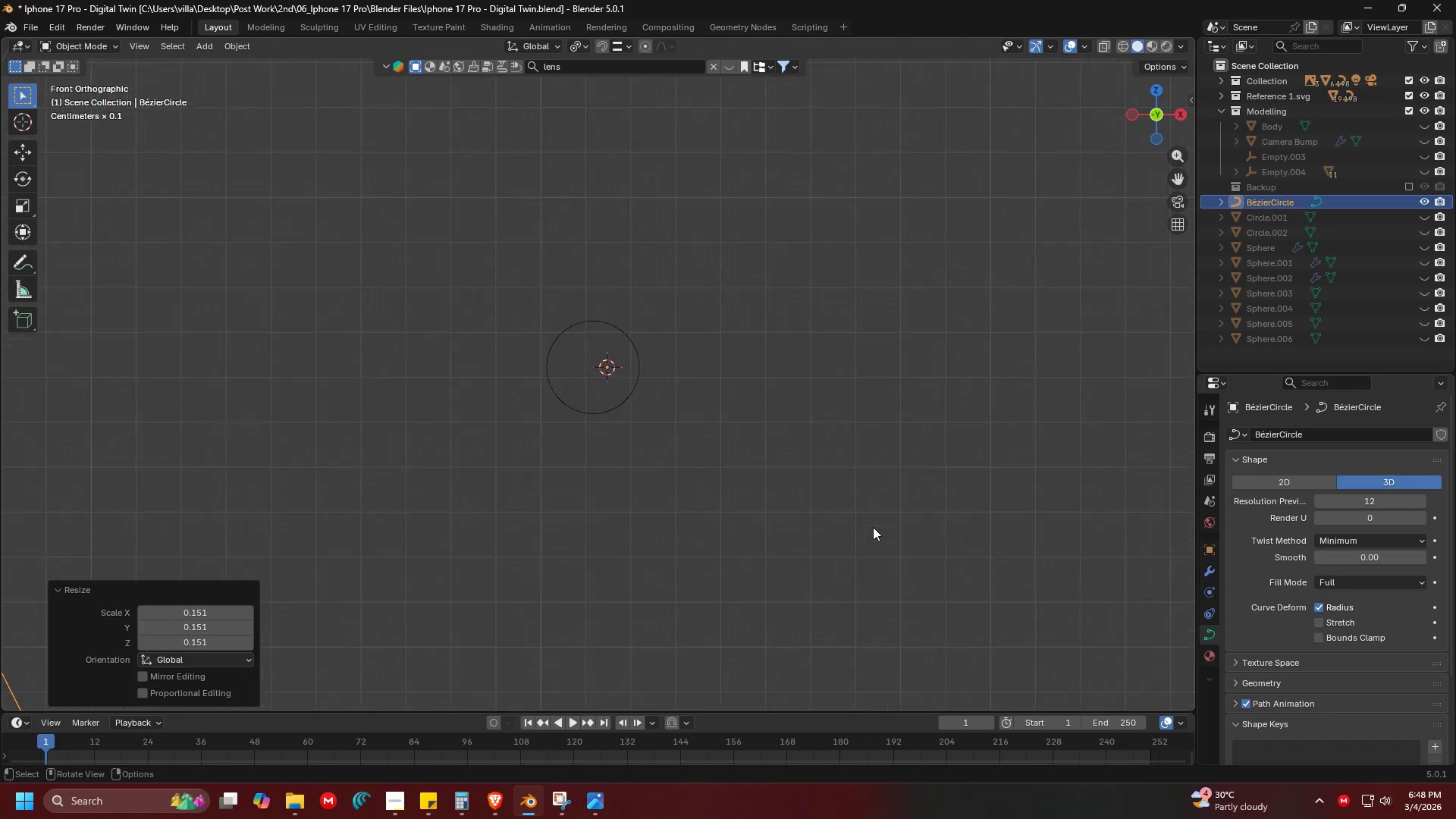 
left_click([635, 357])
 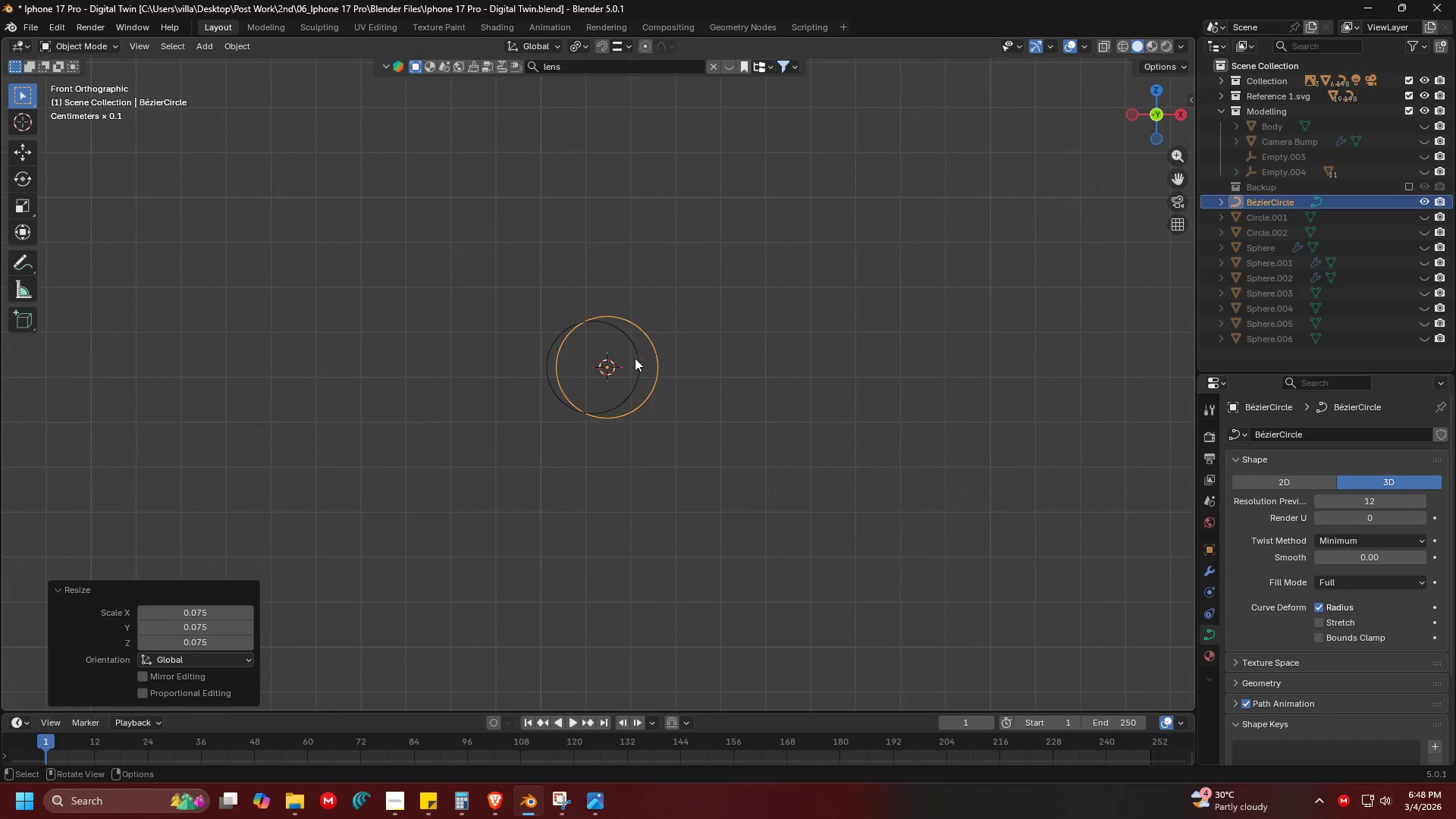 
key(S)
 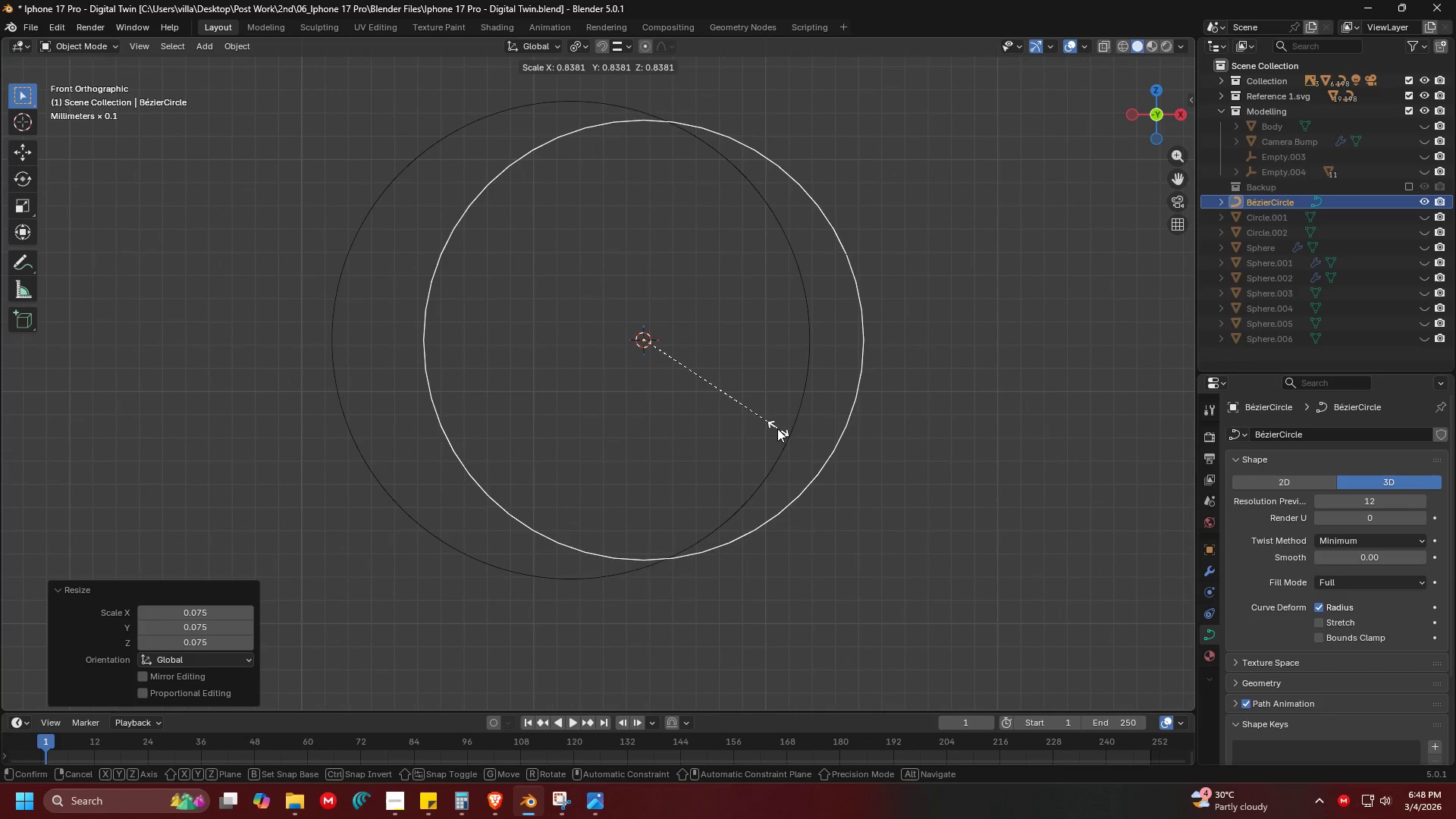 
scroll: coordinate [695, 416], scroll_direction: up, amount: 9.0
 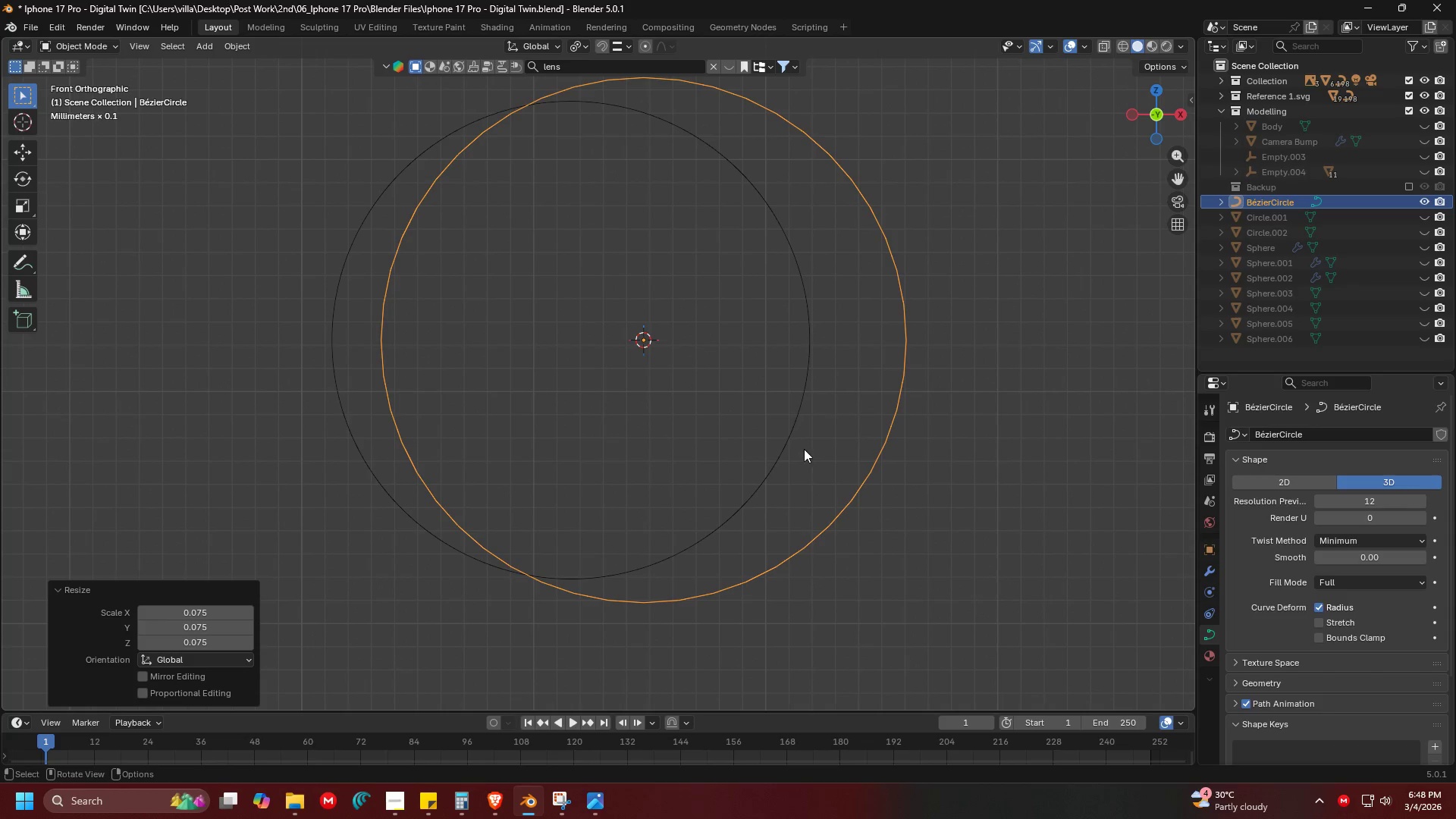 
left_click([777, 428])
 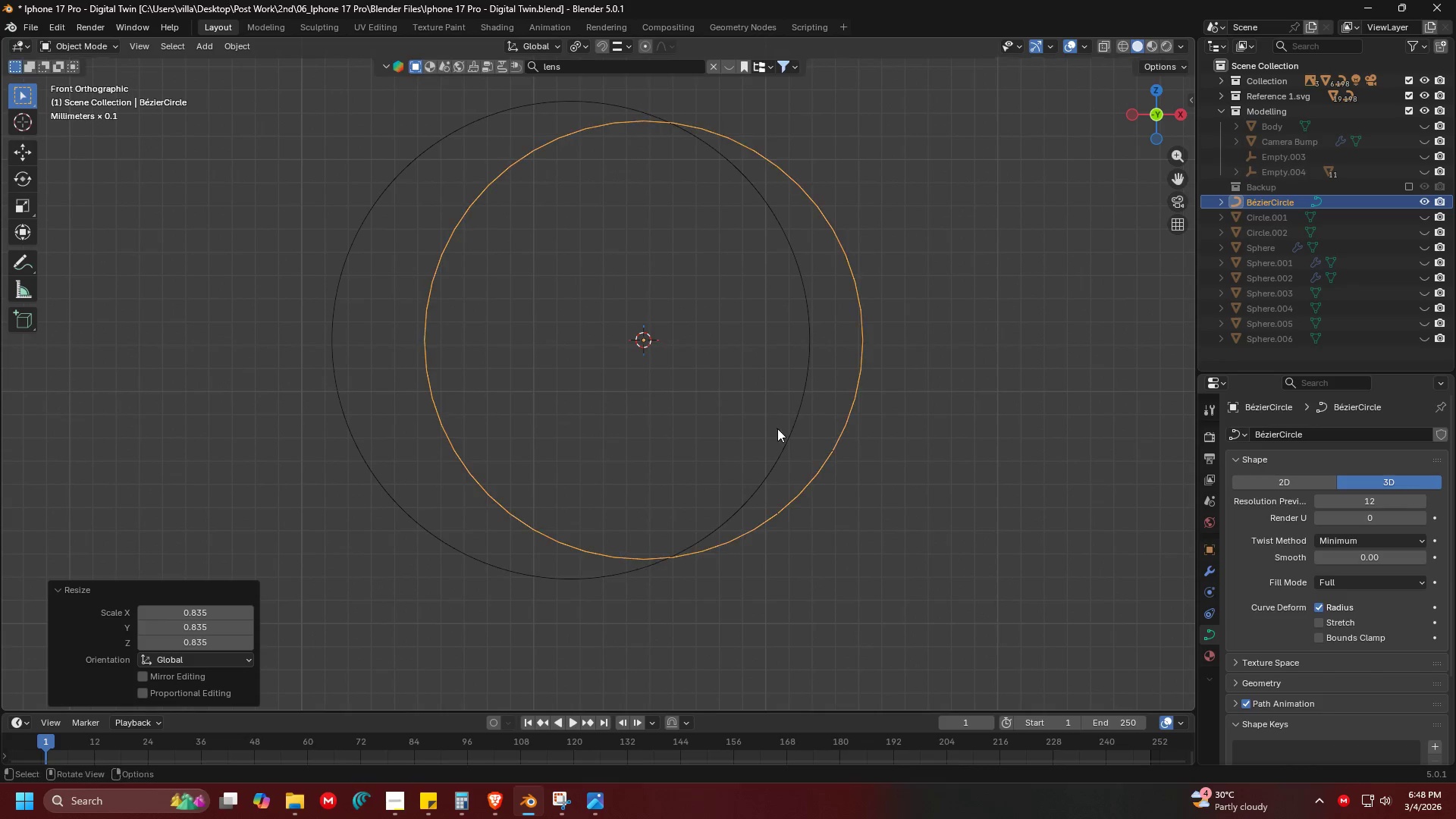 
key(G)
 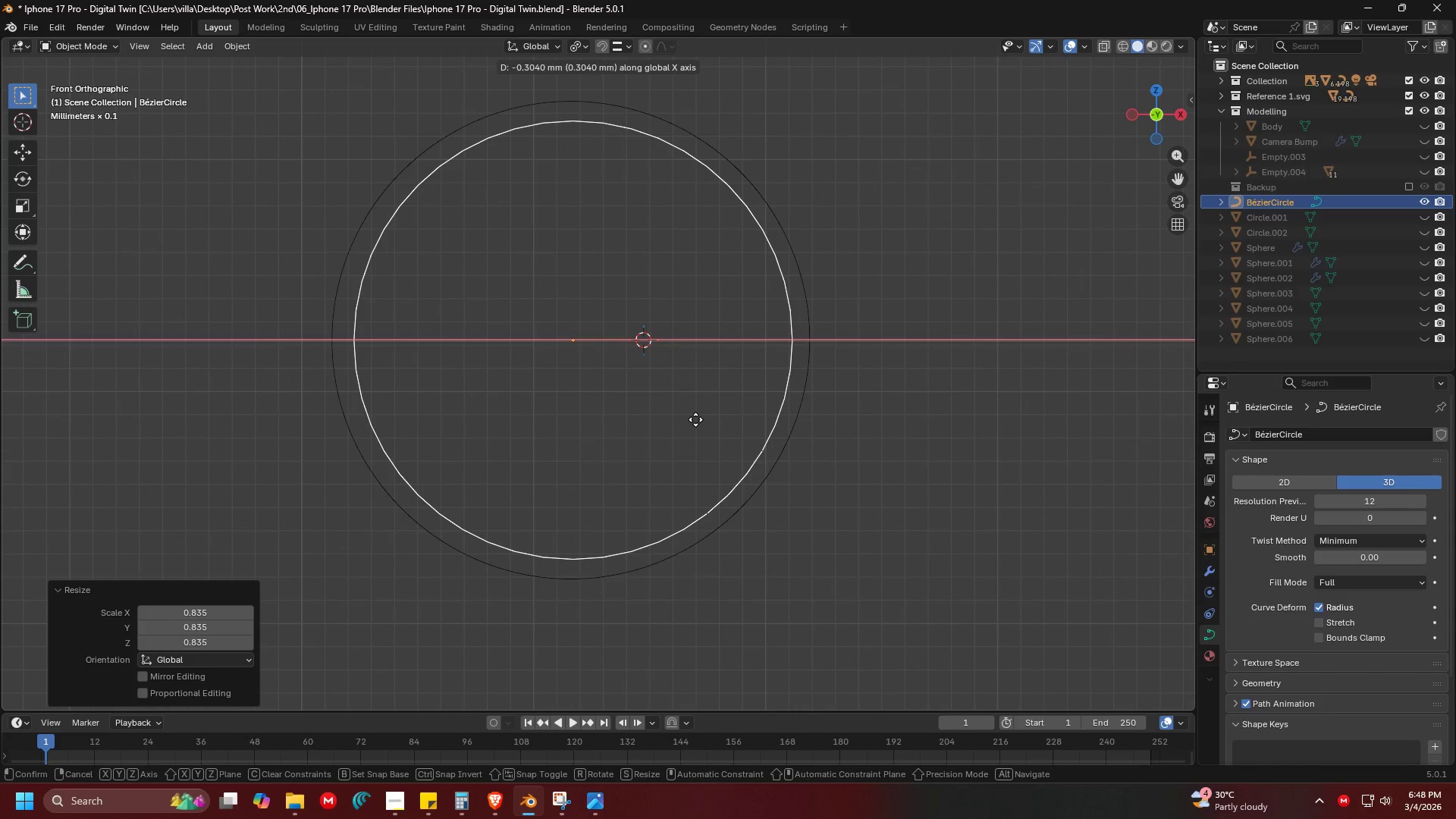 
left_click([690, 417])
 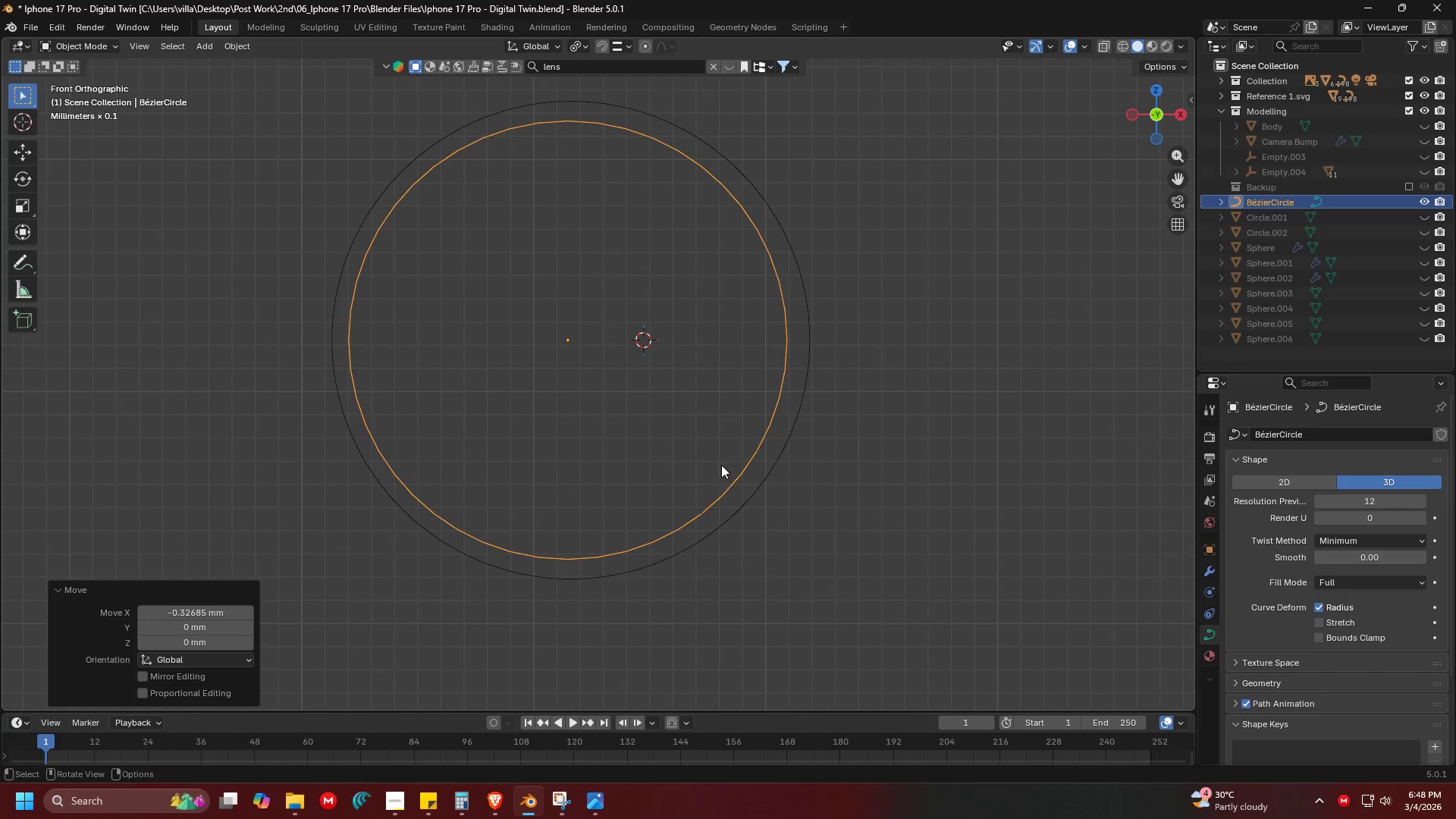 
key(S)
 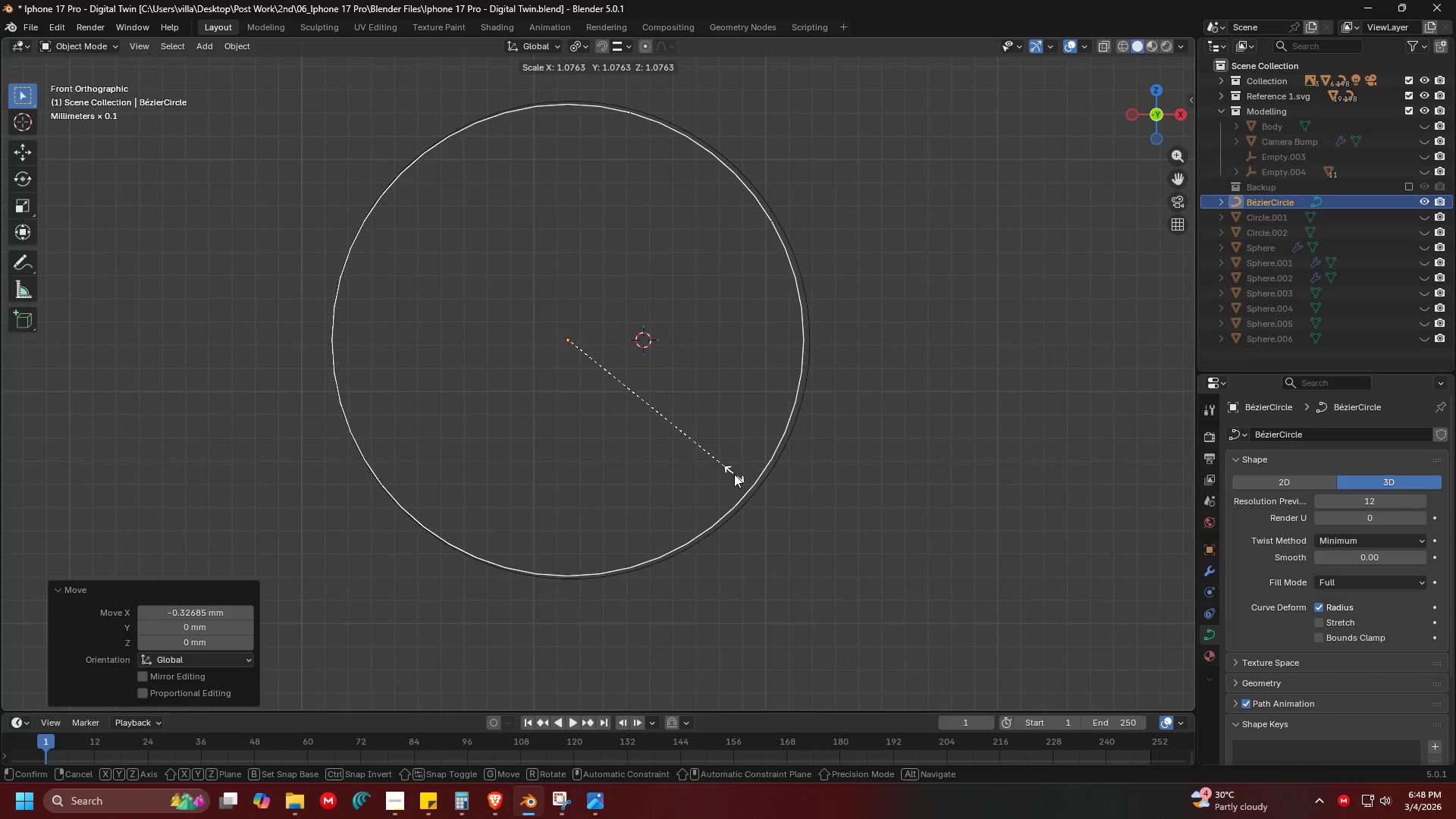 
left_click([734, 474])
 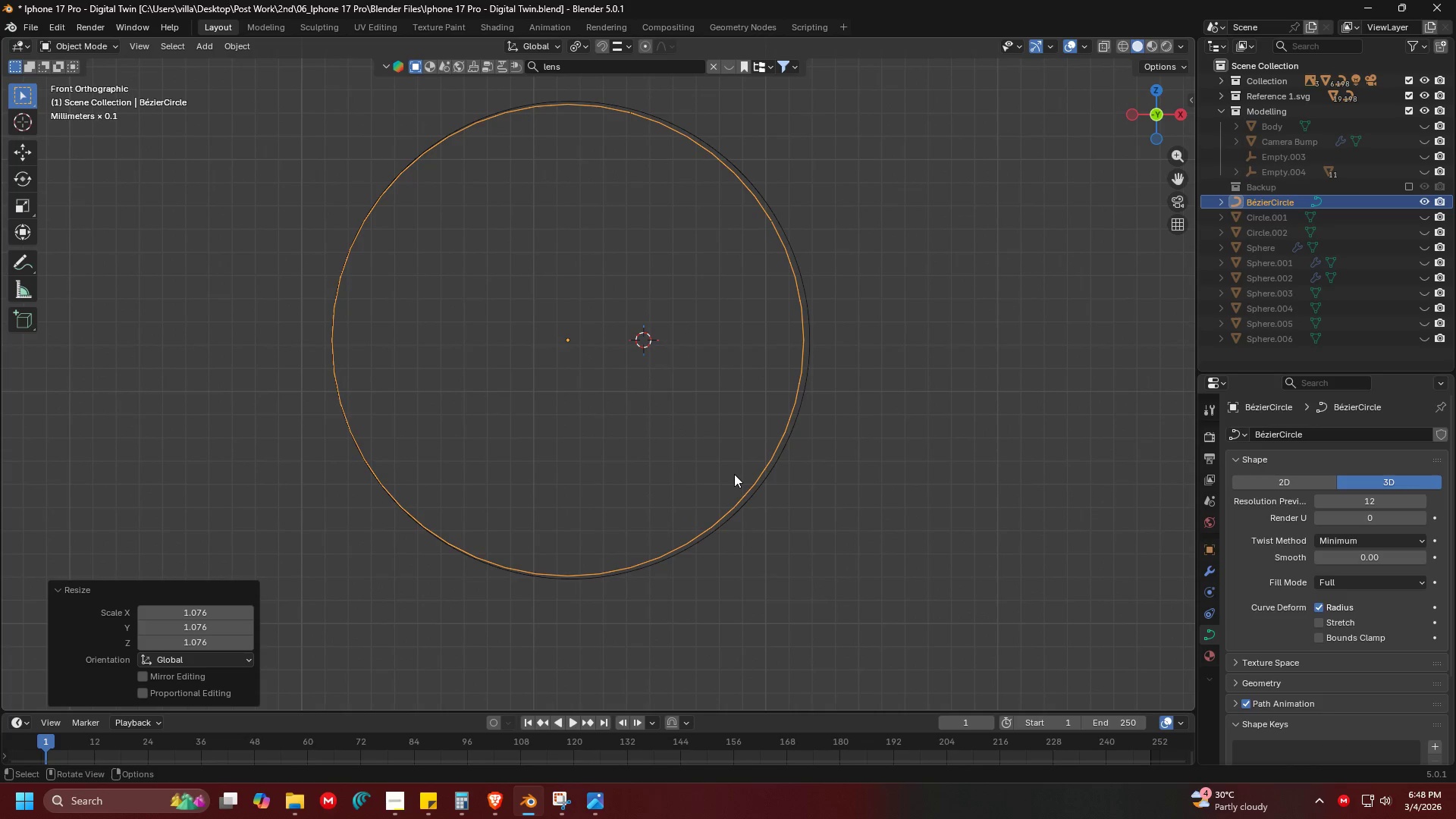 
key(G)
 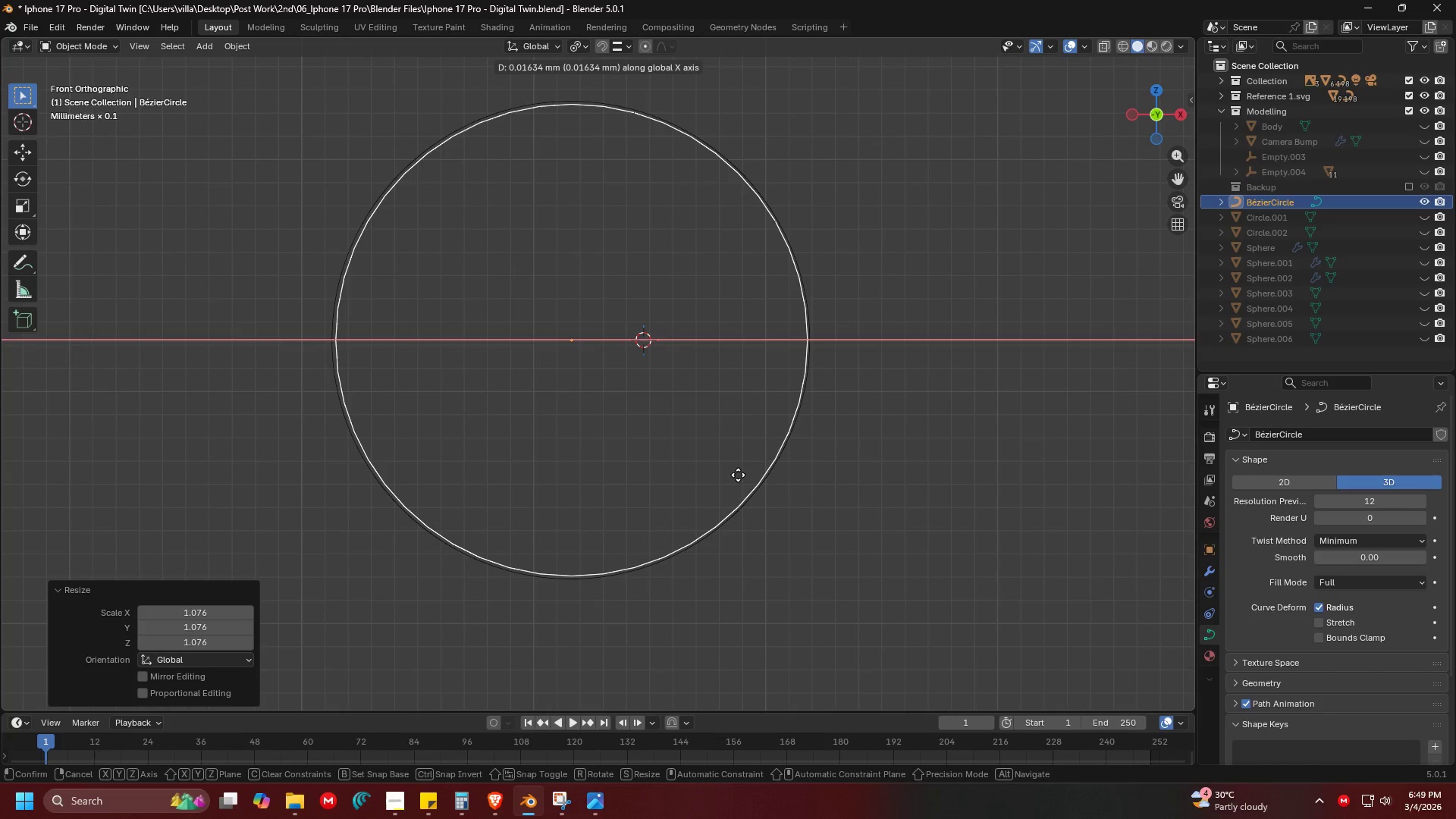 
left_click([738, 475])
 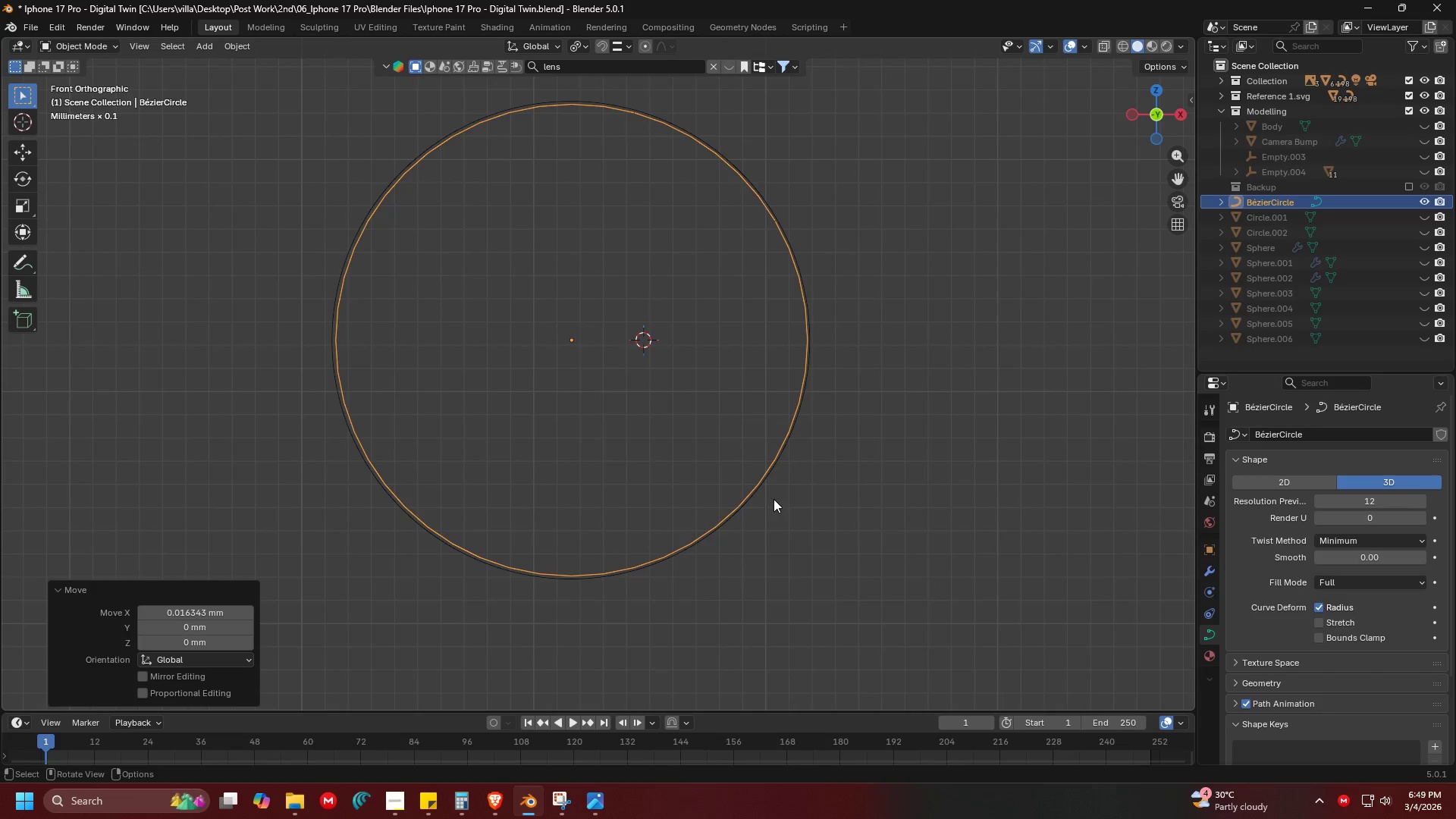 
key(G)
 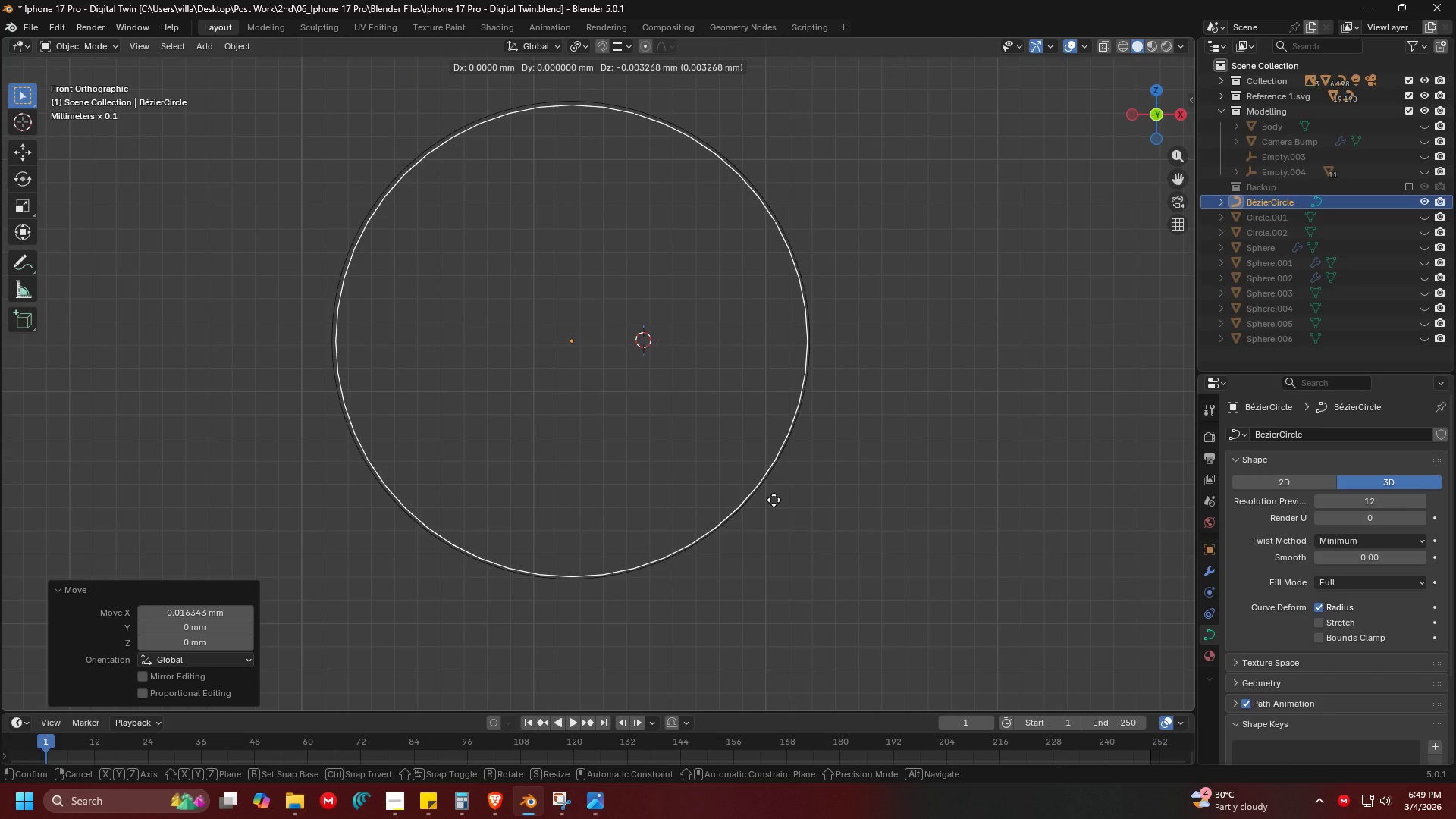 
key(Escape)
 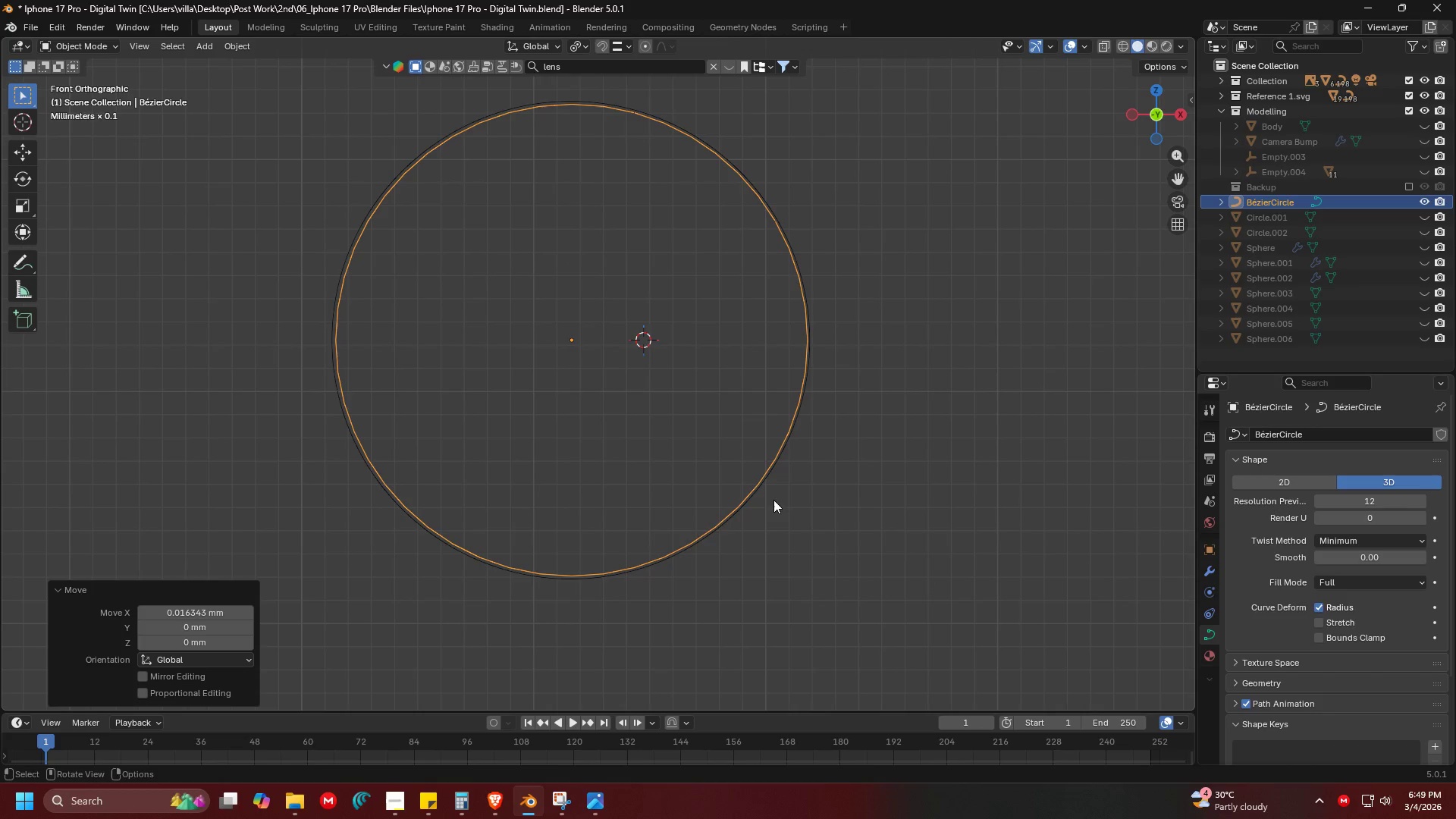 
key(S)
 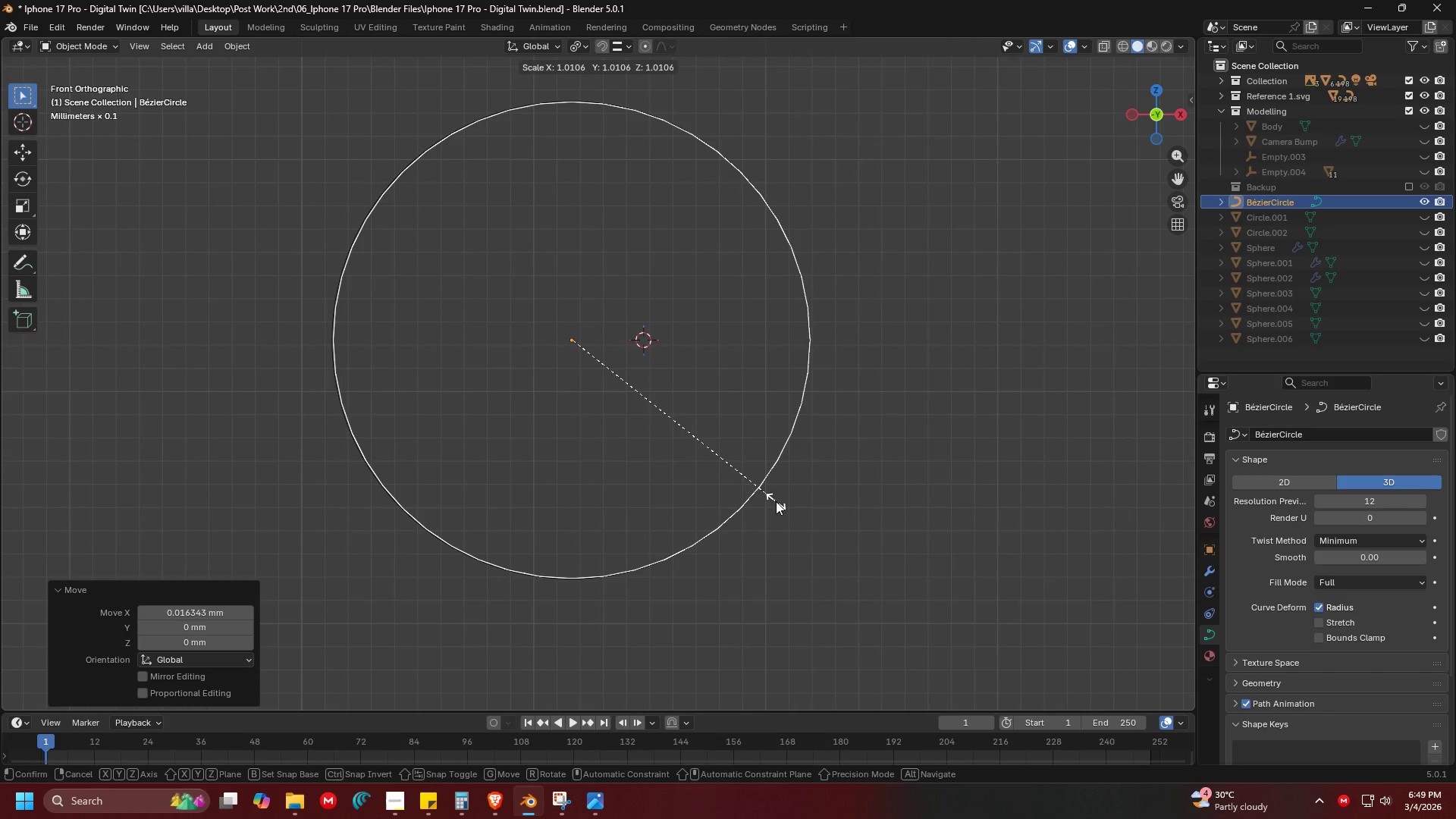 
left_click([776, 501])
 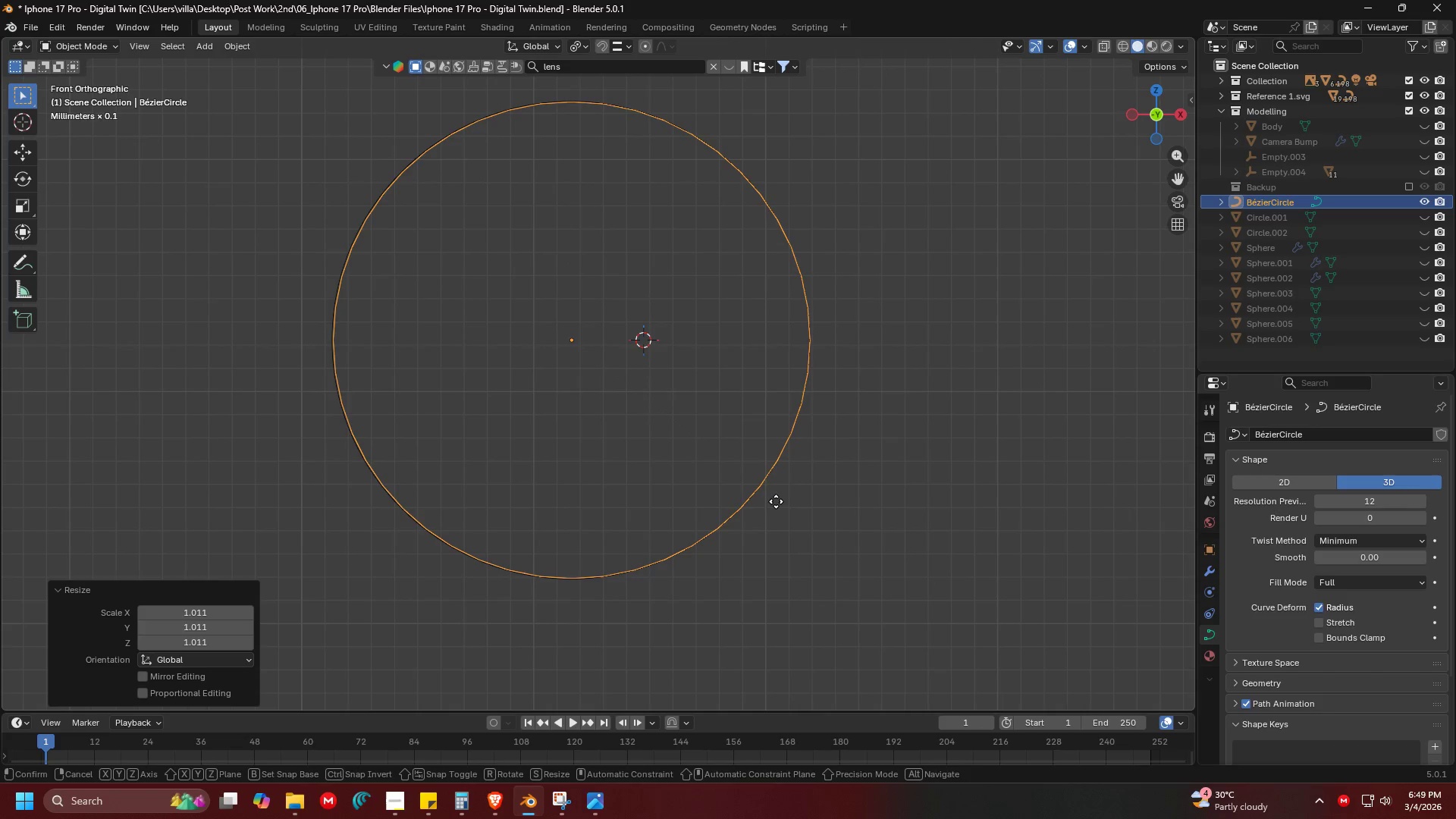 
key(G)
 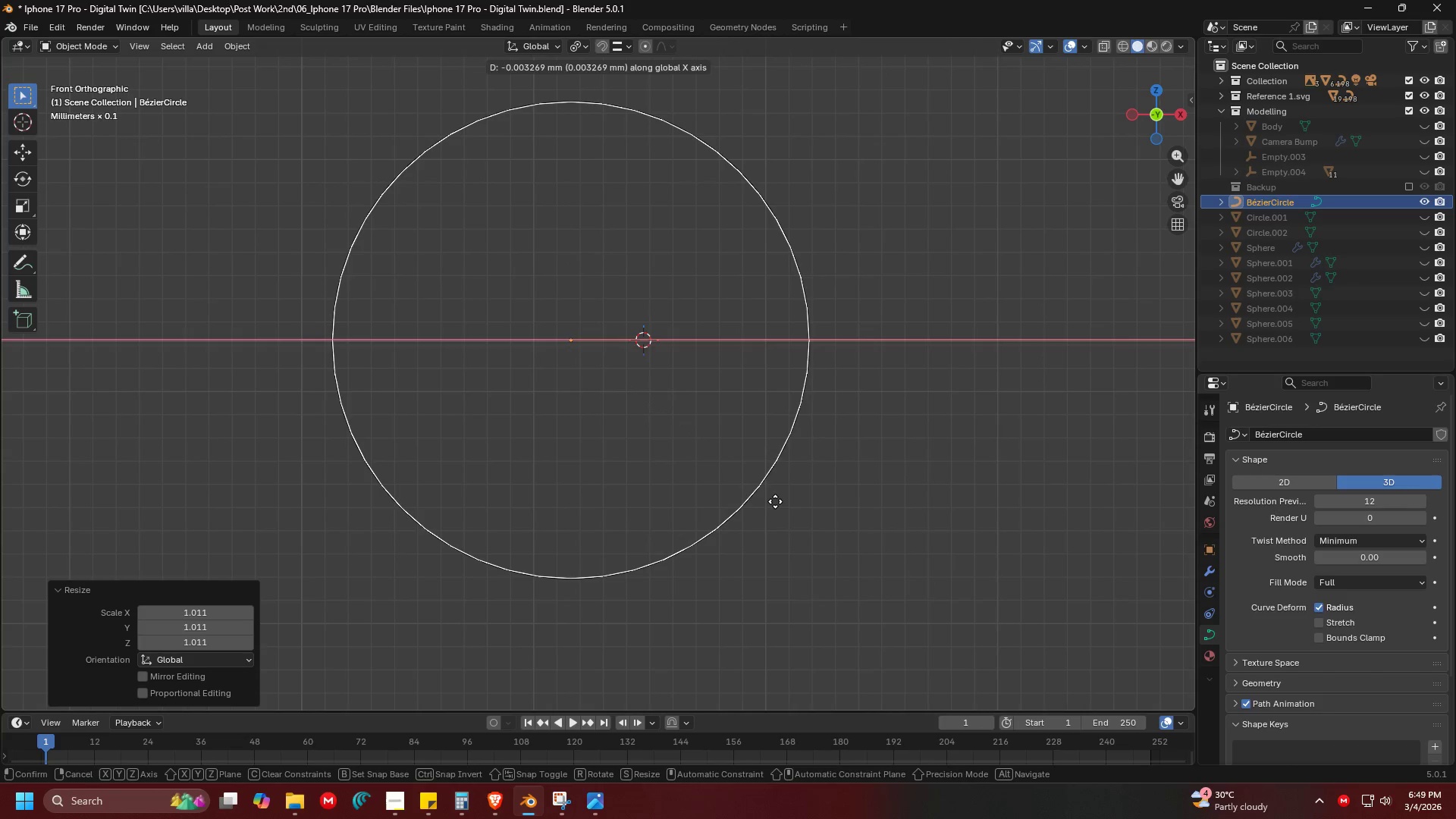 
left_click([775, 501])
 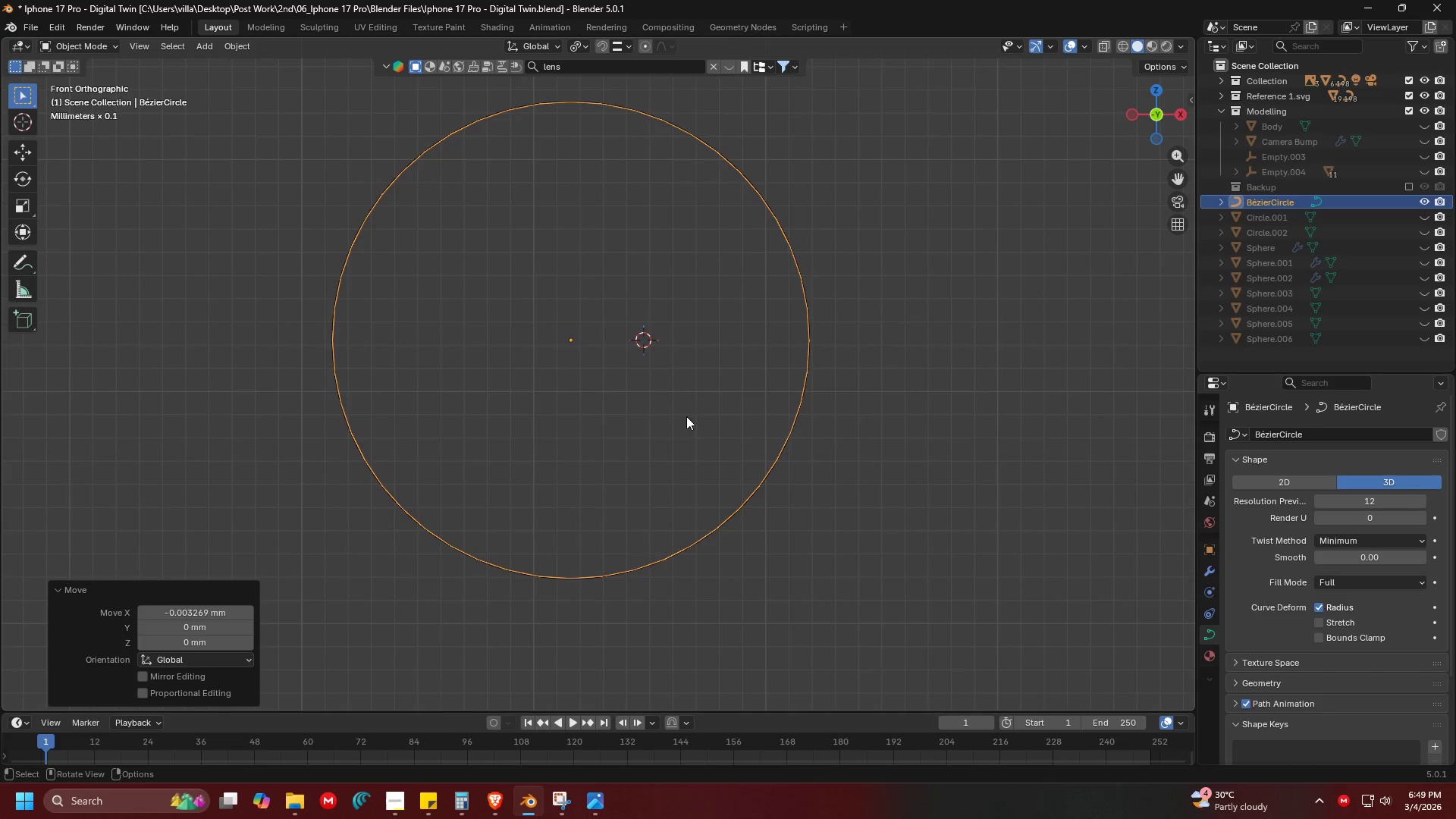 
key(Shift+ShiftLeft)
 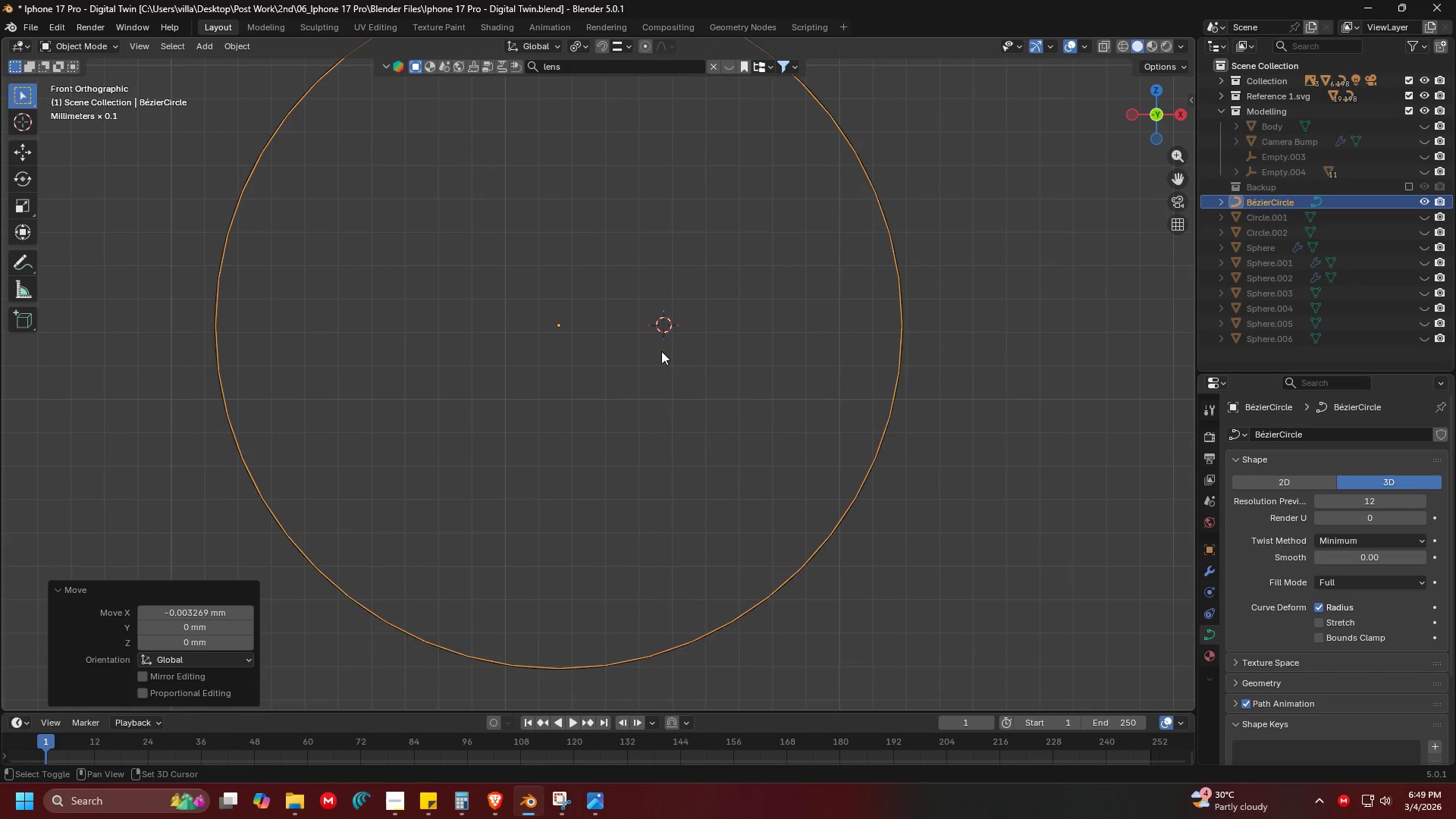 
scroll: coordinate [679, 400], scroll_direction: up, amount: 2.0
 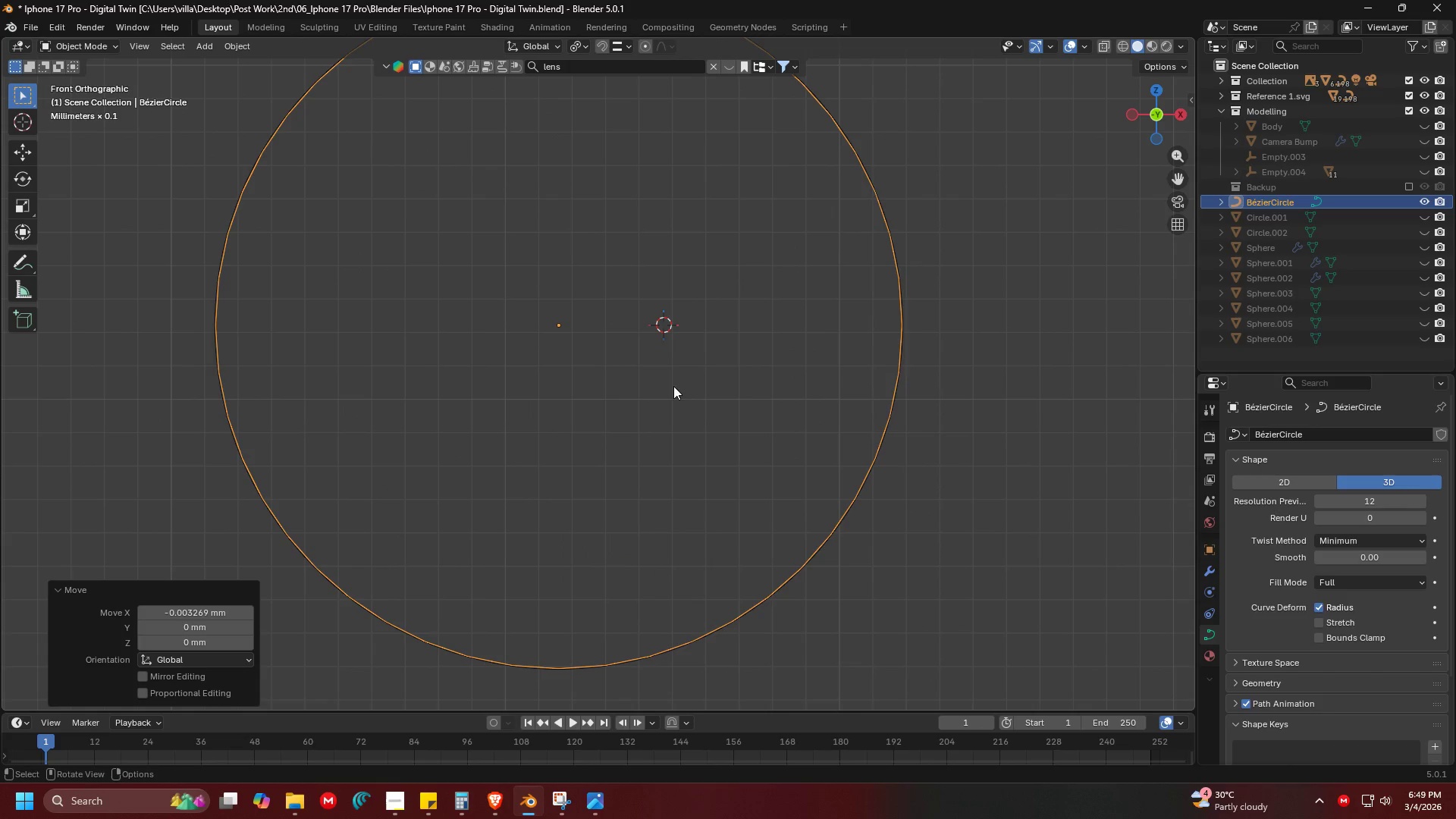 
key(Shift+S)
 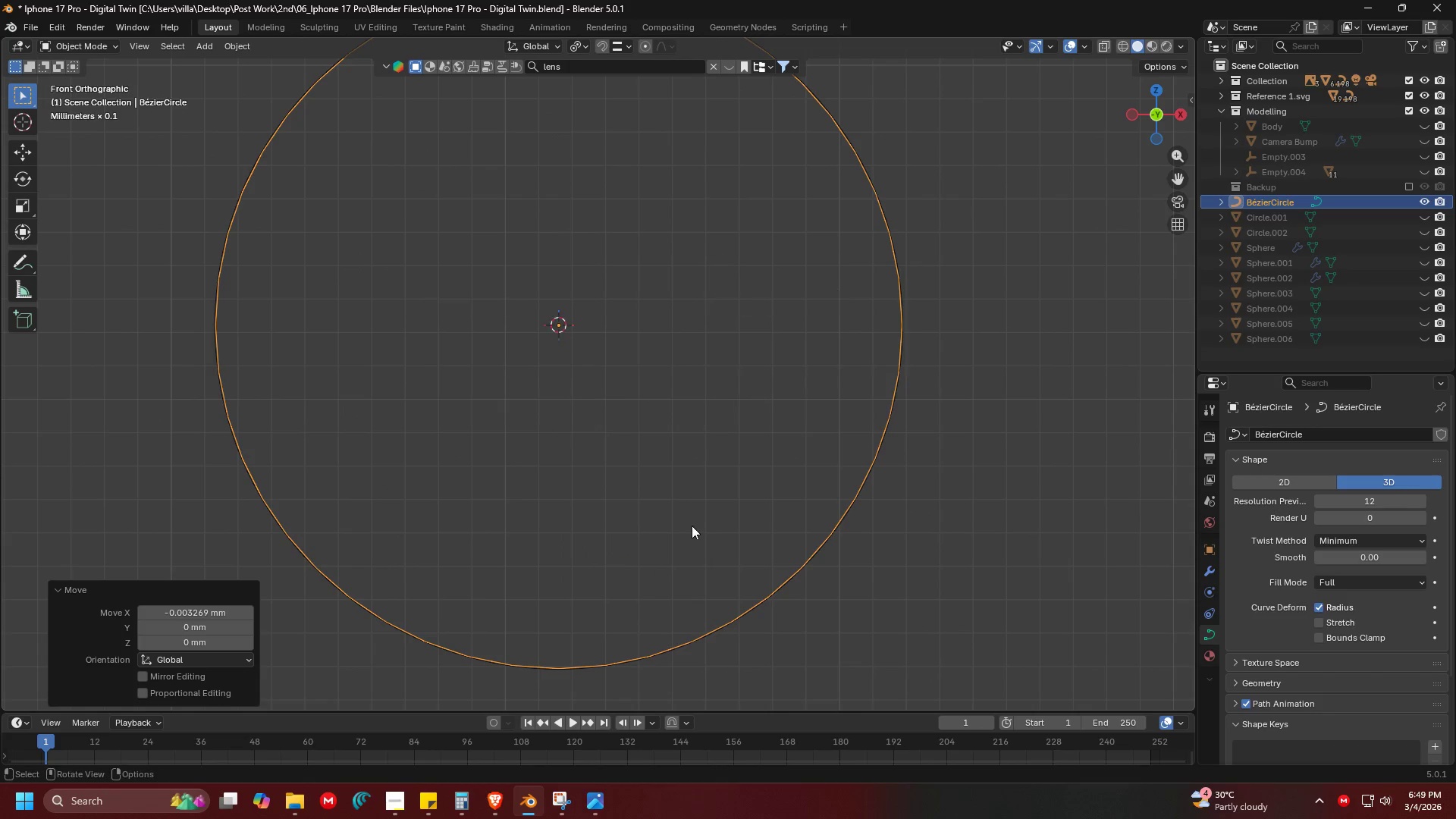 
scroll: coordinate [653, 444], scroll_direction: down, amount: 5.0
 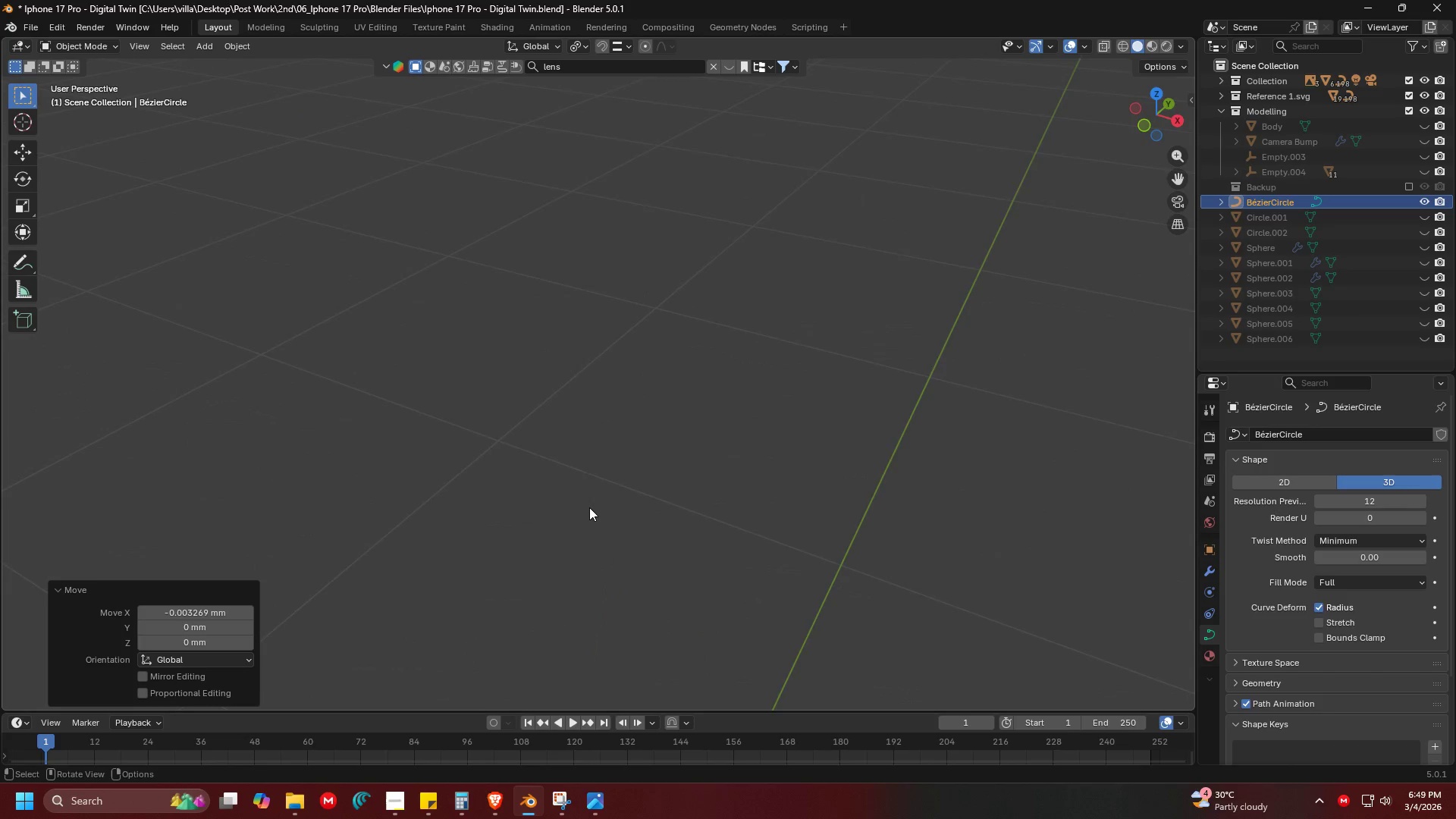 
hold_key(key=ShiftLeft, duration=0.41)
 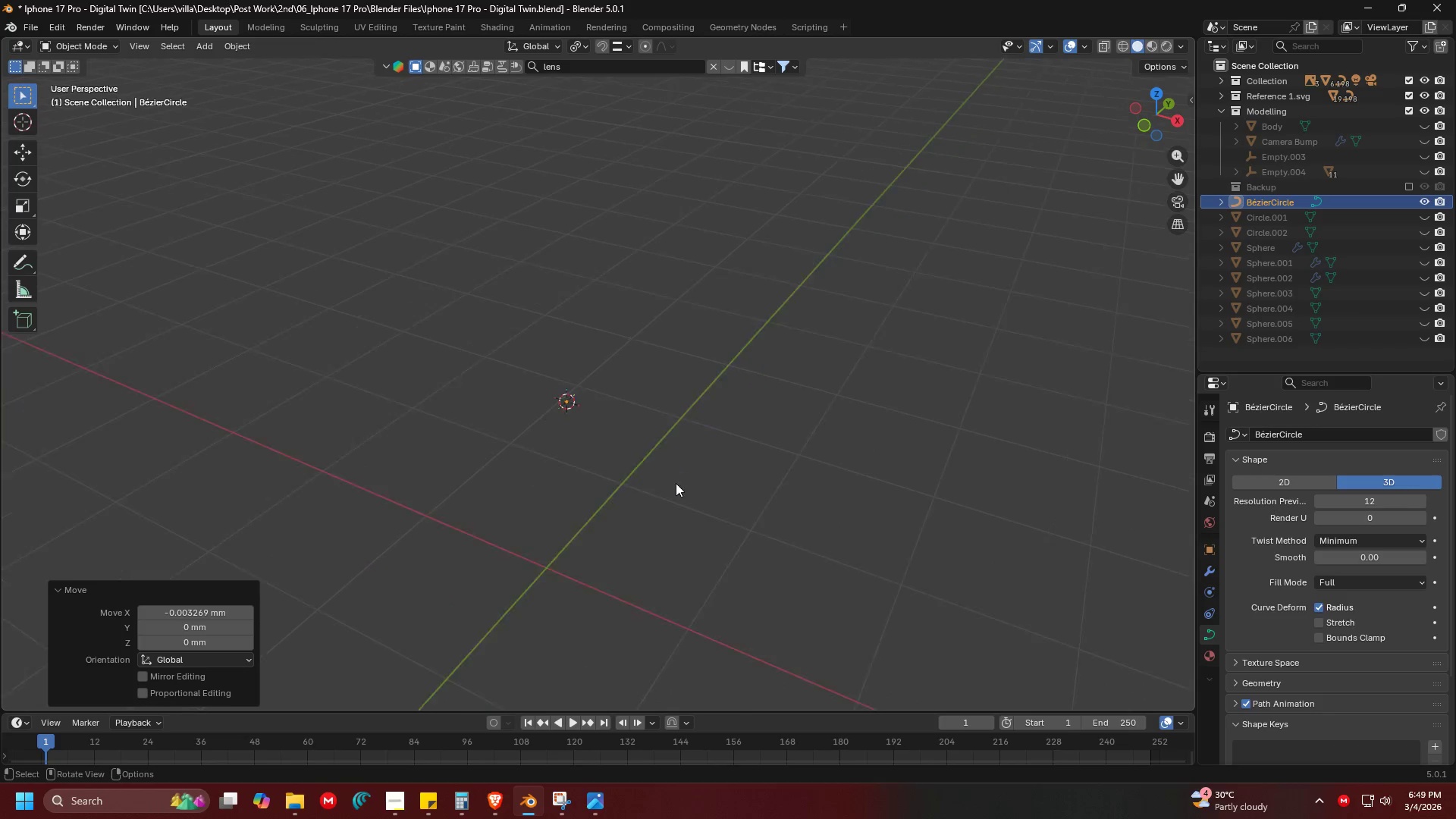 
key(G)
 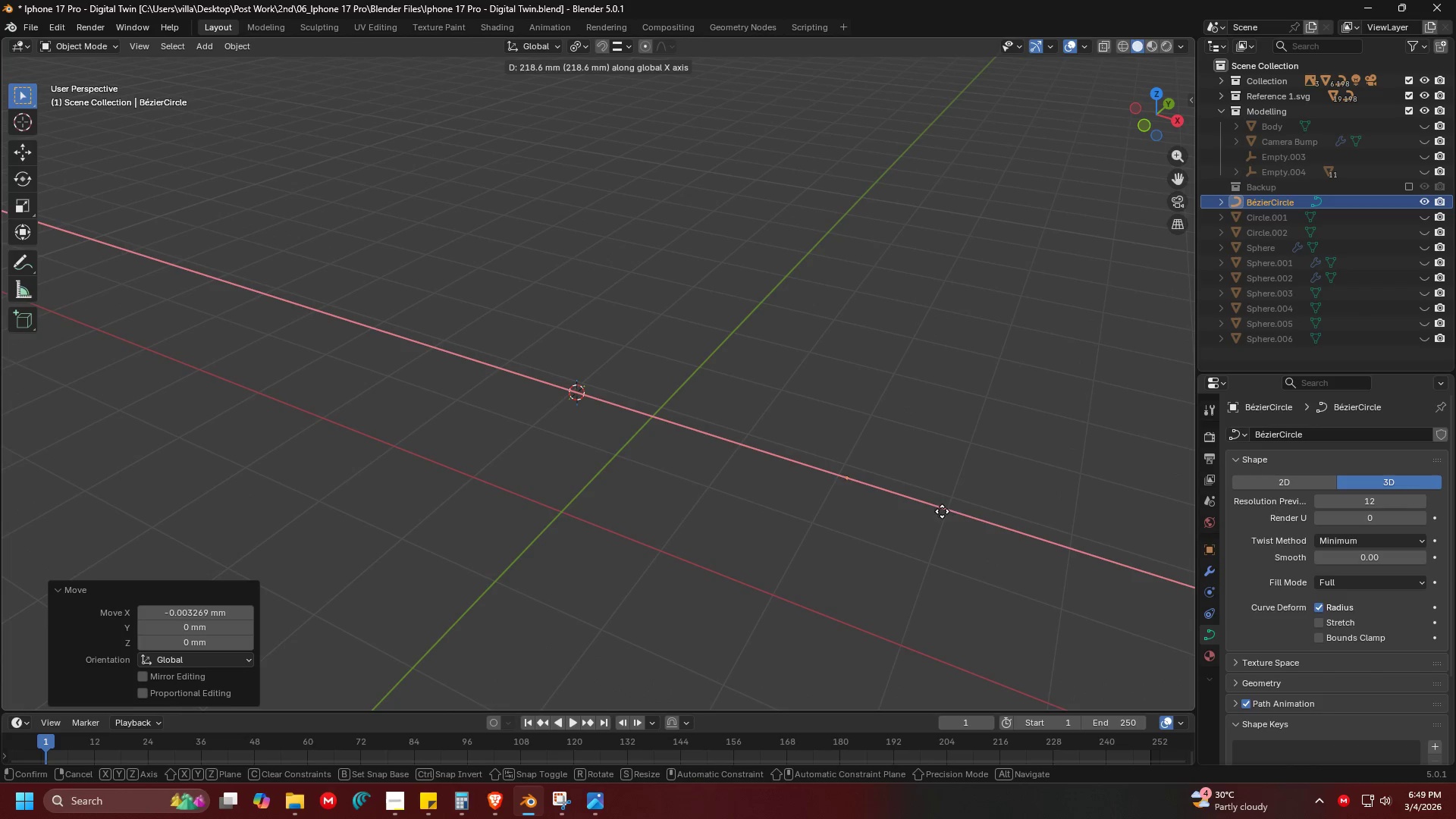 
scroll: coordinate [672, 485], scroll_direction: down, amount: 33.0
 